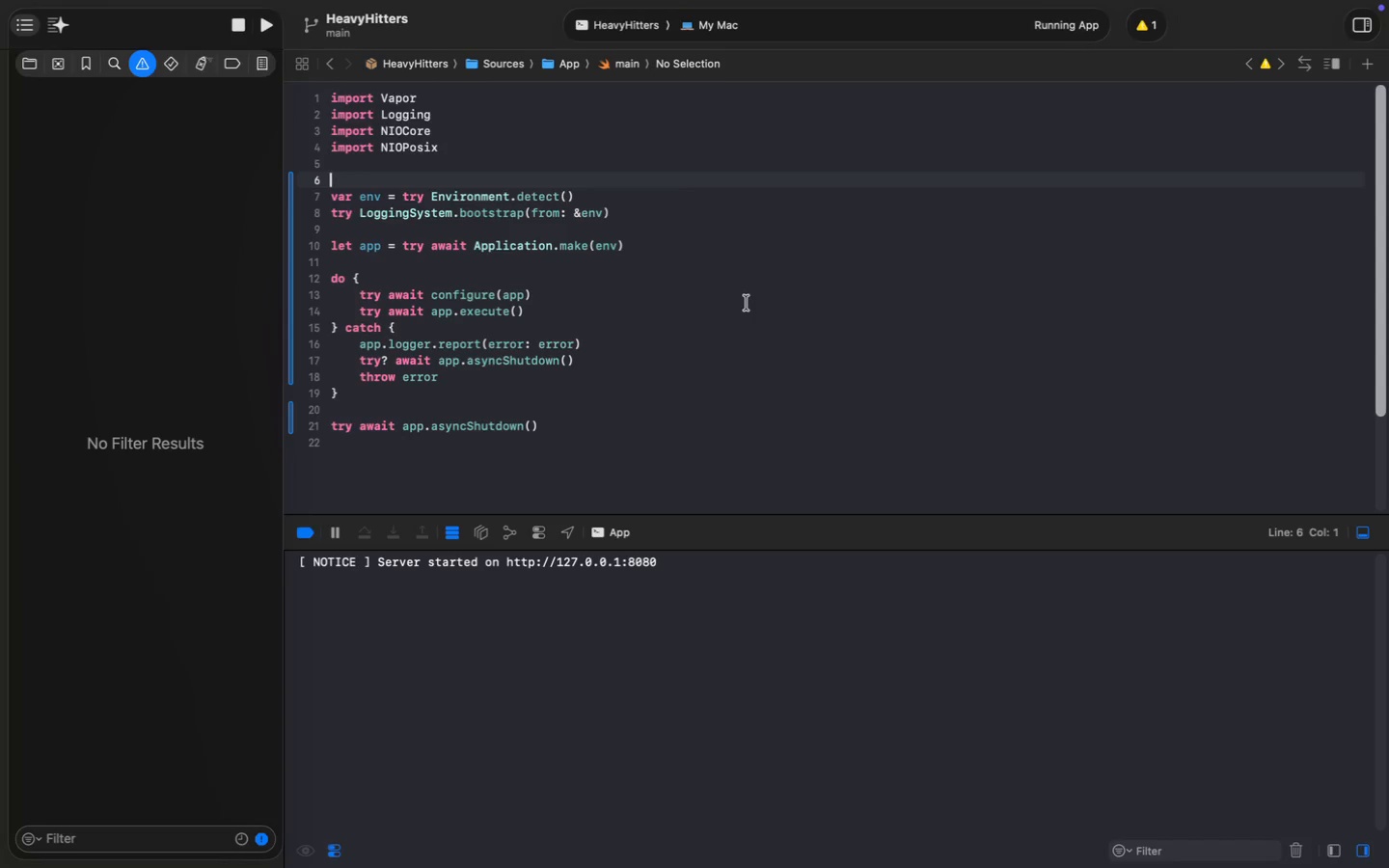 
left_click([944, 70])
 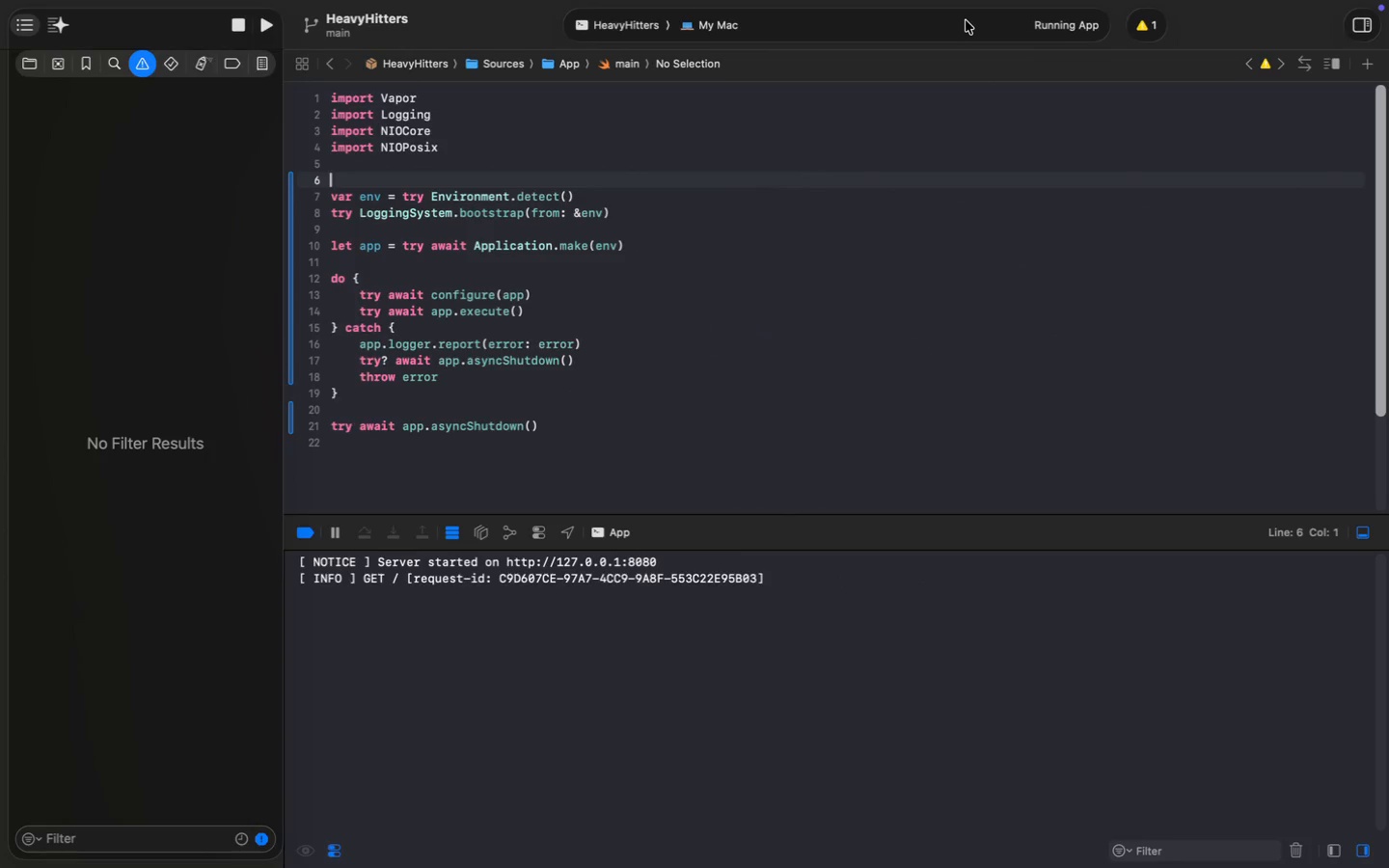 
wait(13.1)
 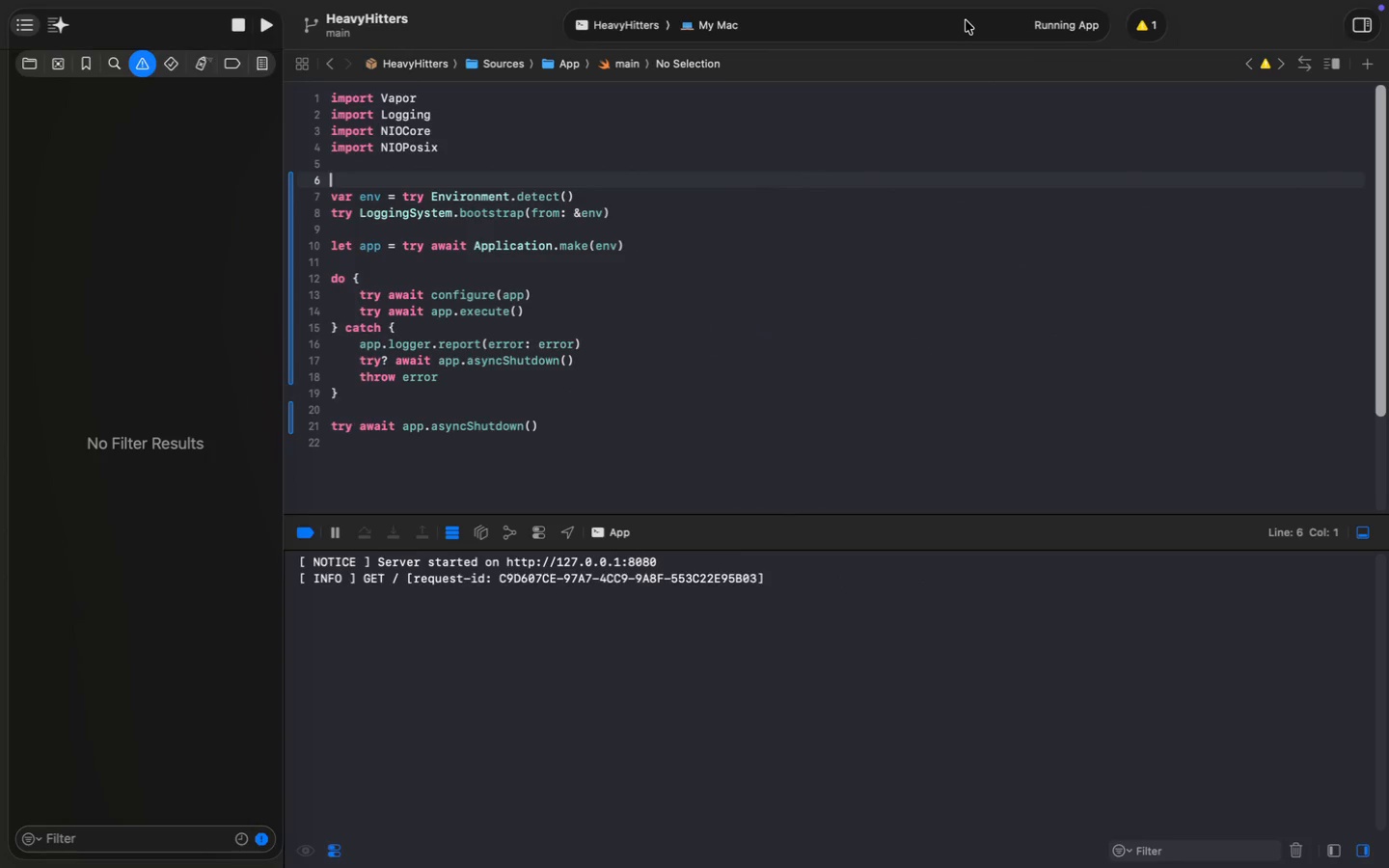 
scroll: coordinate [967, 21], scroll_direction: up, amount: 41.0
 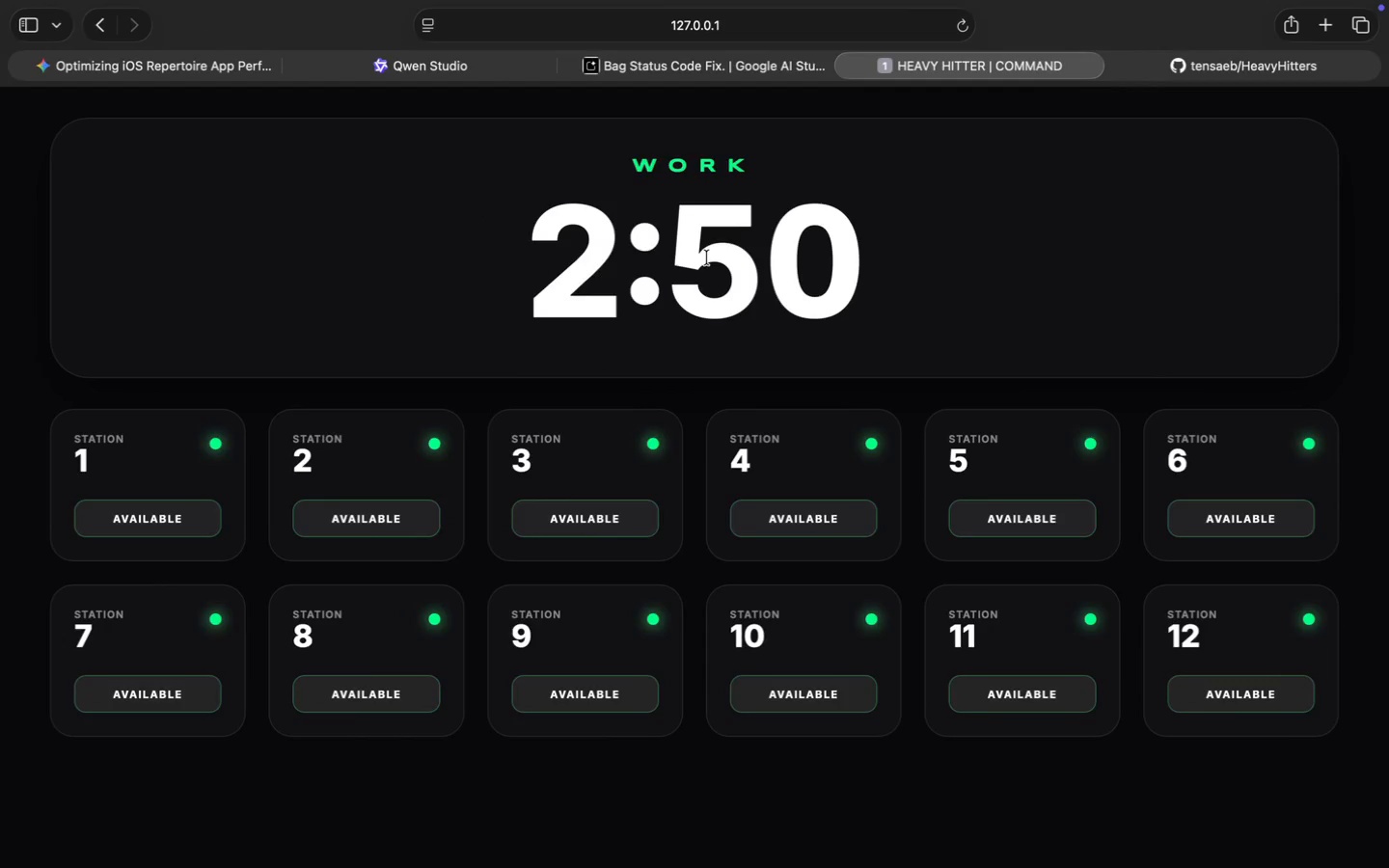 
left_click([666, 56])
 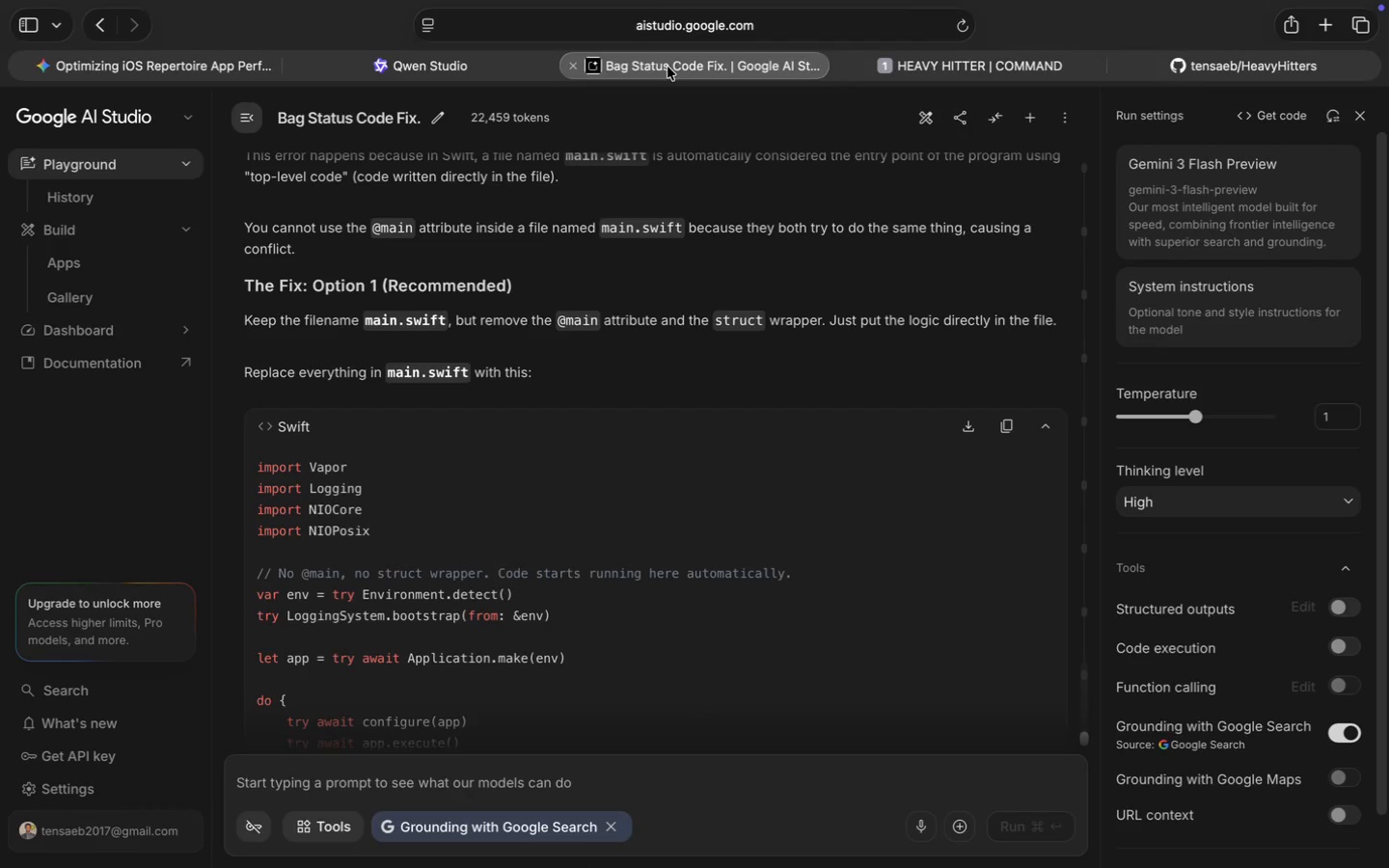 
left_click([607, 796])
 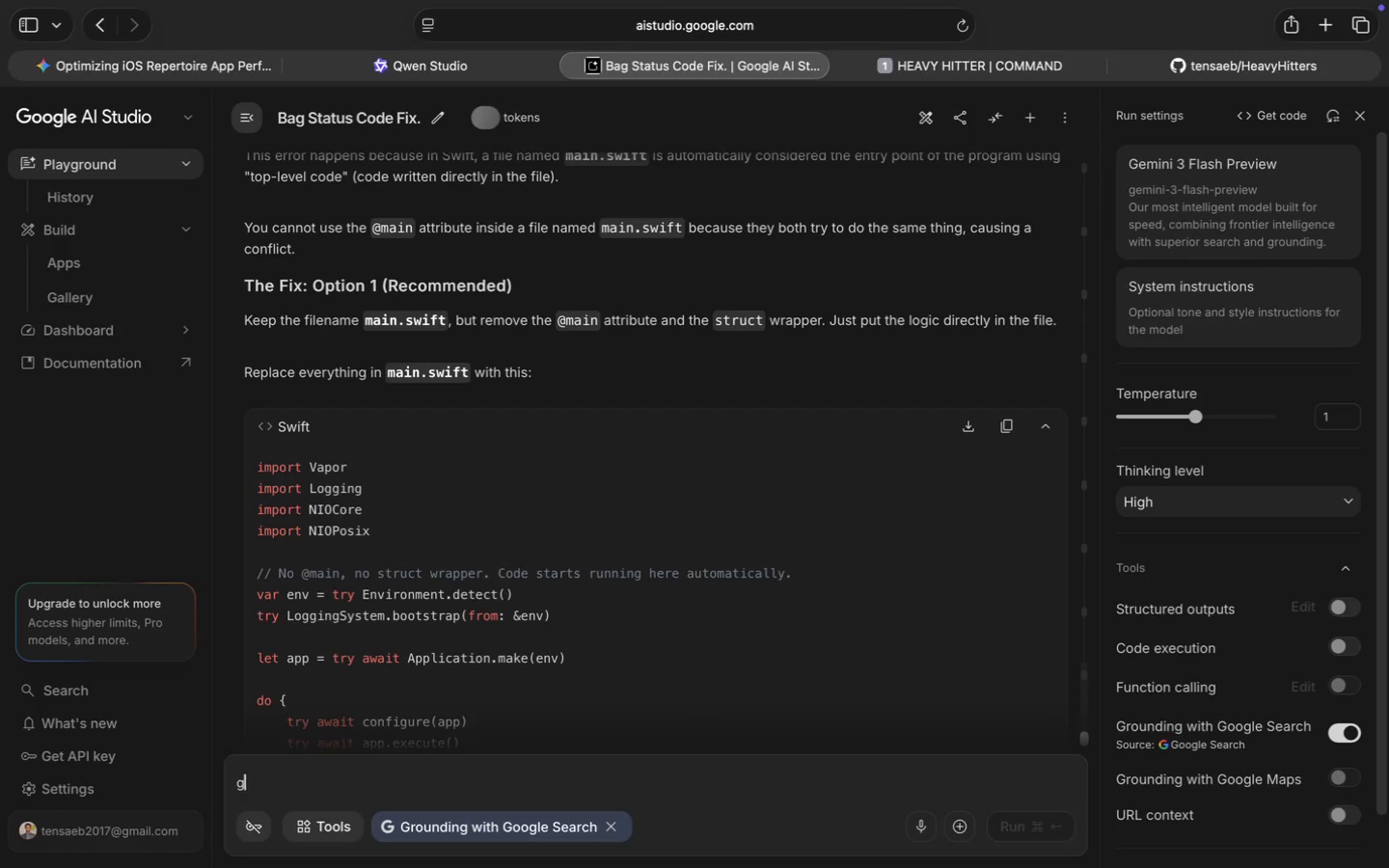 
type(great. THank o)
key(Backspace)
type(u now g)
key(Backspace)
type(lets go back to the vercel deployment)
 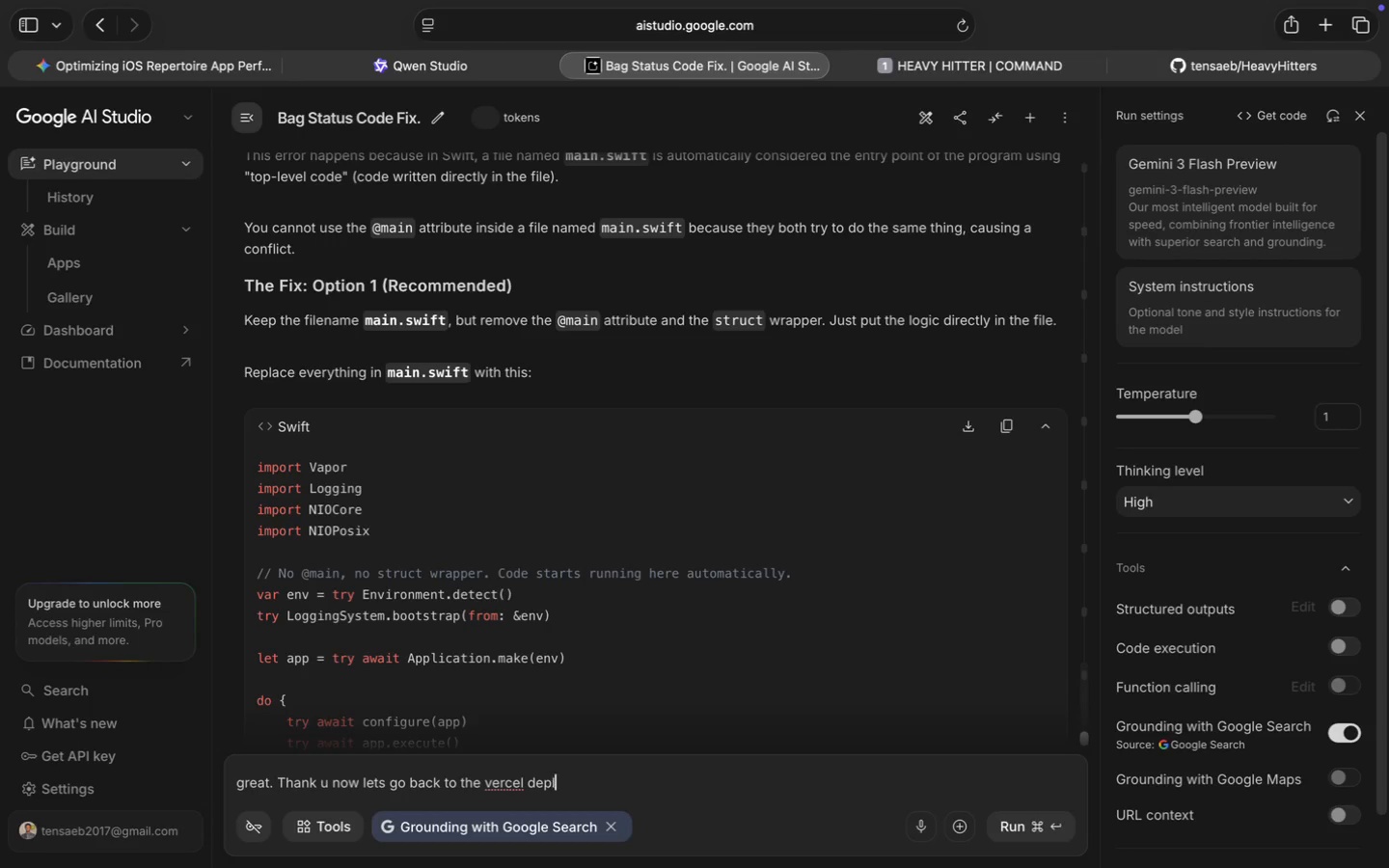 
 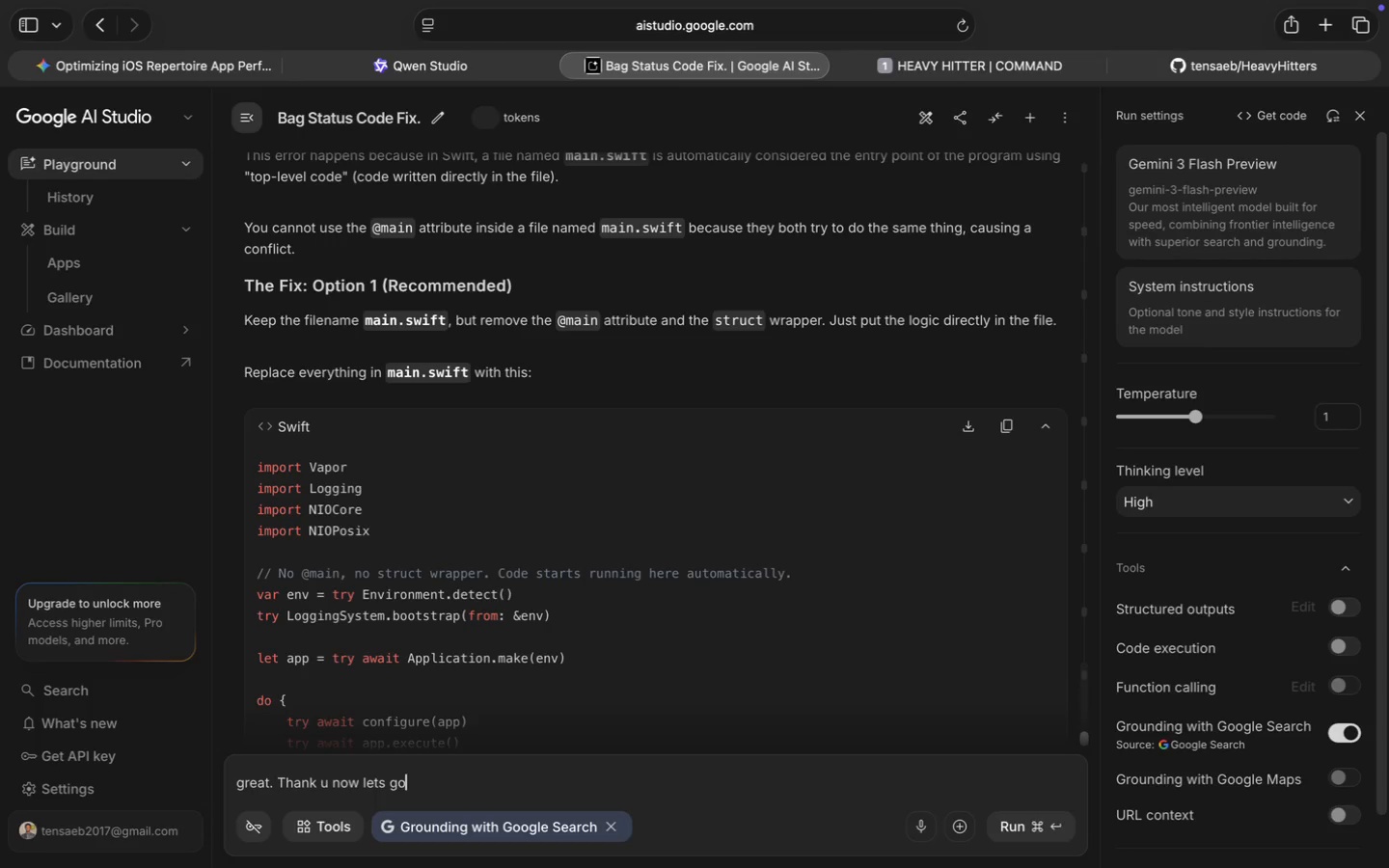 
key(Enter)
 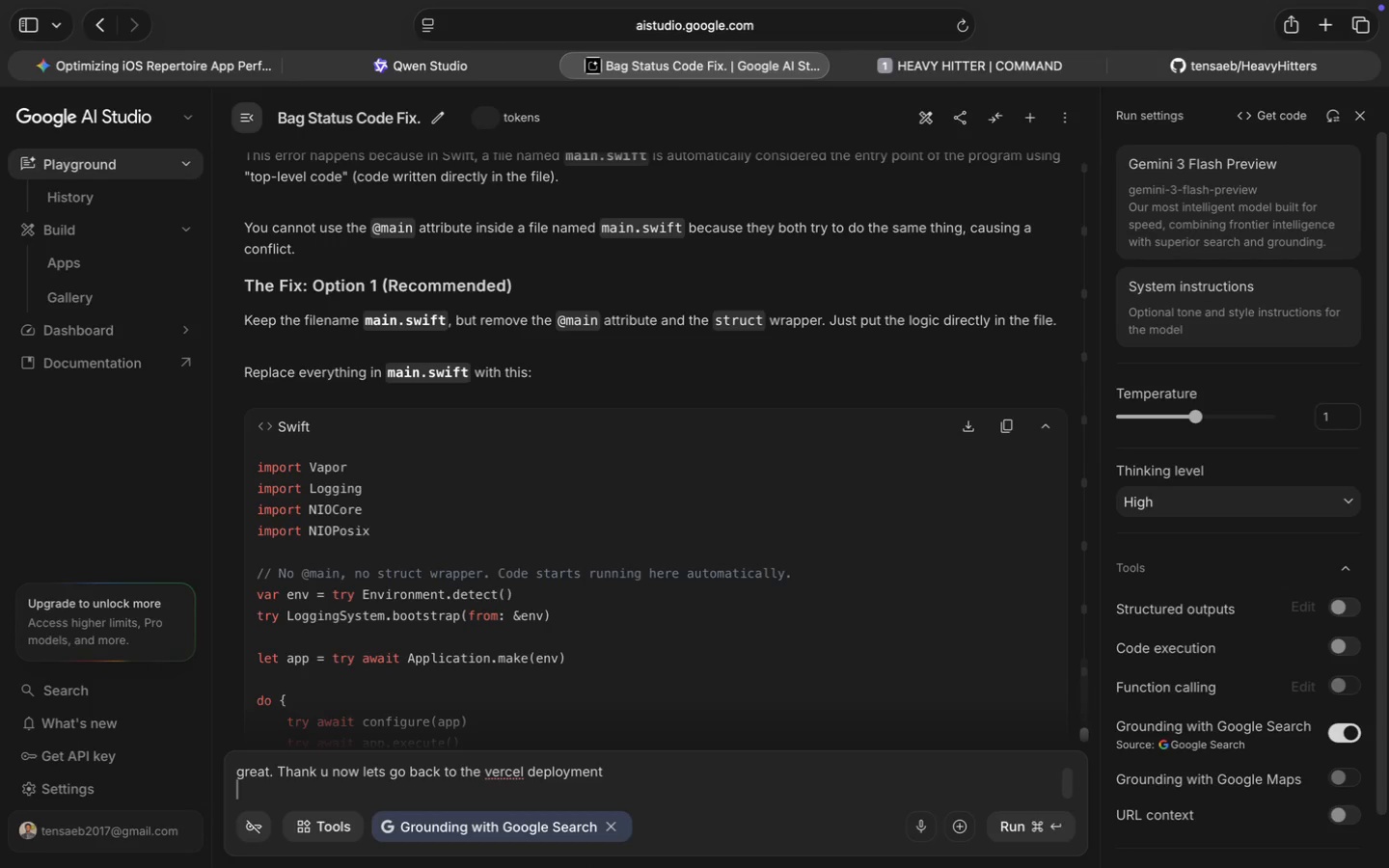 
key(Meta+MetaRight)
 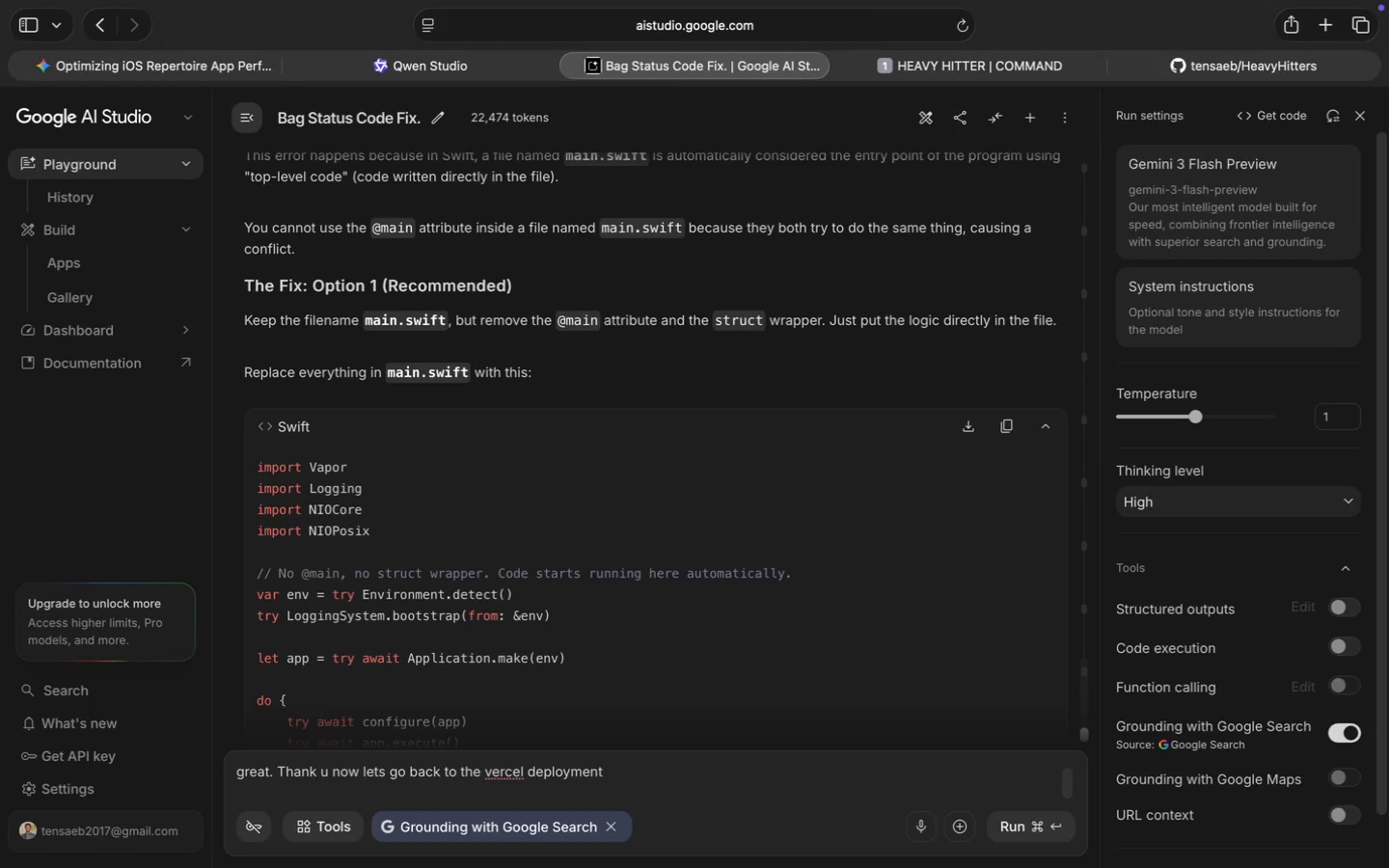 
key(Meta+Enter)
 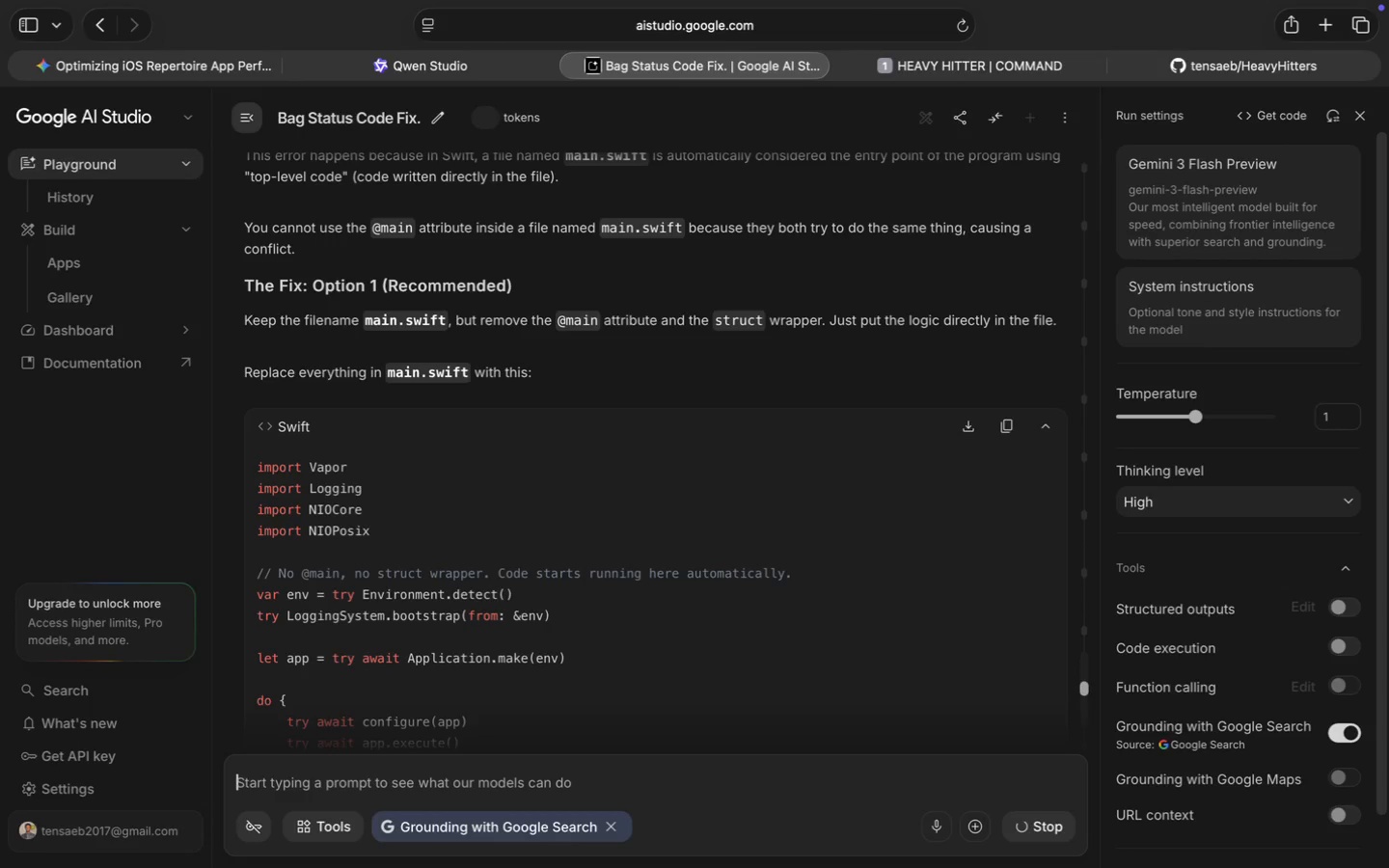 
scroll: coordinate [686, 575], scroll_direction: down, amount: 115.0
 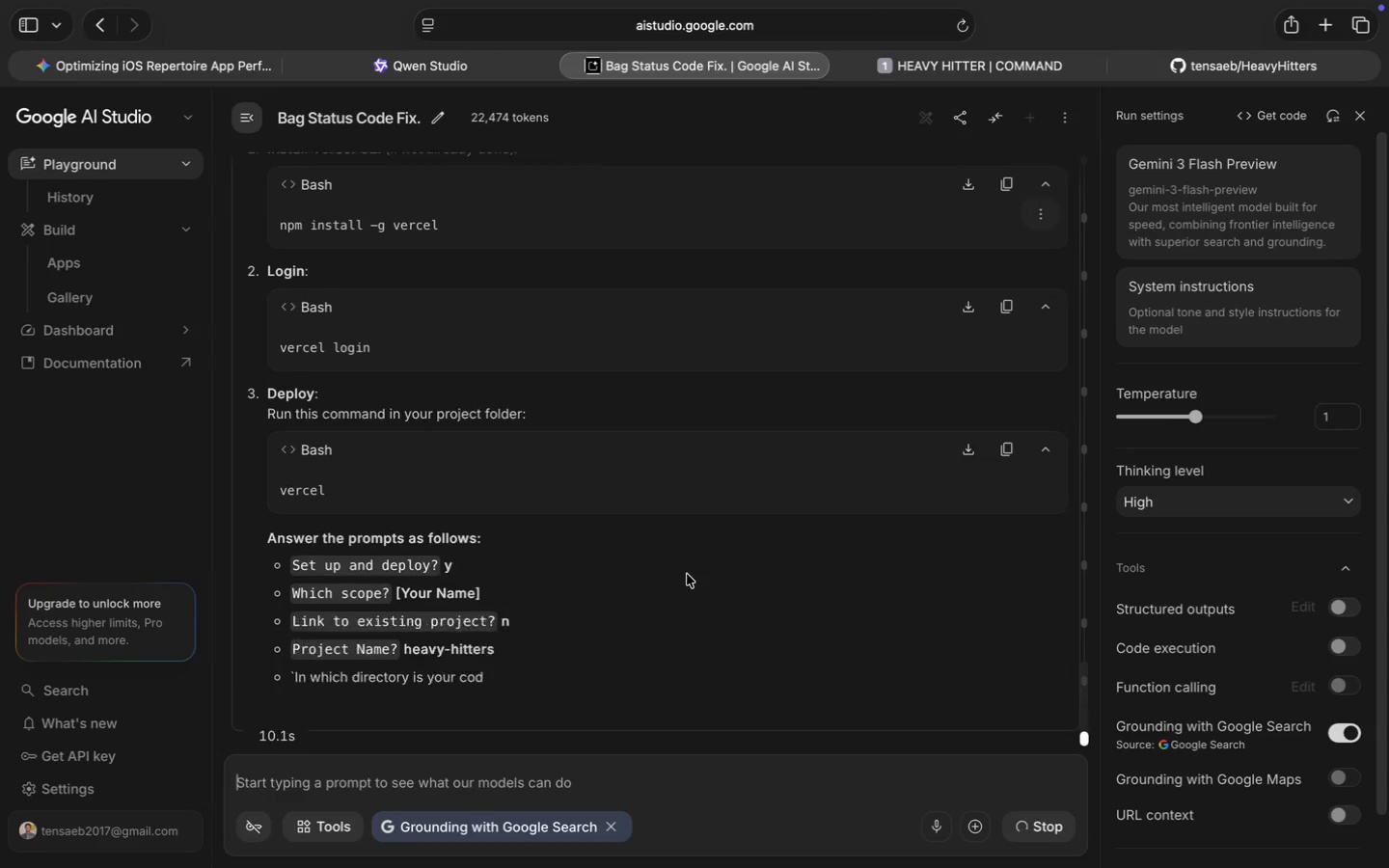 
wait(5.52)
 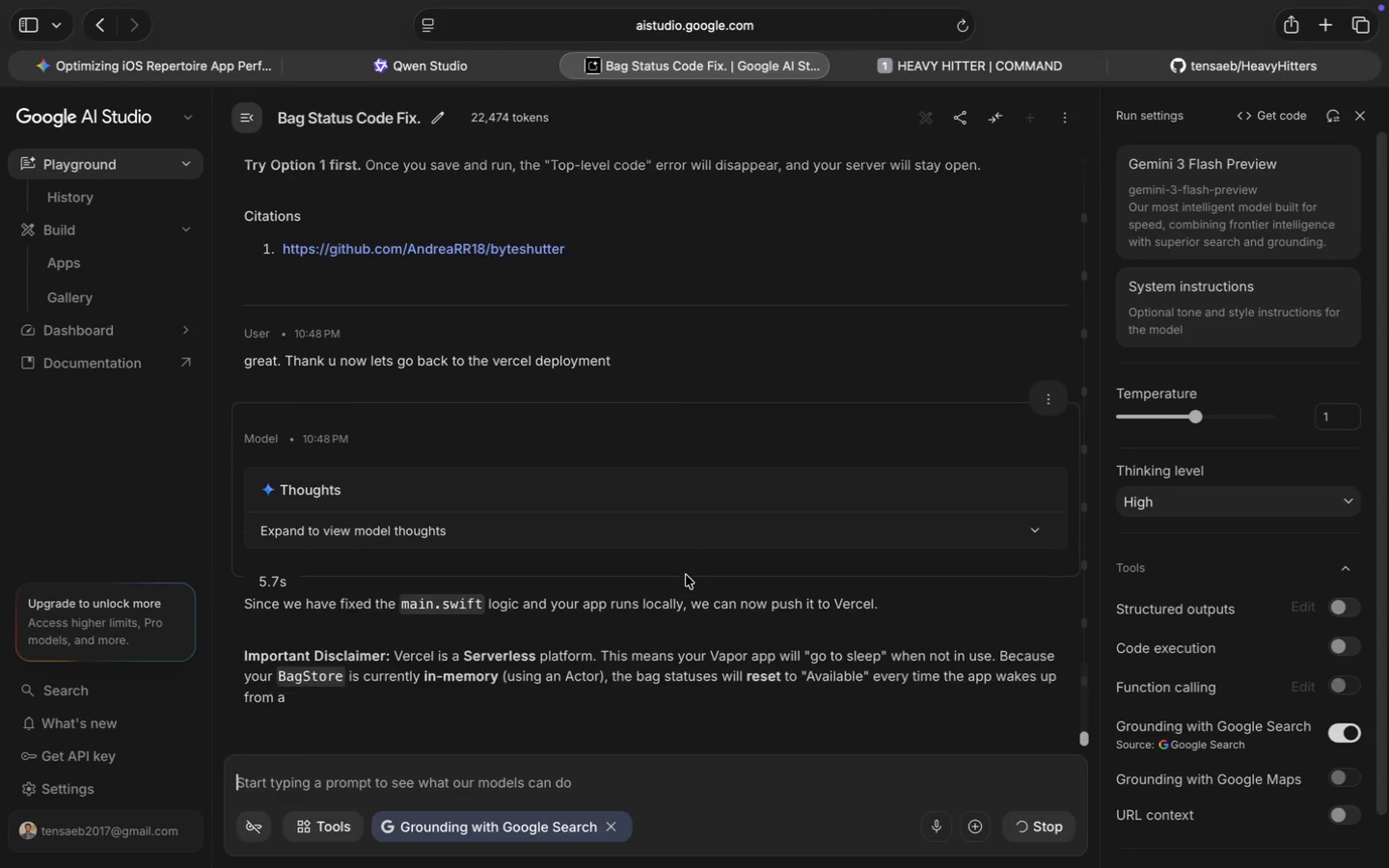 
scroll: coordinate [682, 571], scroll_direction: up, amount: 25.0
 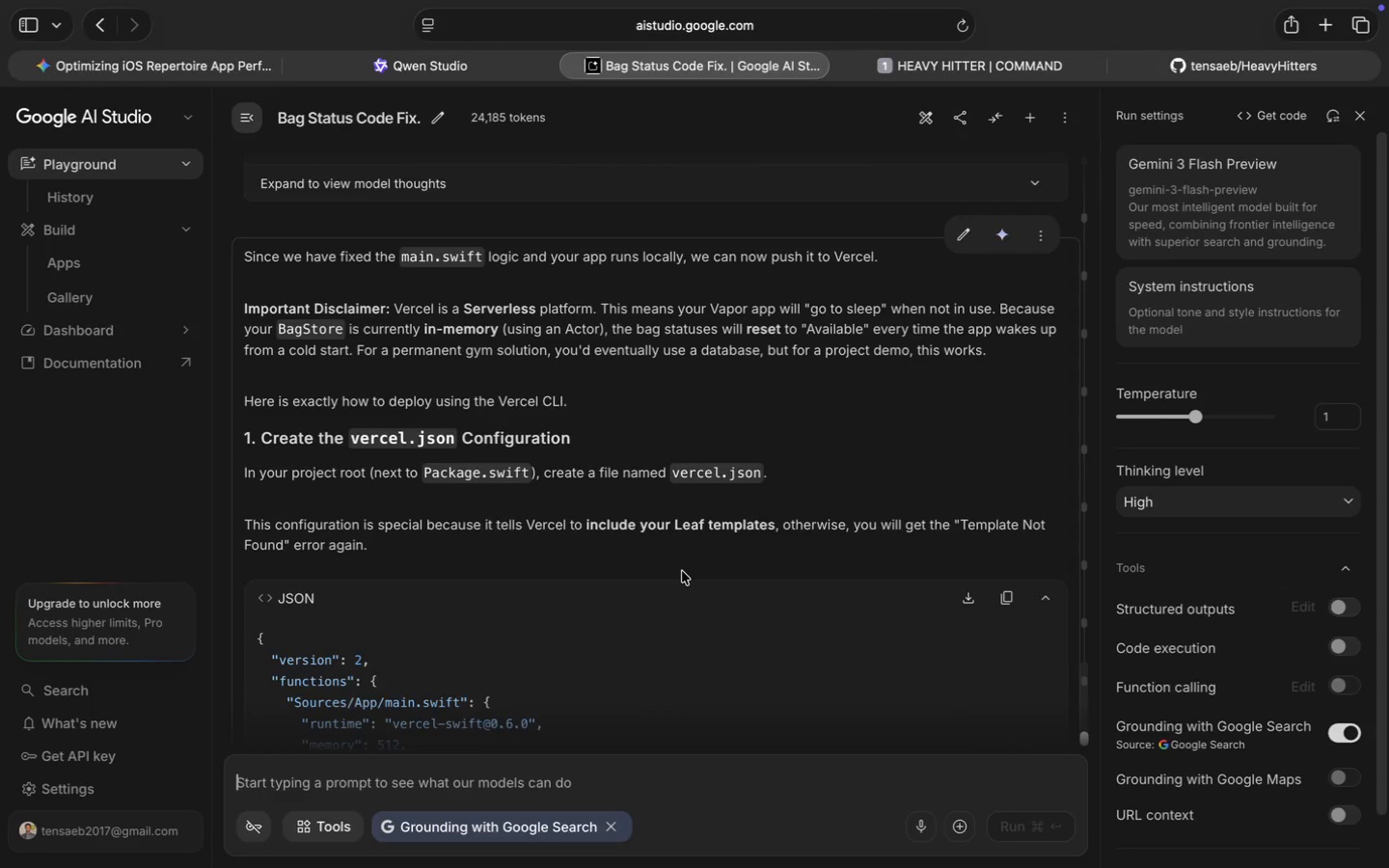 
scroll: coordinate [682, 571], scroll_direction: down, amount: 10.0
 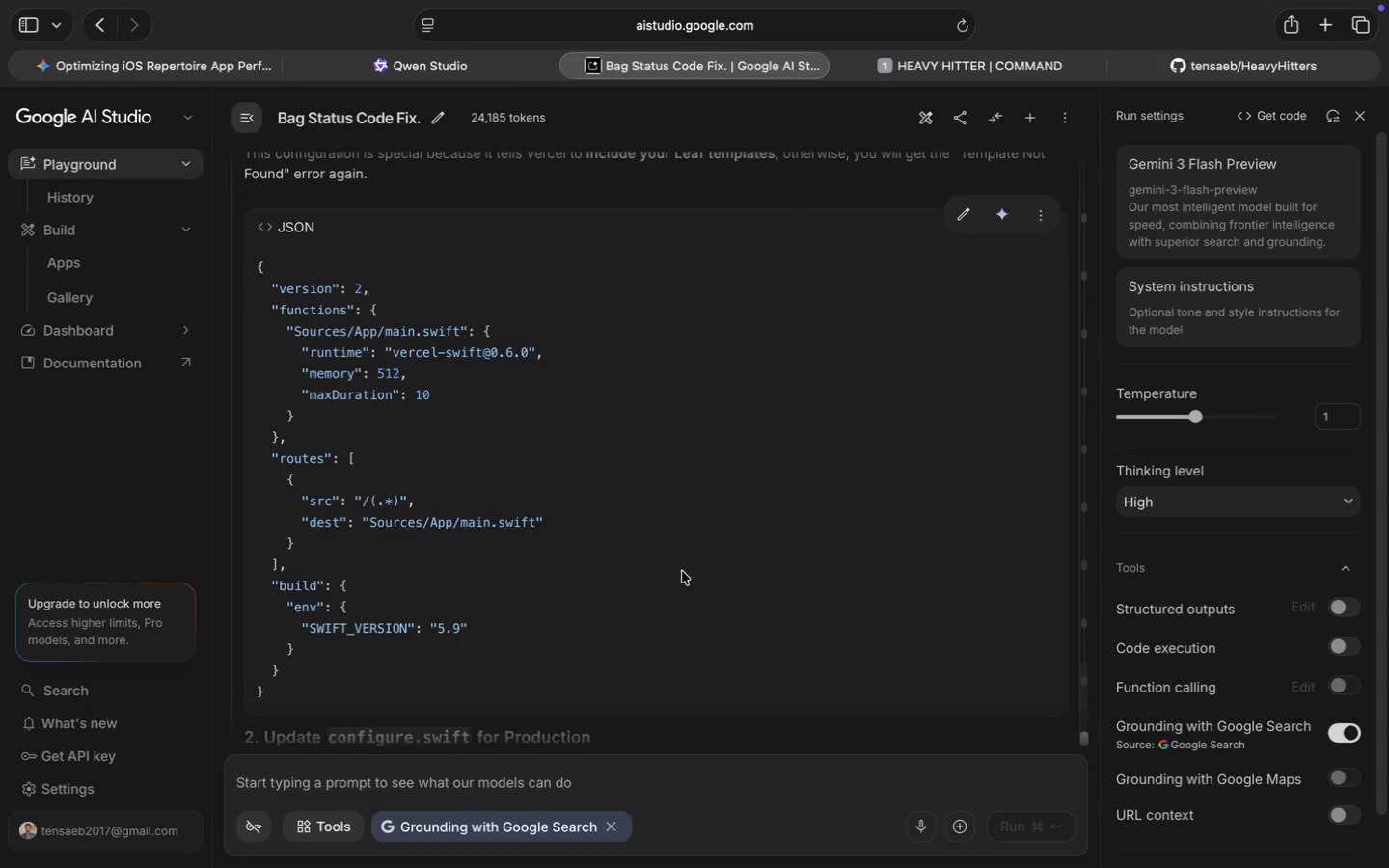 
scroll: coordinate [464, 427], scroll_direction: up, amount: 3.0
 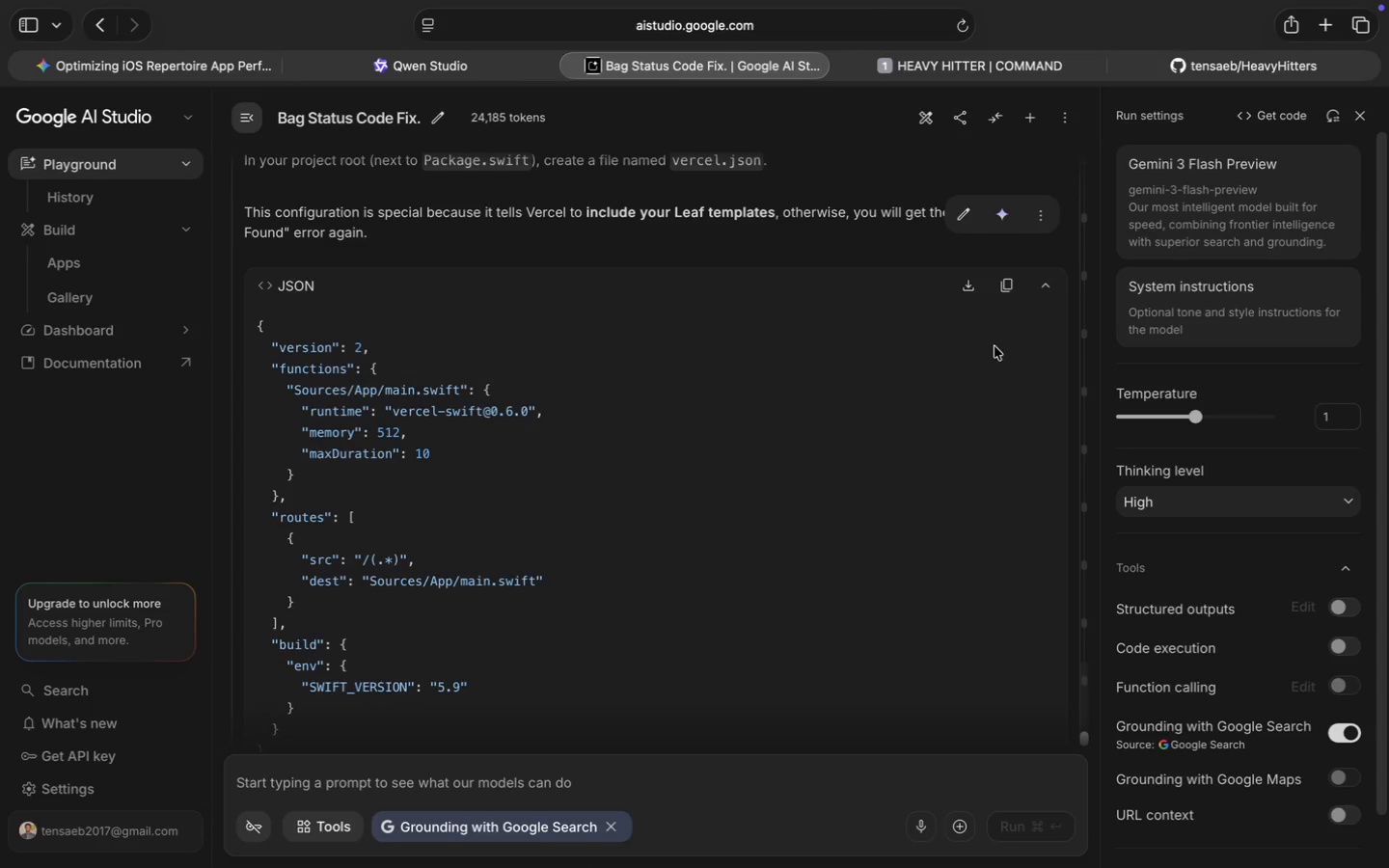 
left_click([1013, 284])
 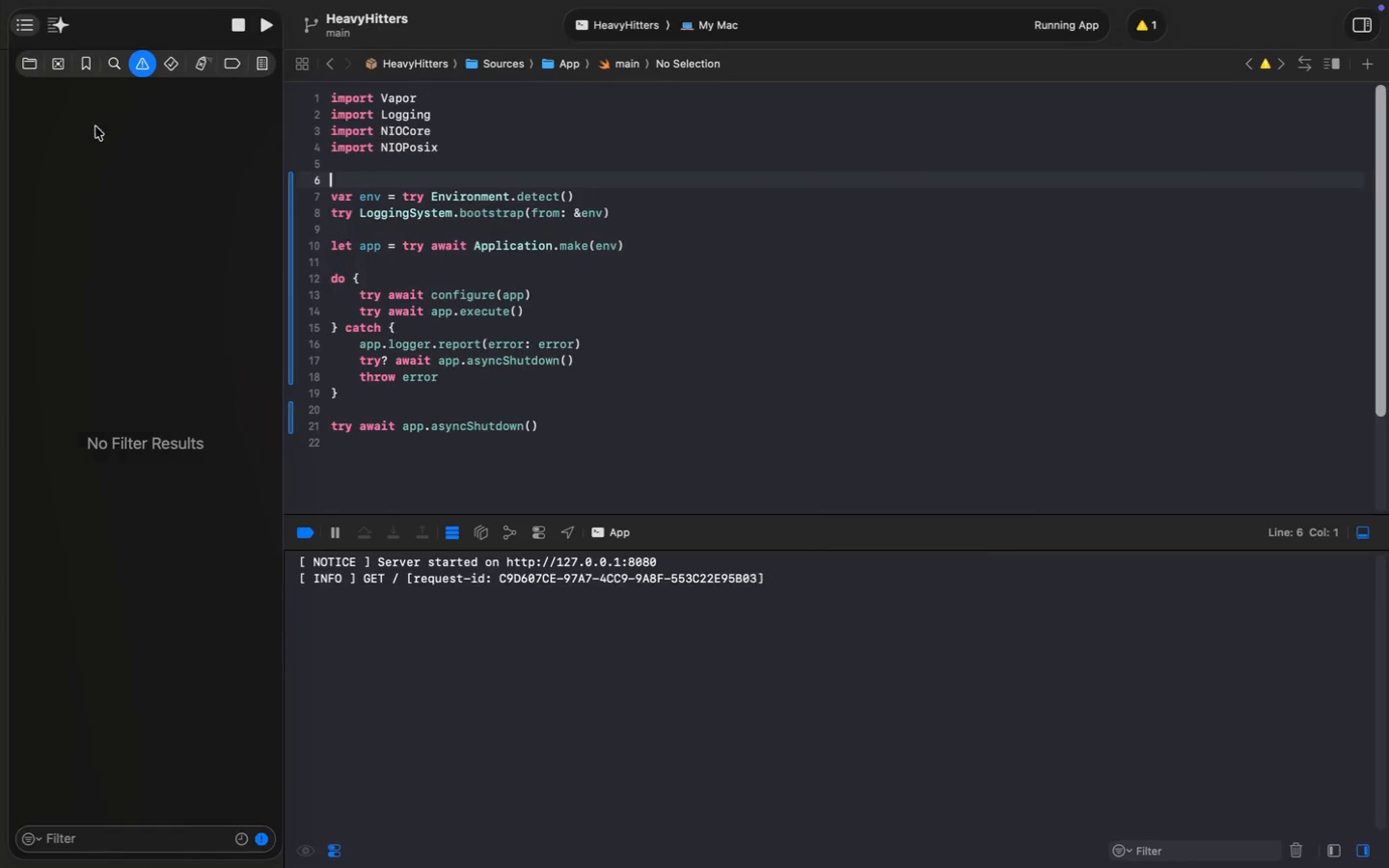 
left_click([33, 71])
 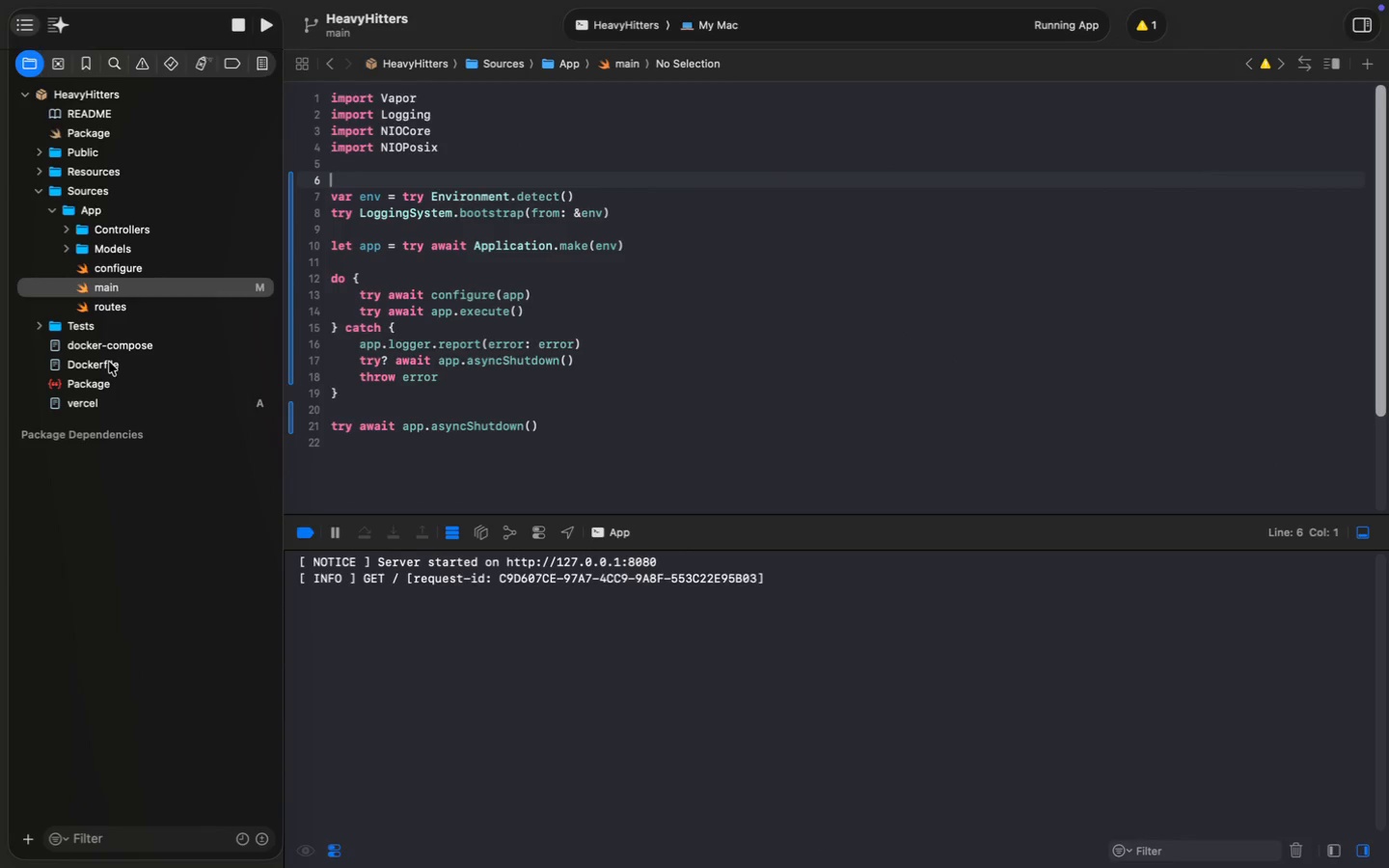 
left_click([87, 408])
 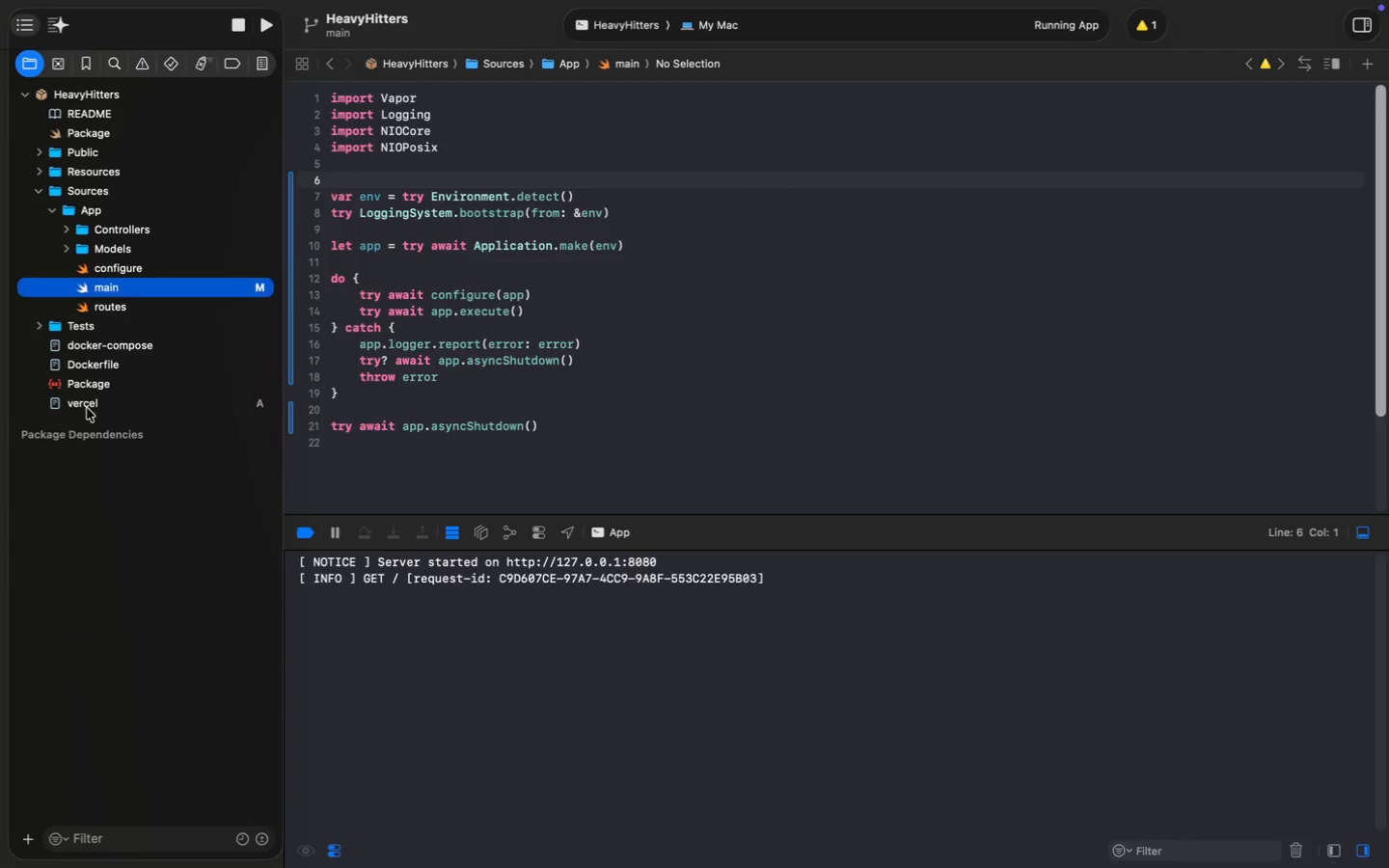 
left_click([546, 357])
 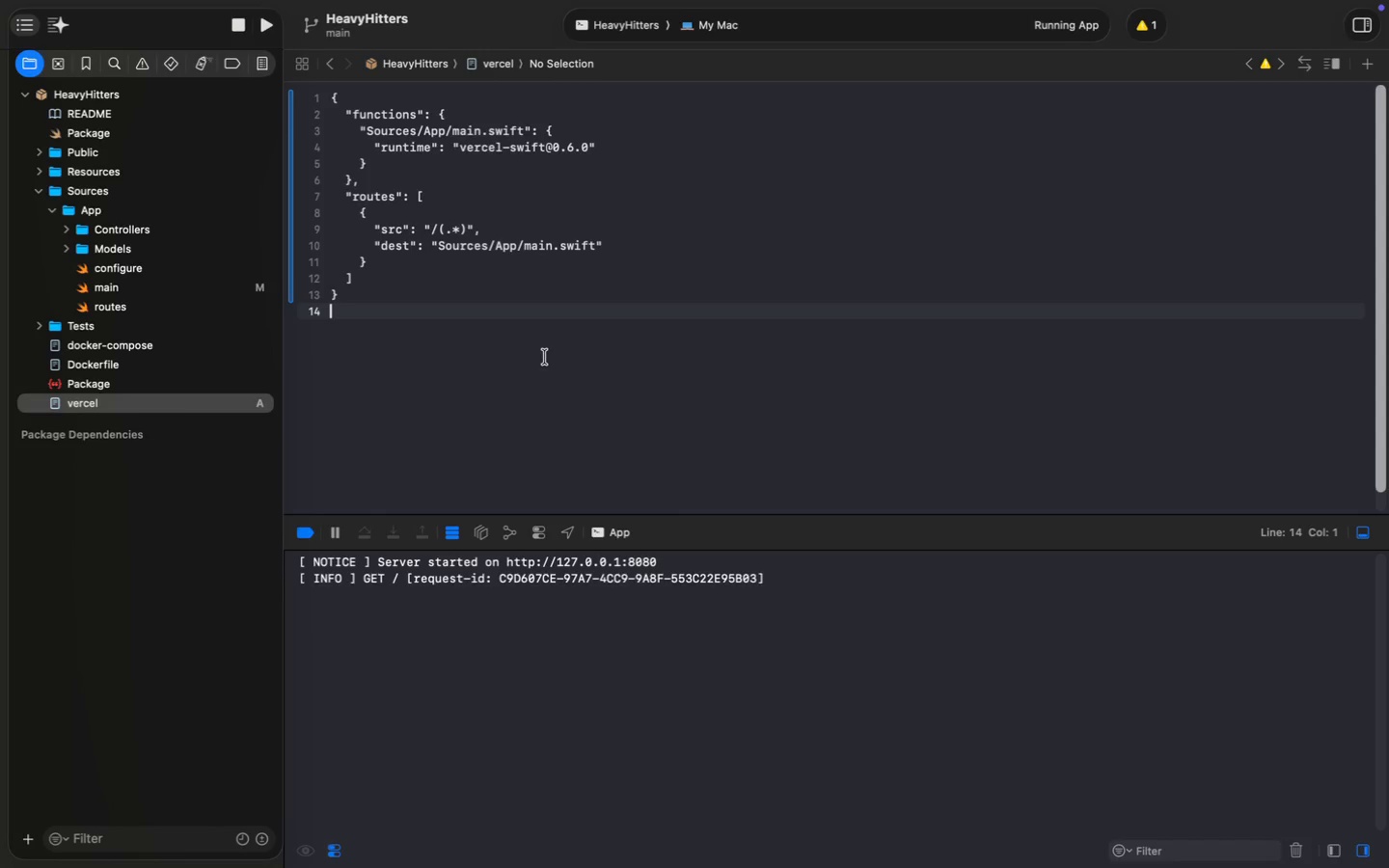 
key(Meta+A)
 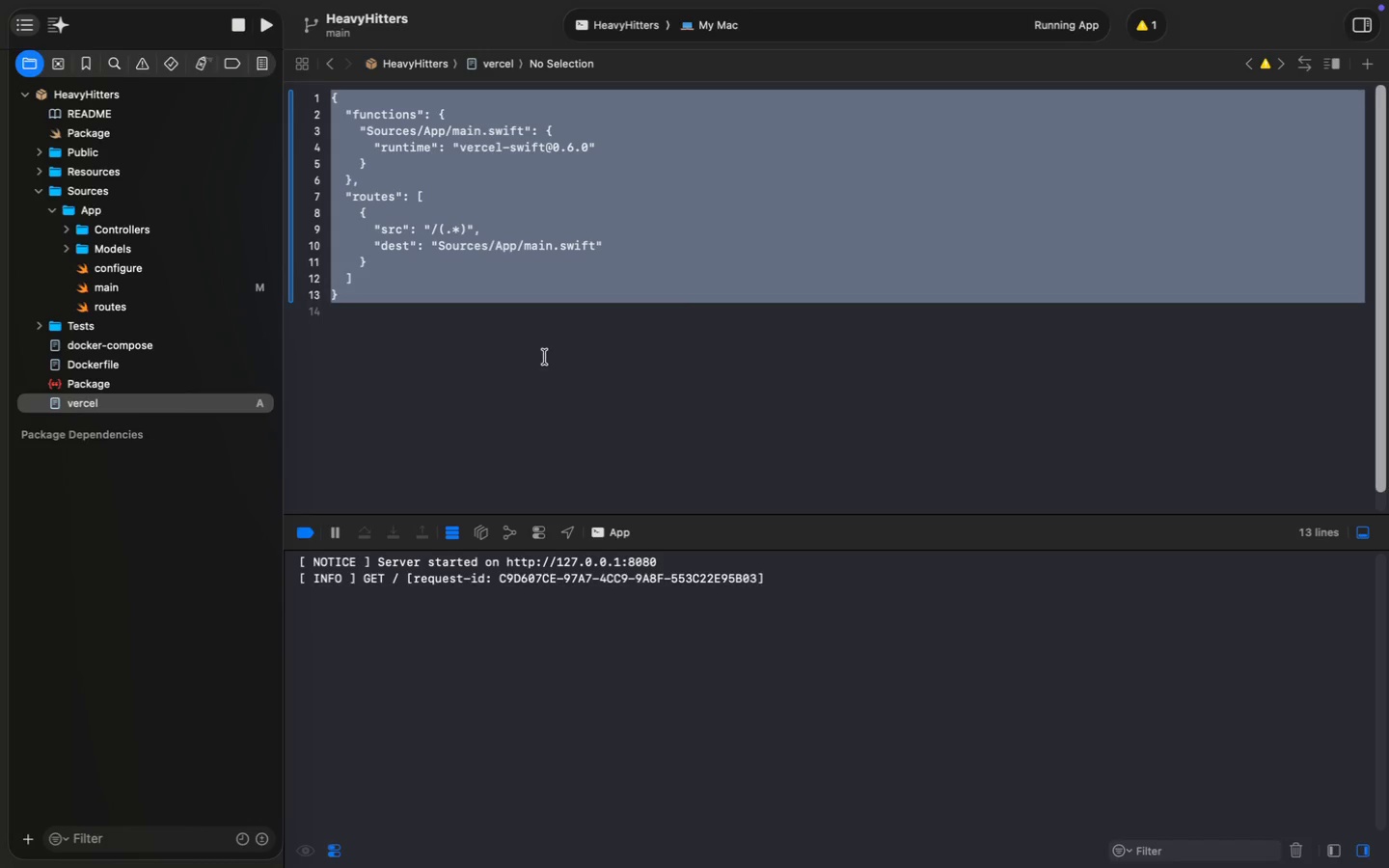 
key(Meta+V)
 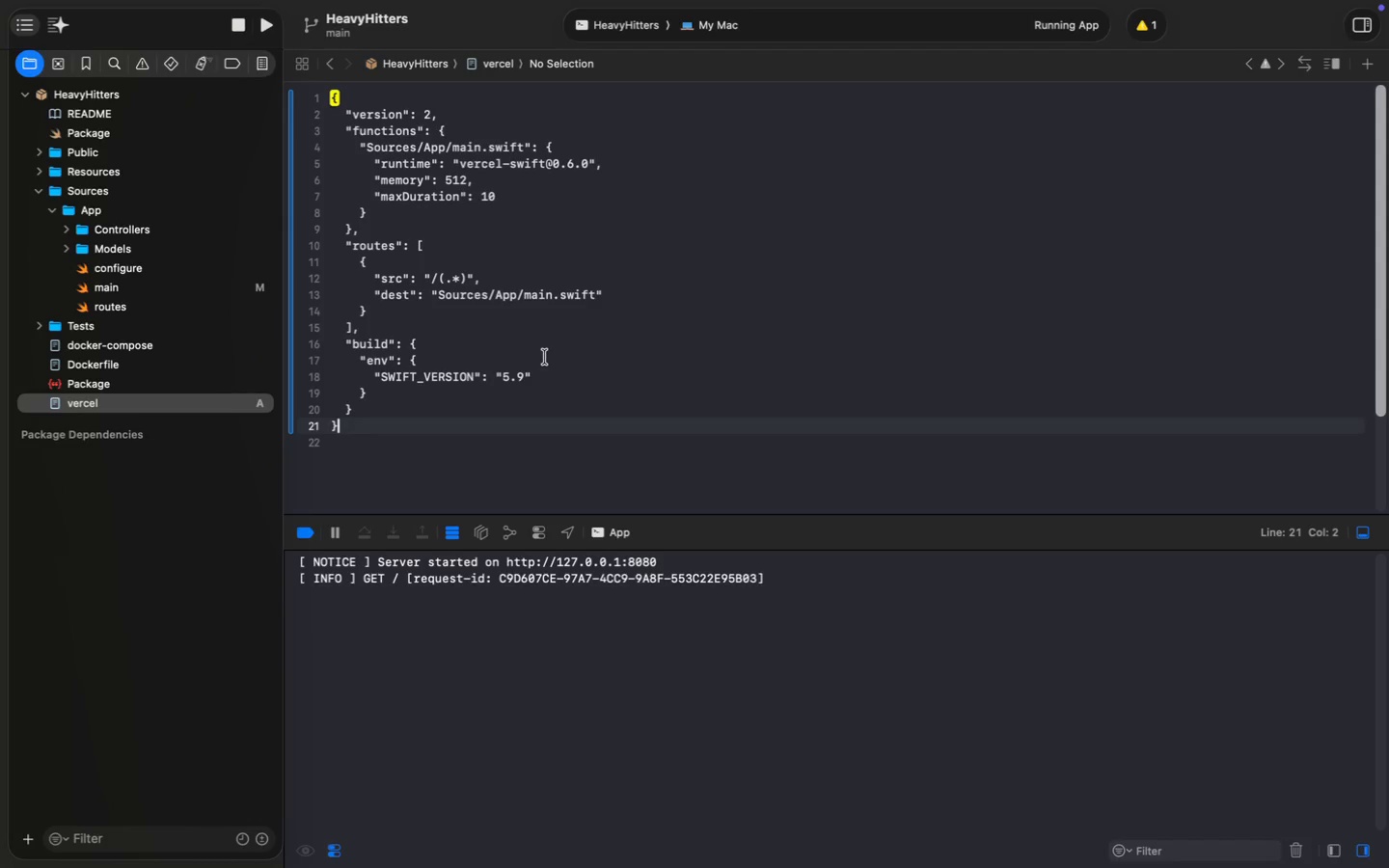 
key(Meta+S)
 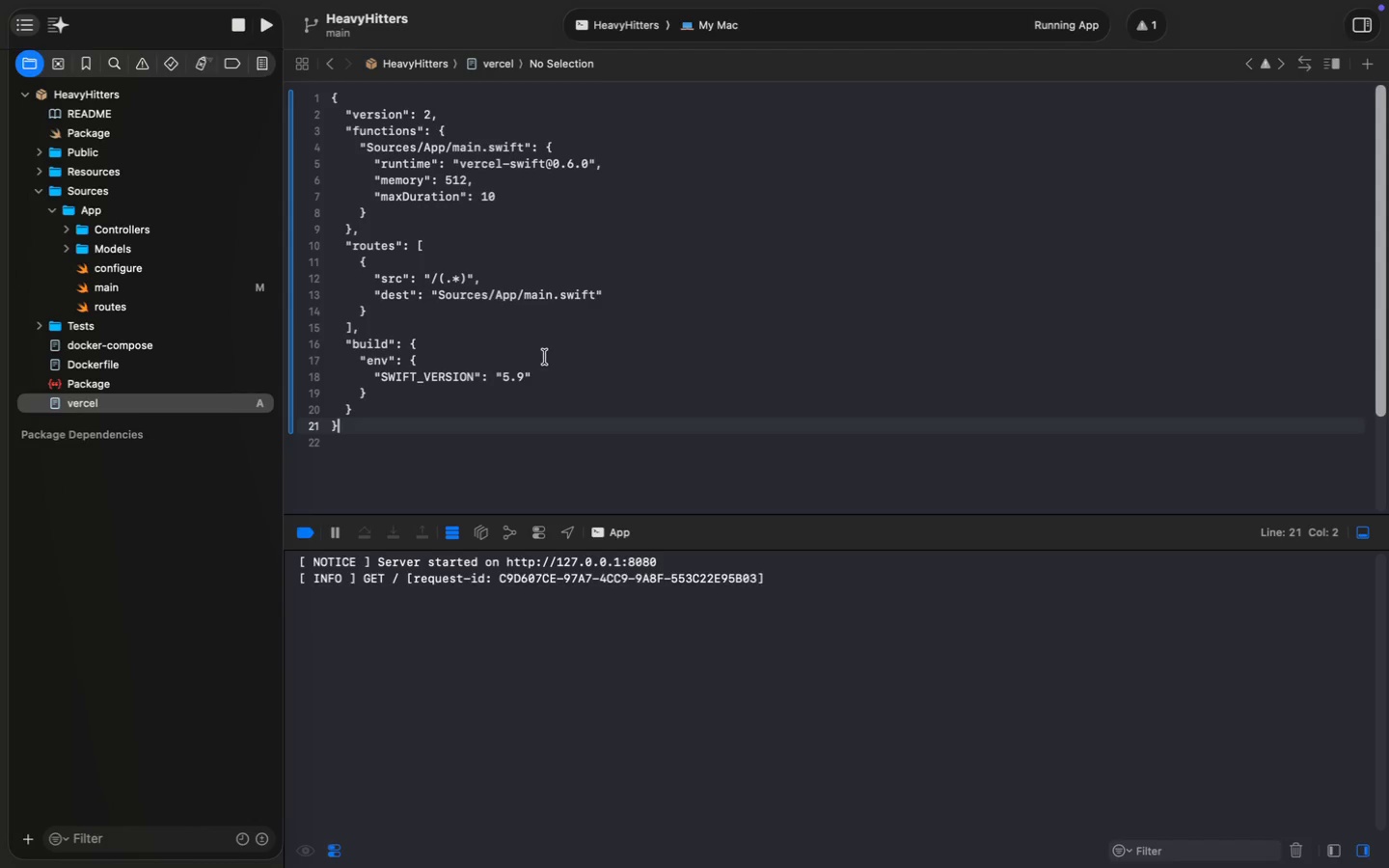 
key(Meta+S)
 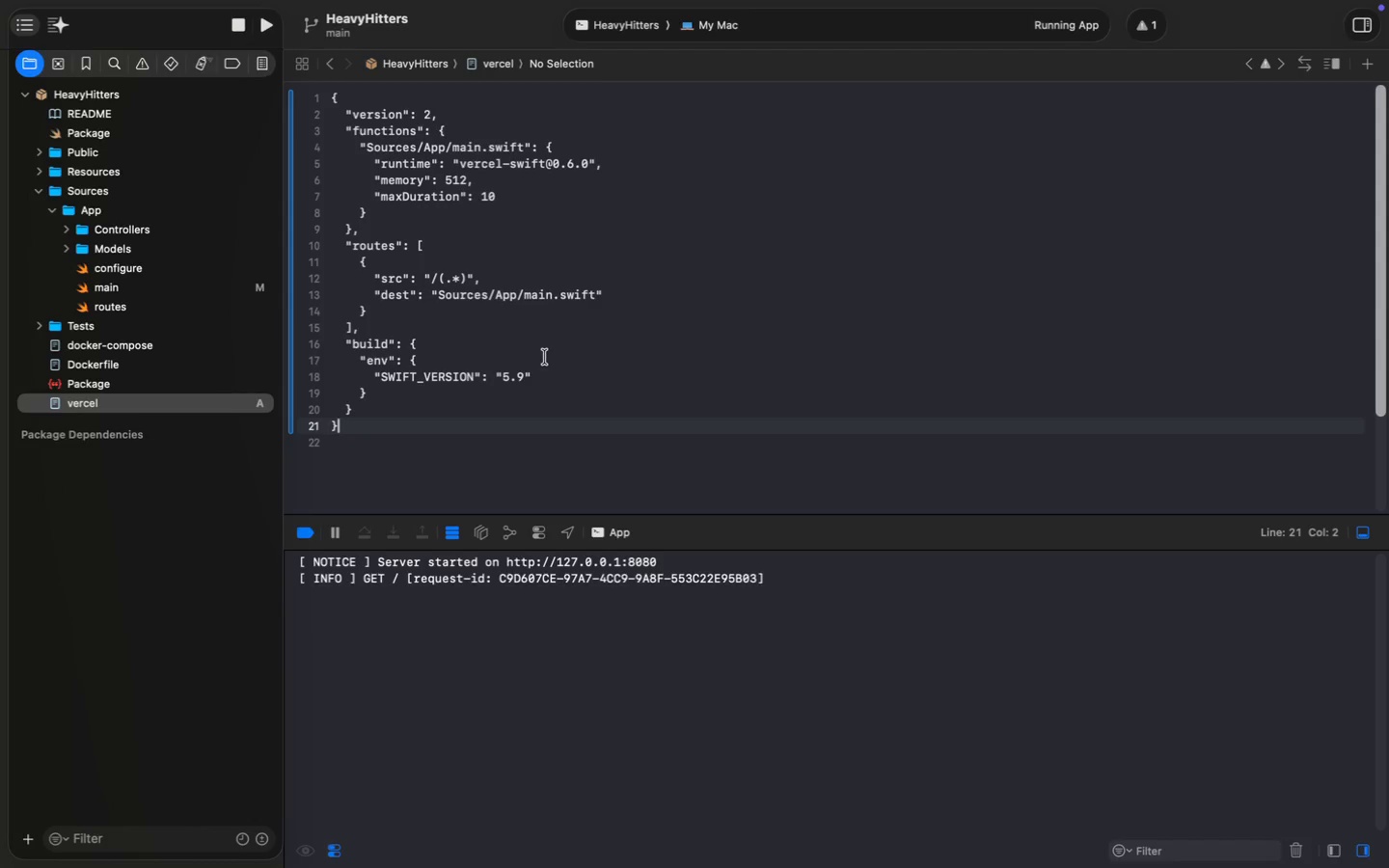 
scroll: coordinate [450, 452], scroll_direction: down, amount: 16.0
 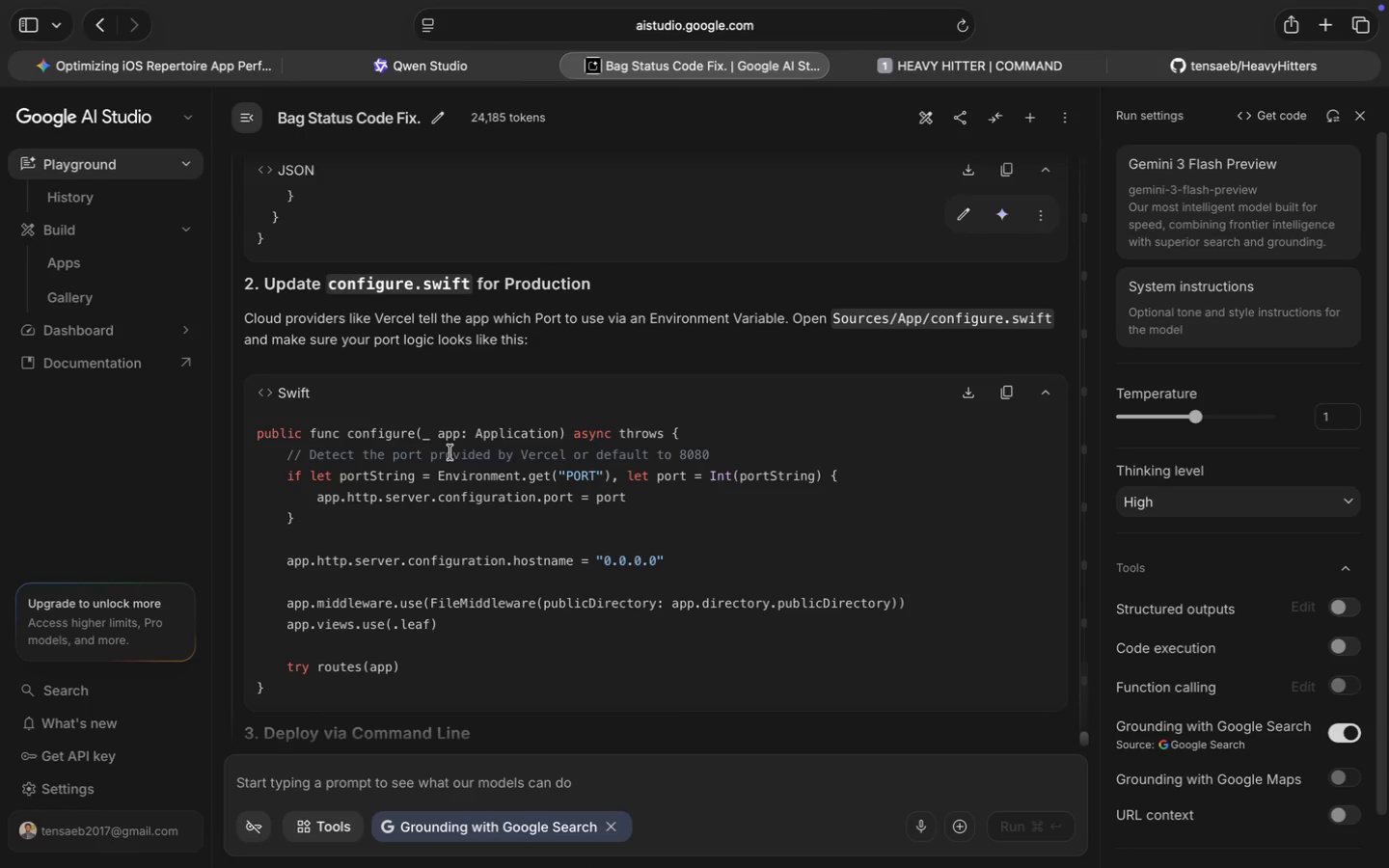 
wait(28.18)
 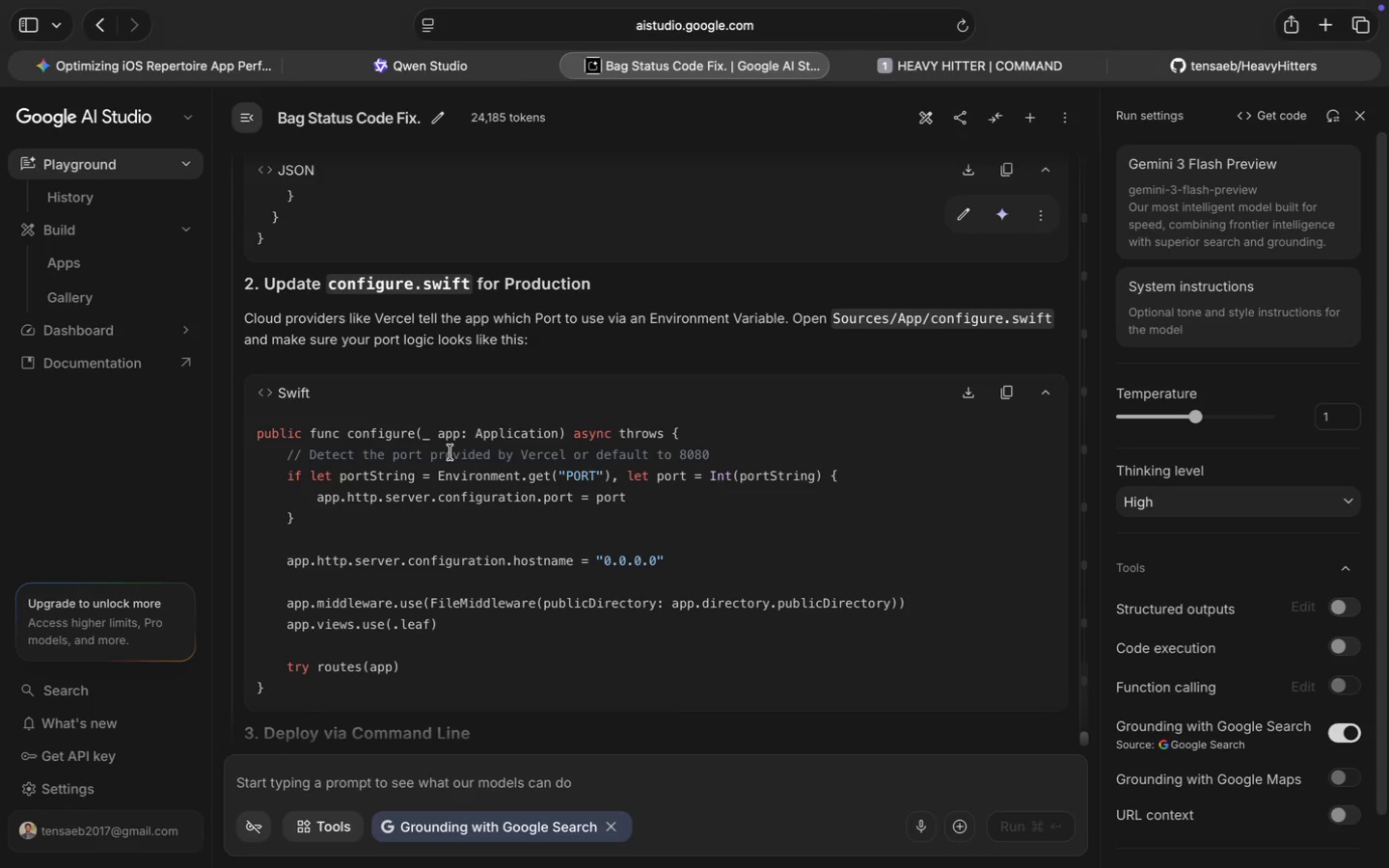 
left_click([110, 273])
 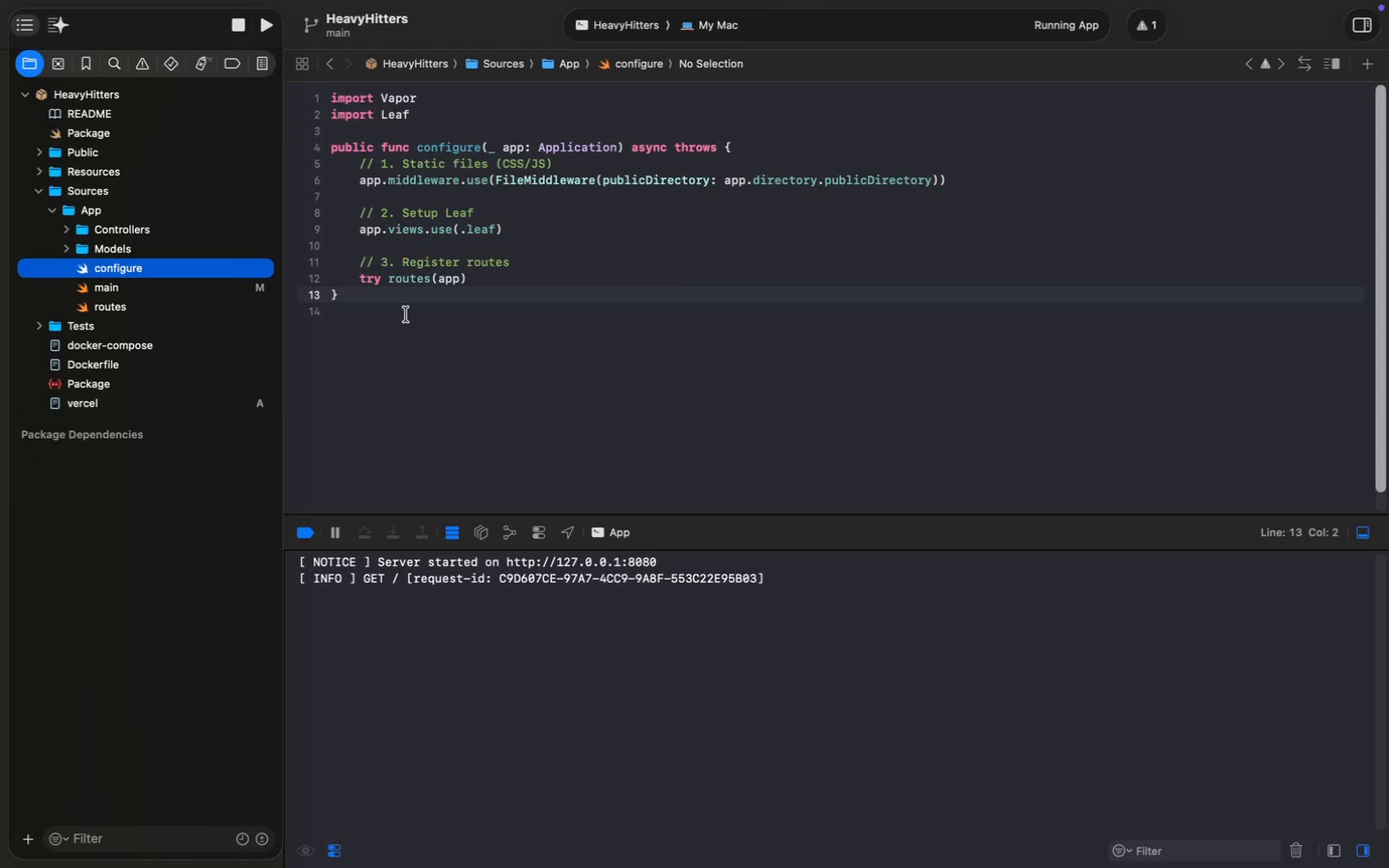 
left_click([597, 165])
 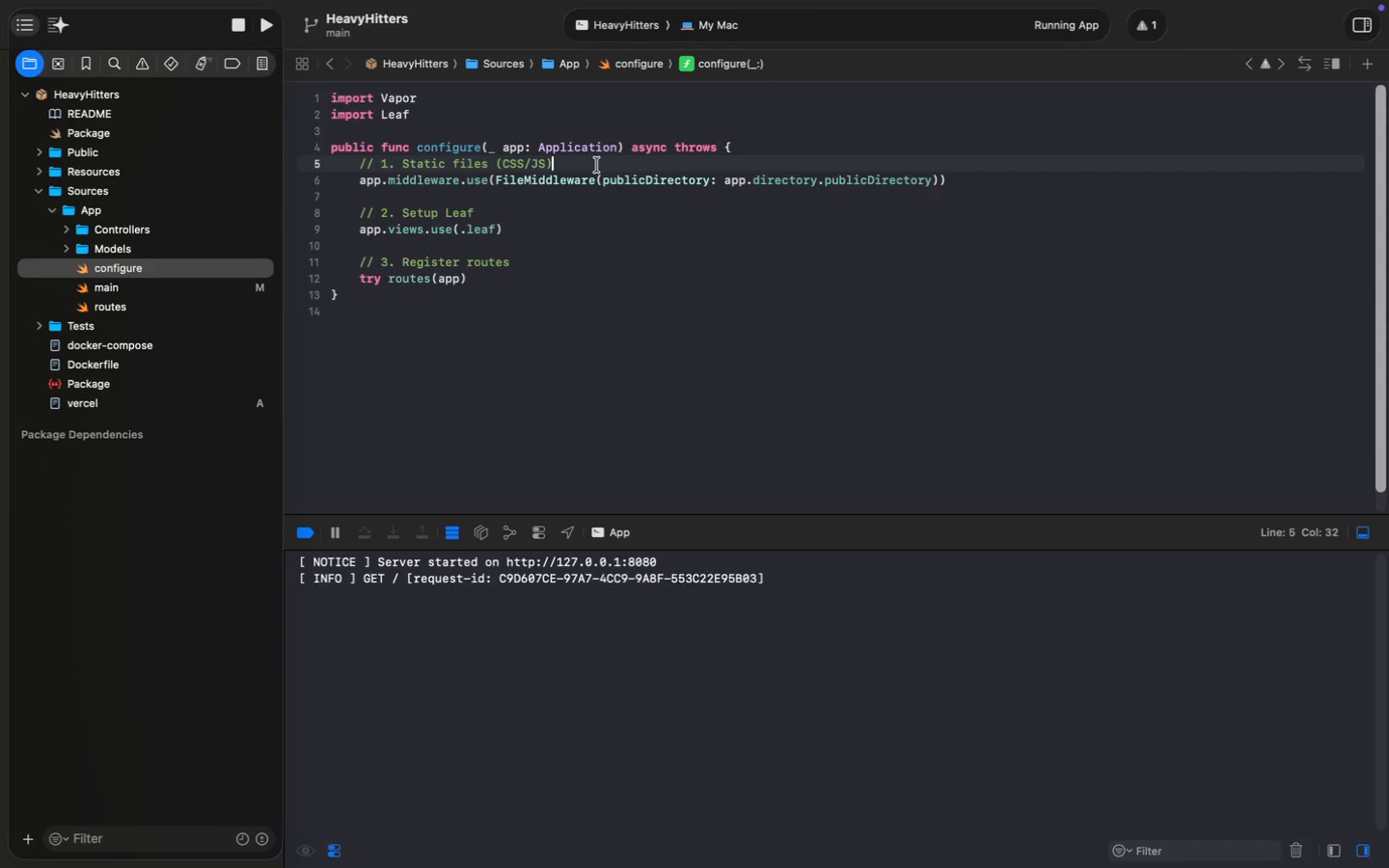 
key(Meta+Backspace)
 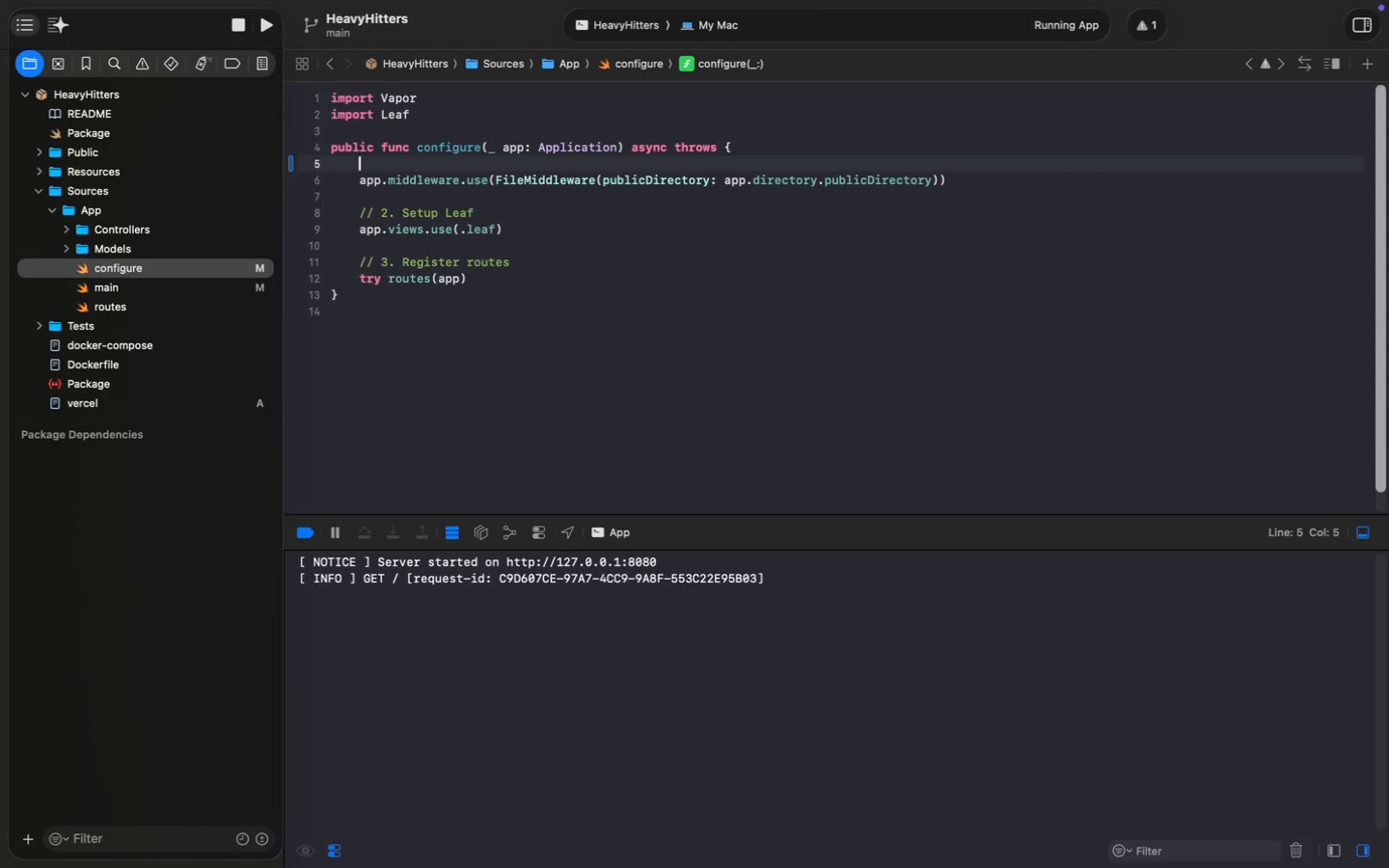 
key(ArrowDown)
 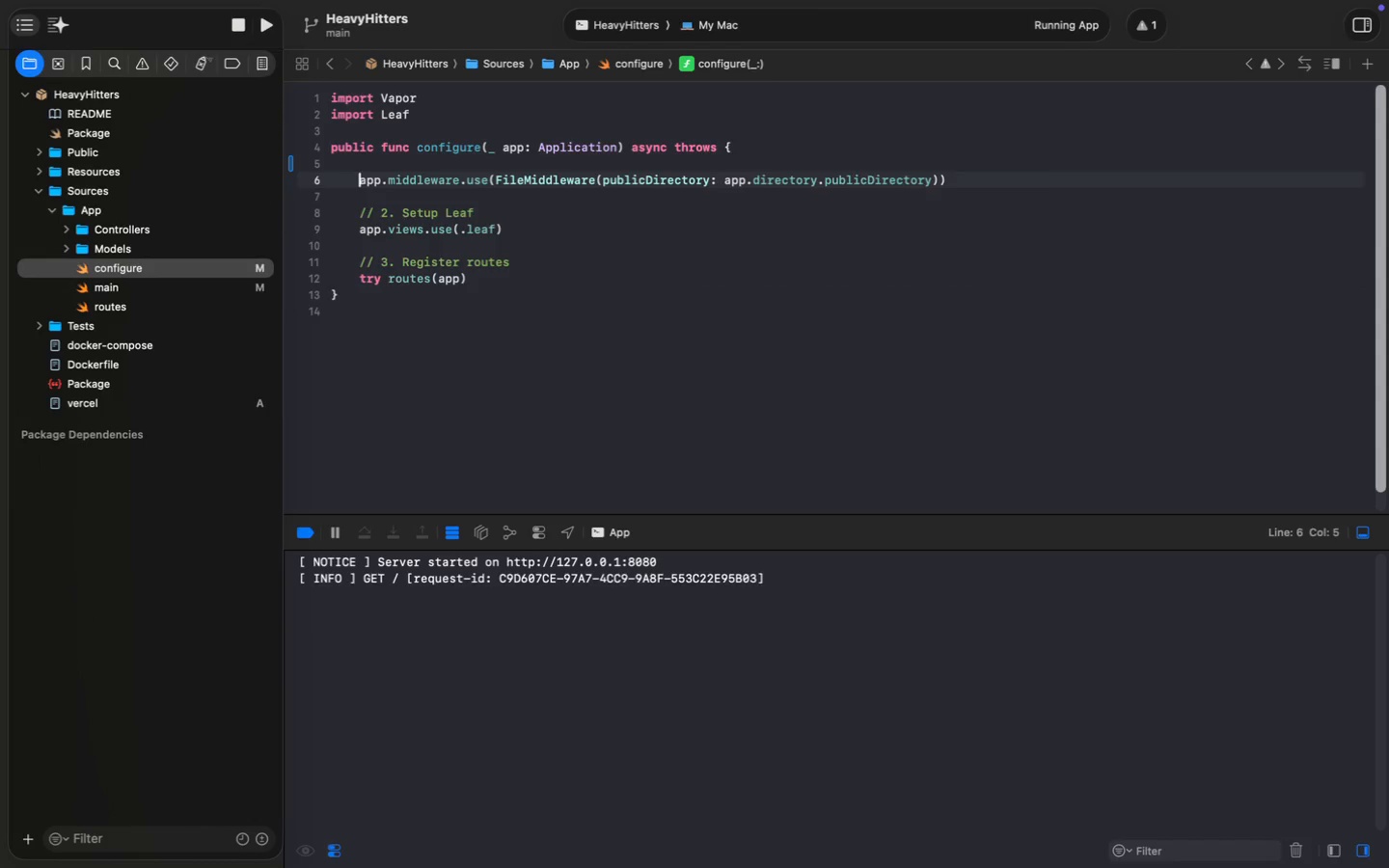 
key(ArrowDown)
 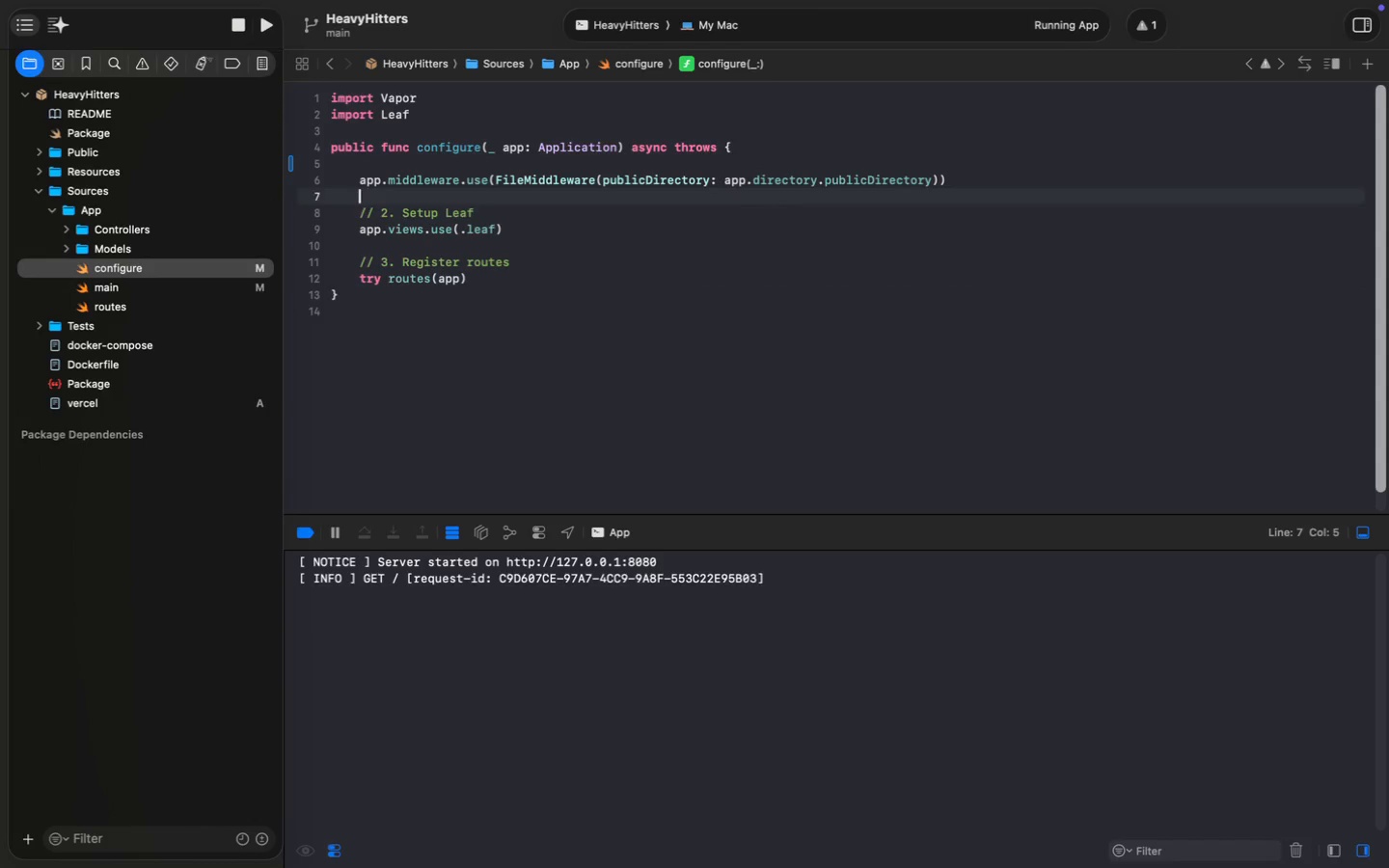 
key(ArrowDown)
 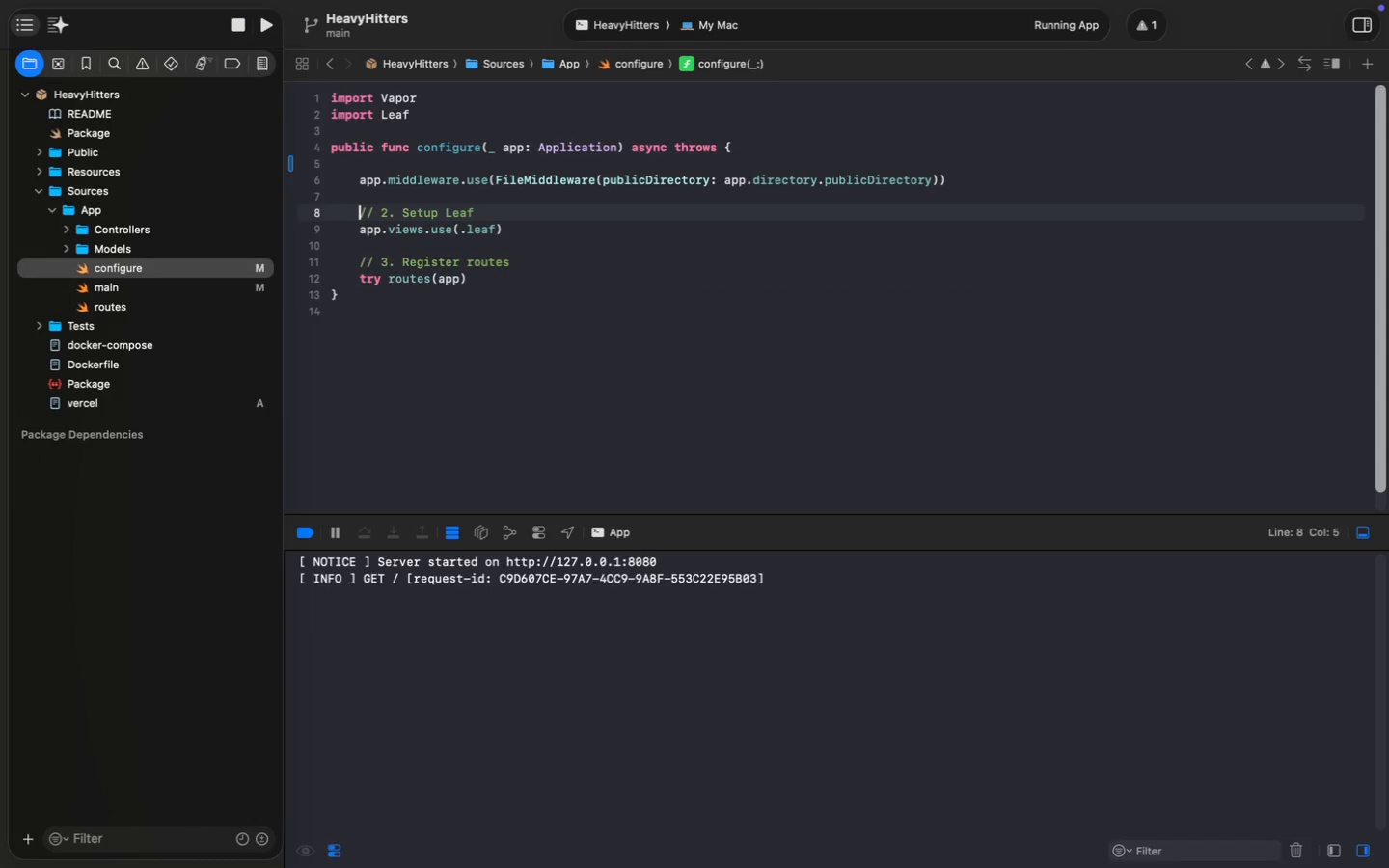 
key(Meta+Shift+MetaRight)
 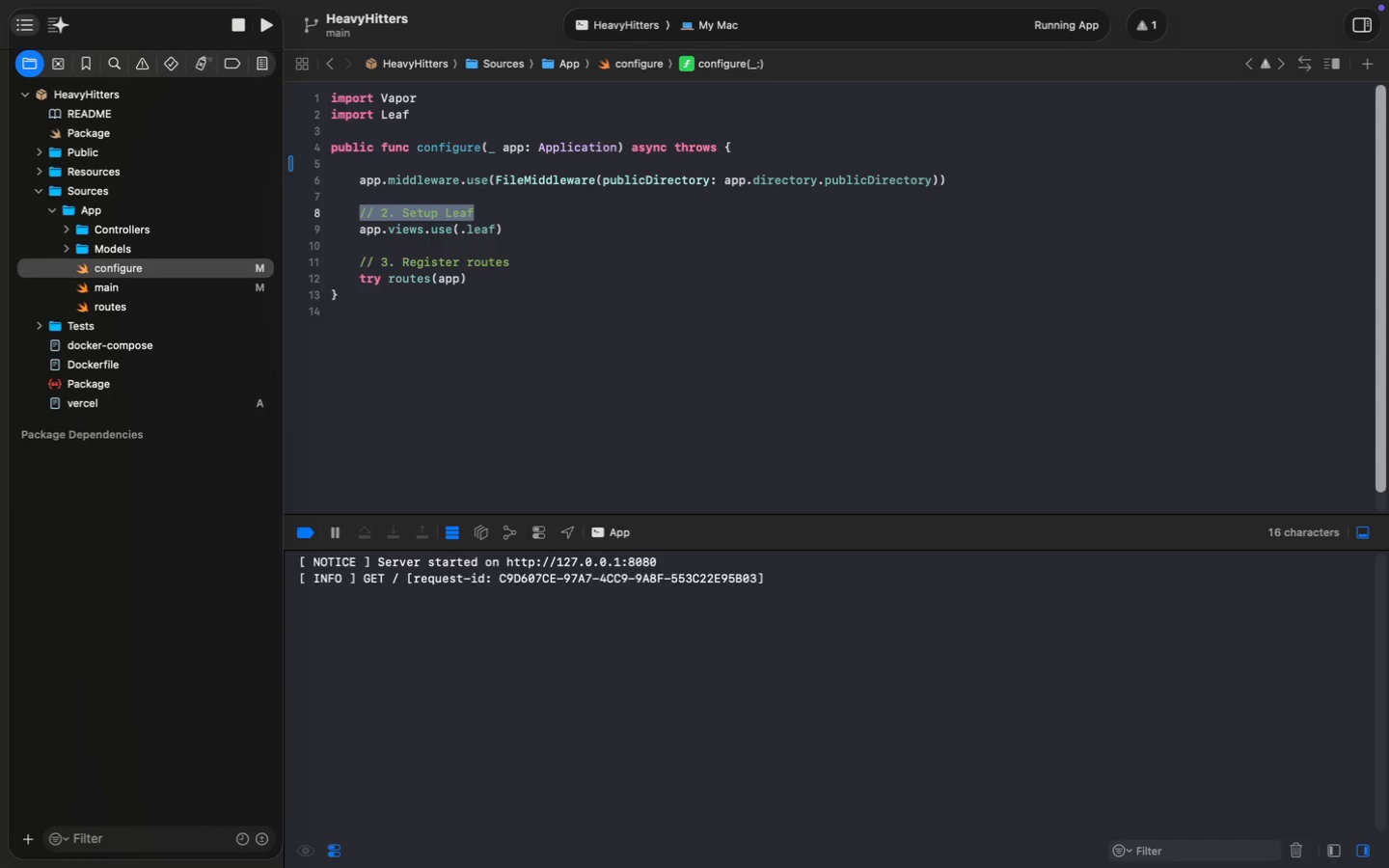 
key(Meta+Shift+ArrowRight)
 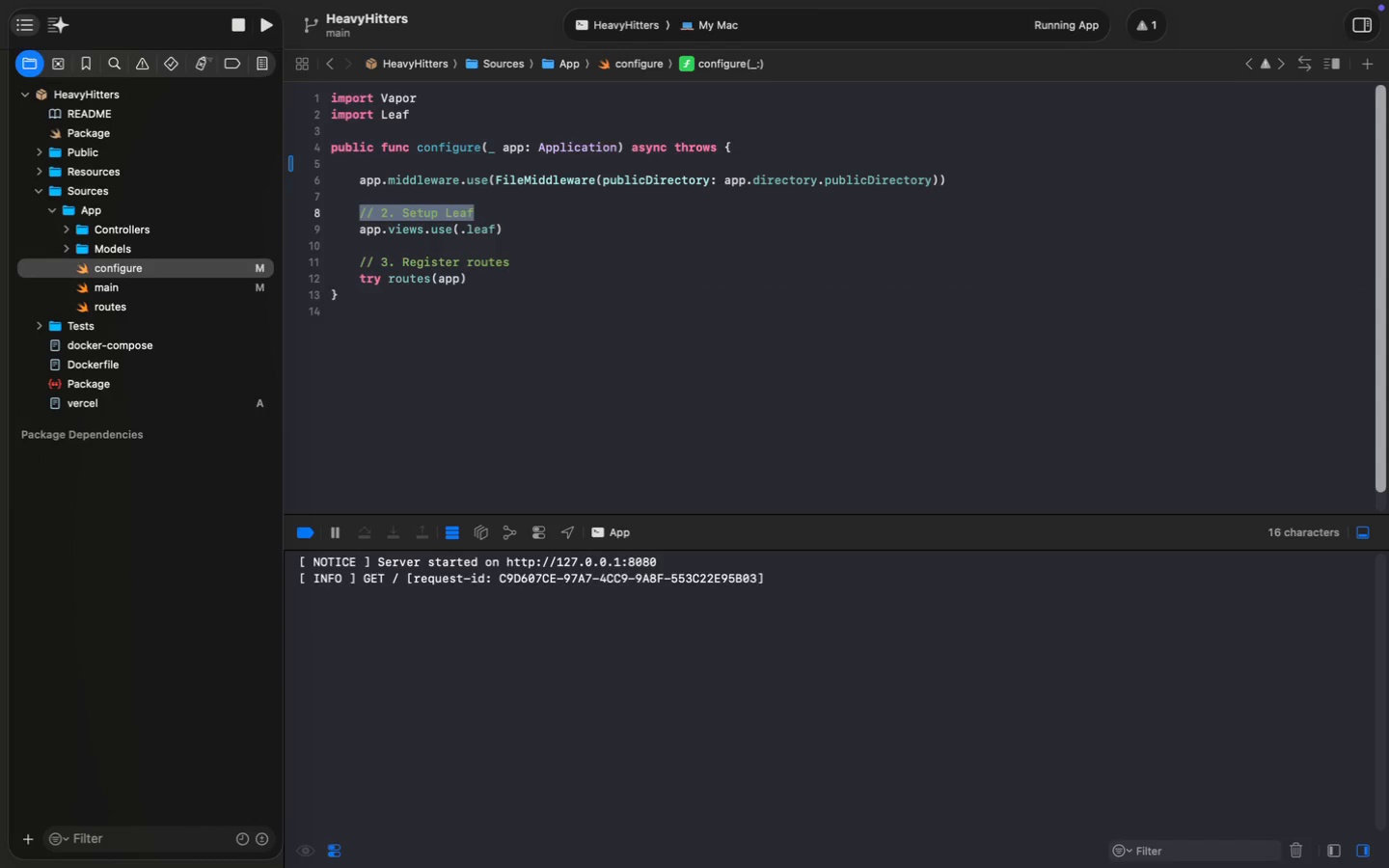 
key(Backspace)
 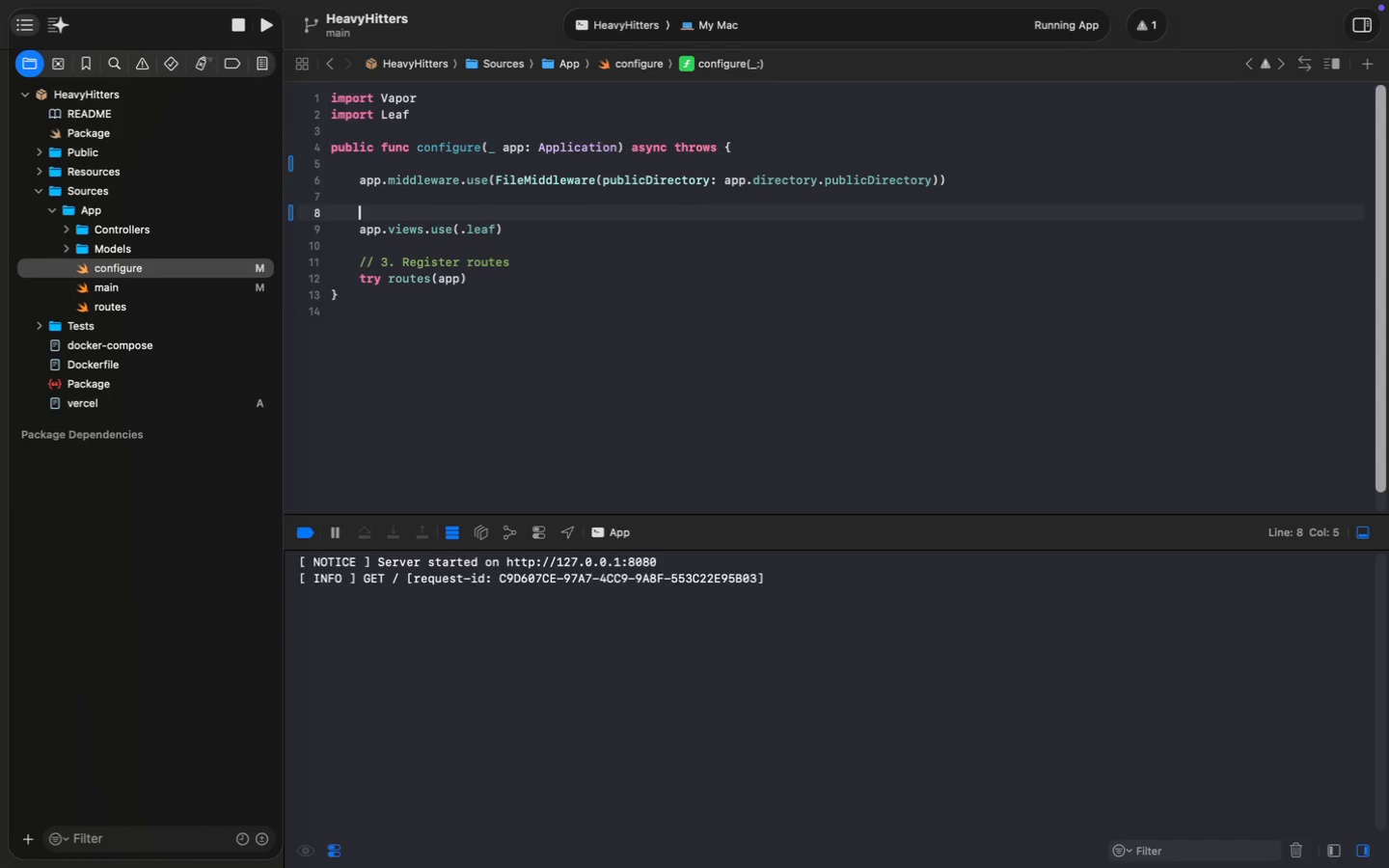 
key(ArrowDown)
 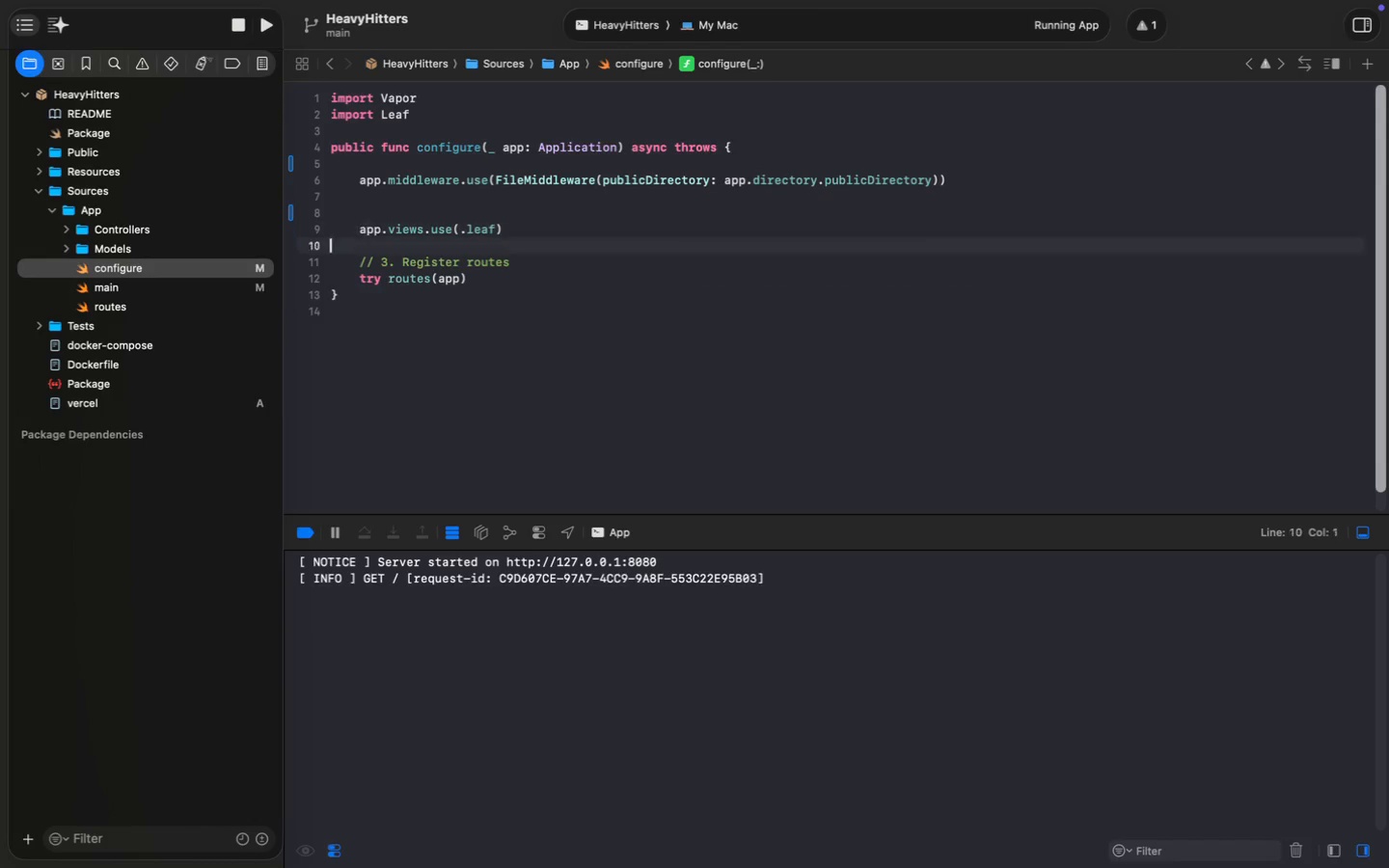 
key(ArrowDown)
 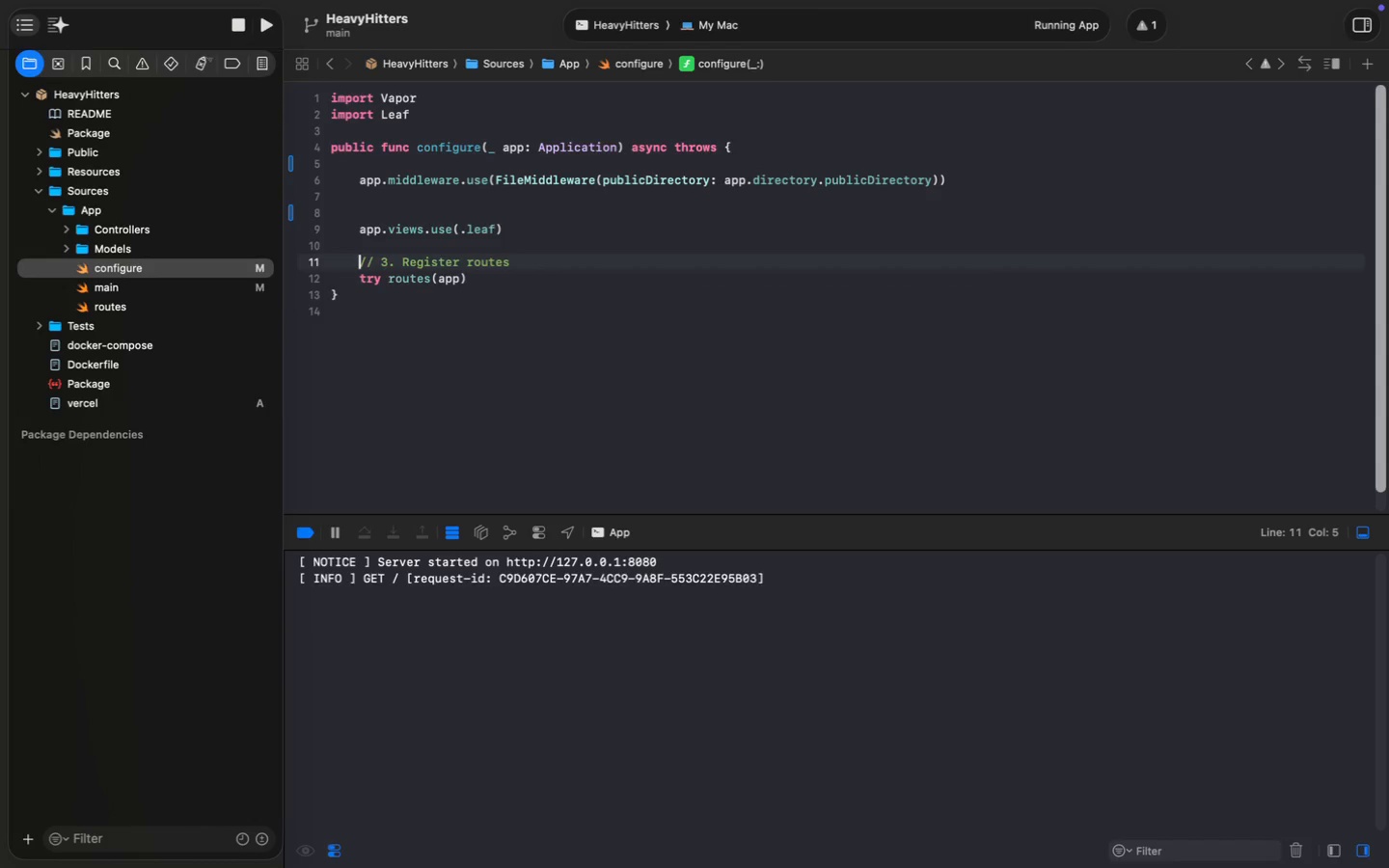 
key(ArrowDown)
 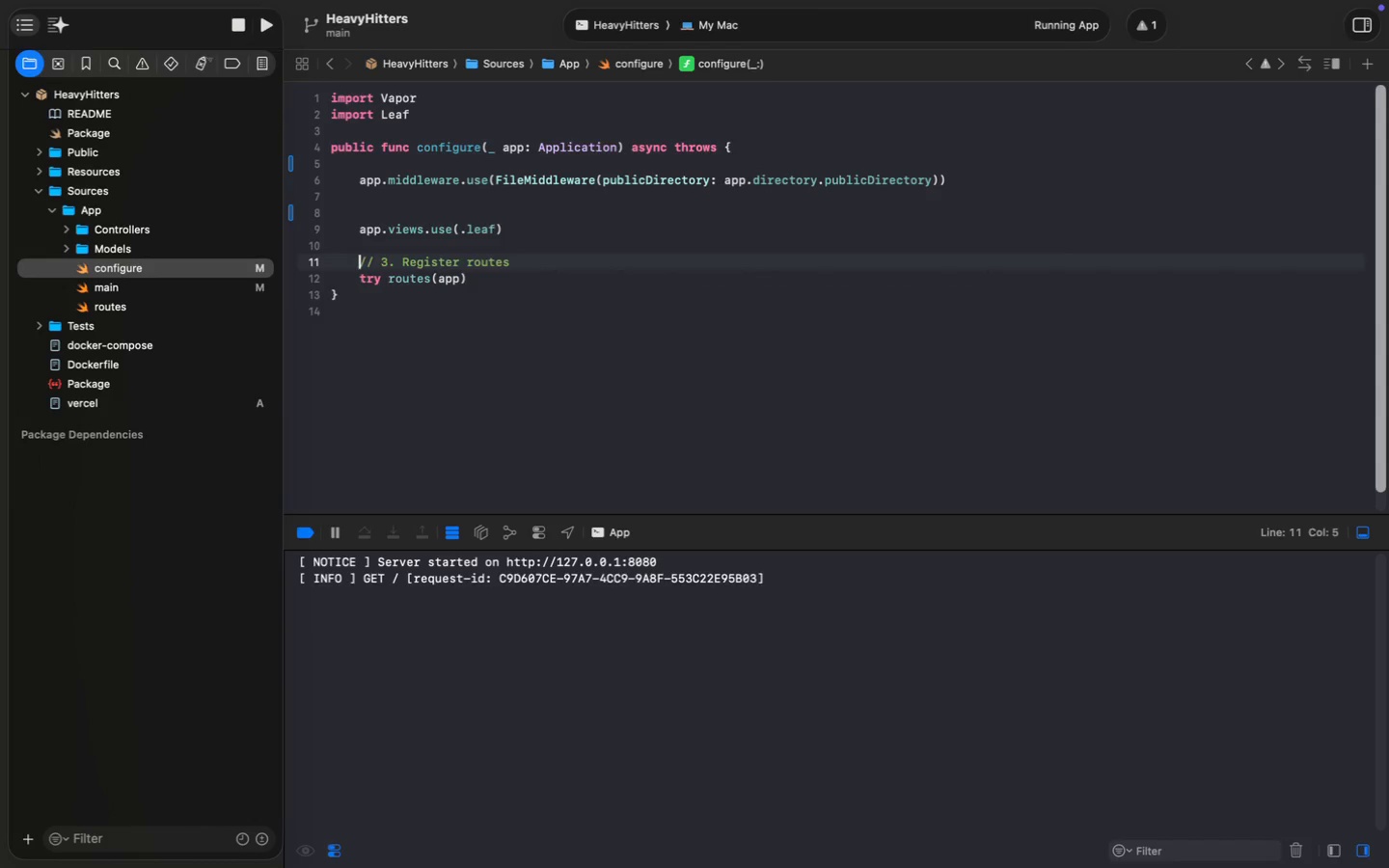 
key(Meta+Shift+ArrowRight)
 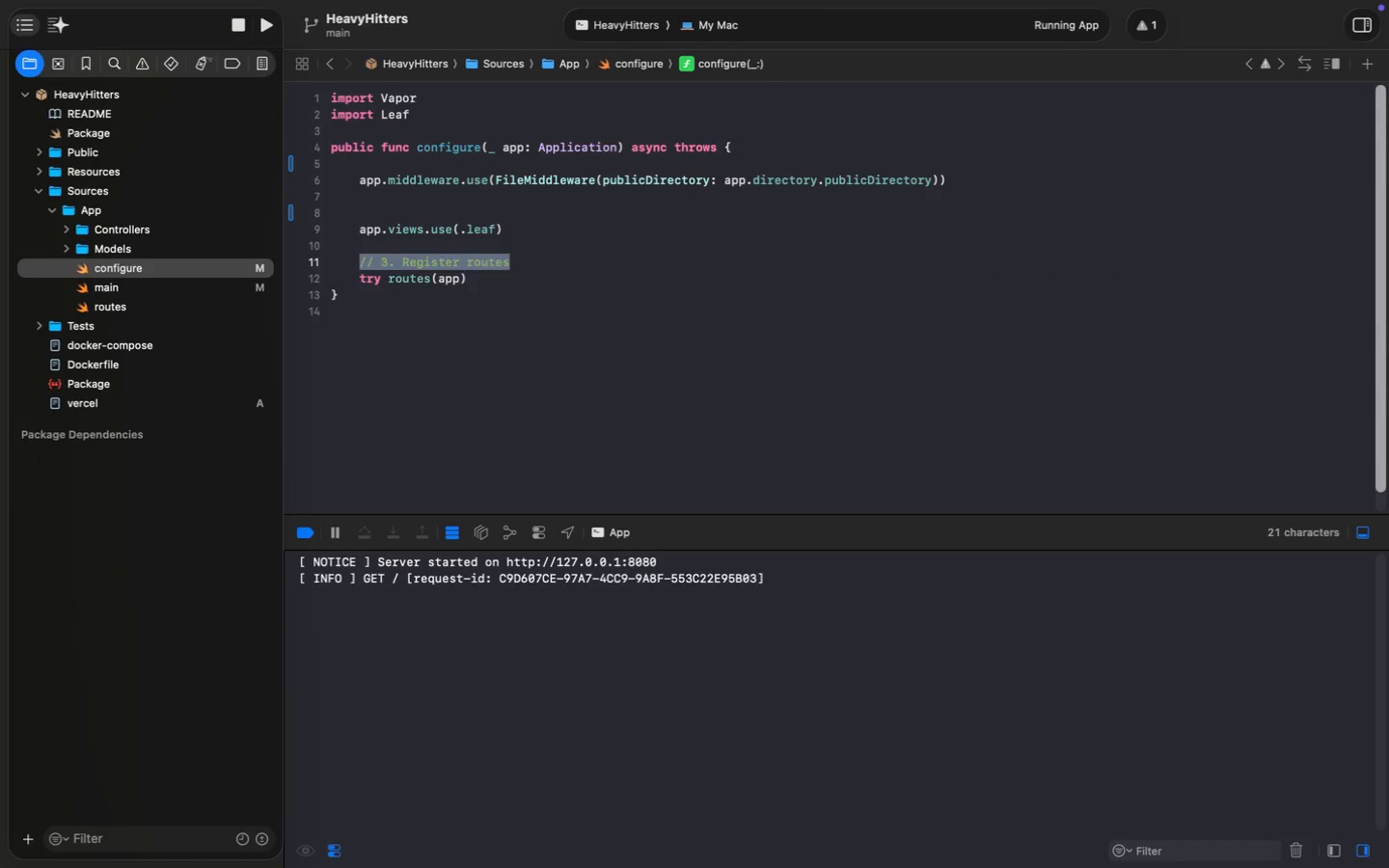 
key(Backspace)
 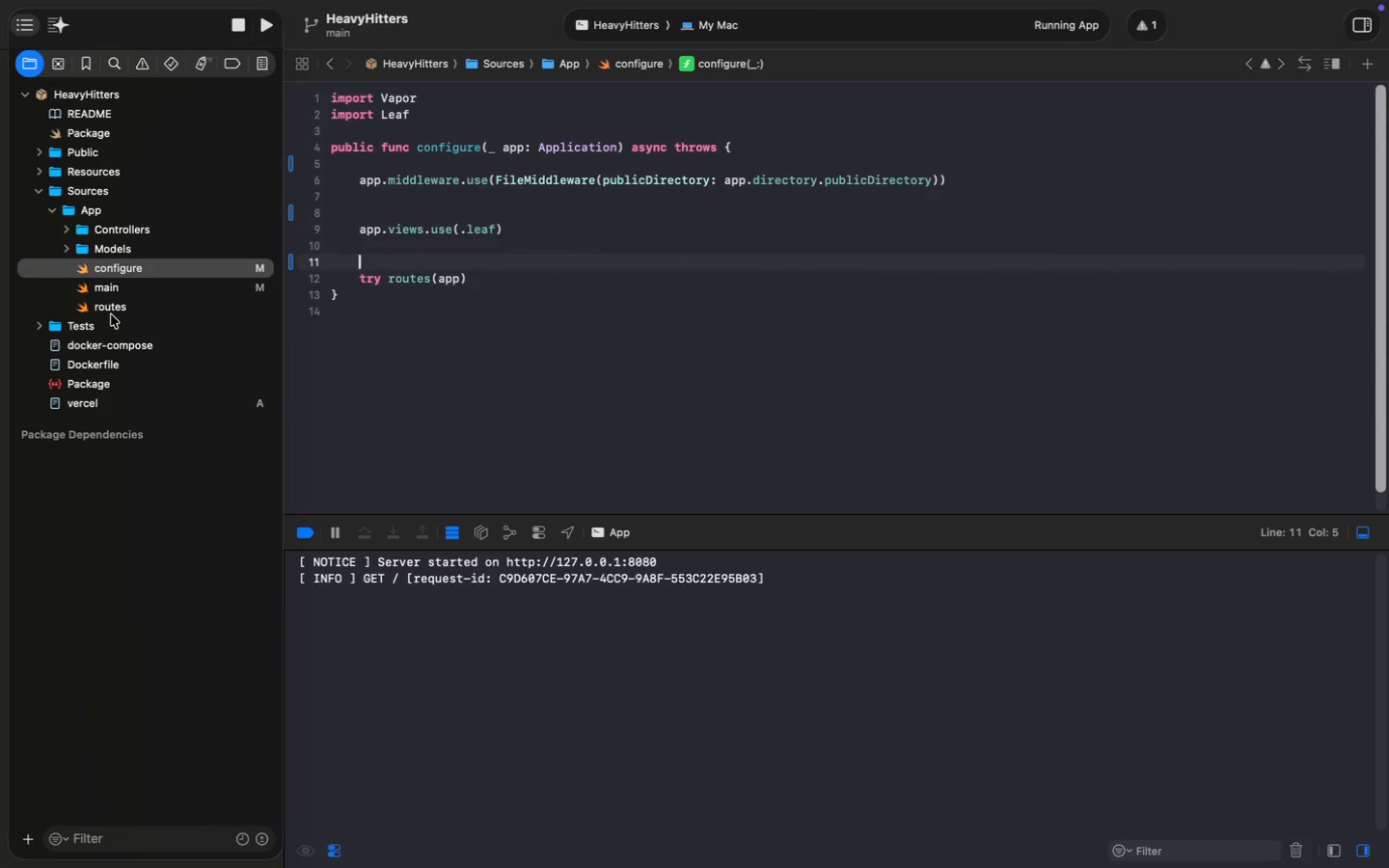 
left_click([114, 287])
 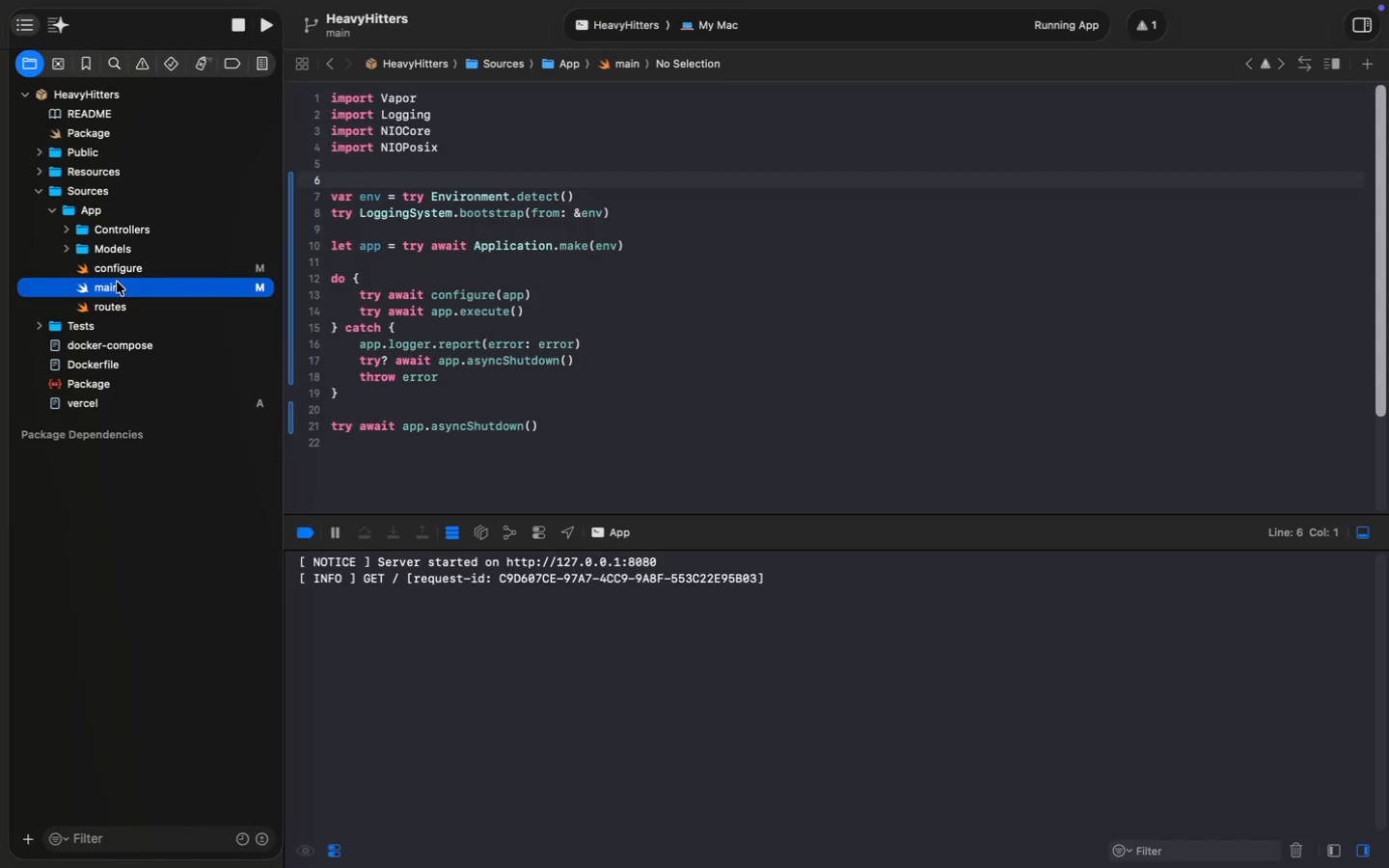 
left_click([124, 263])
 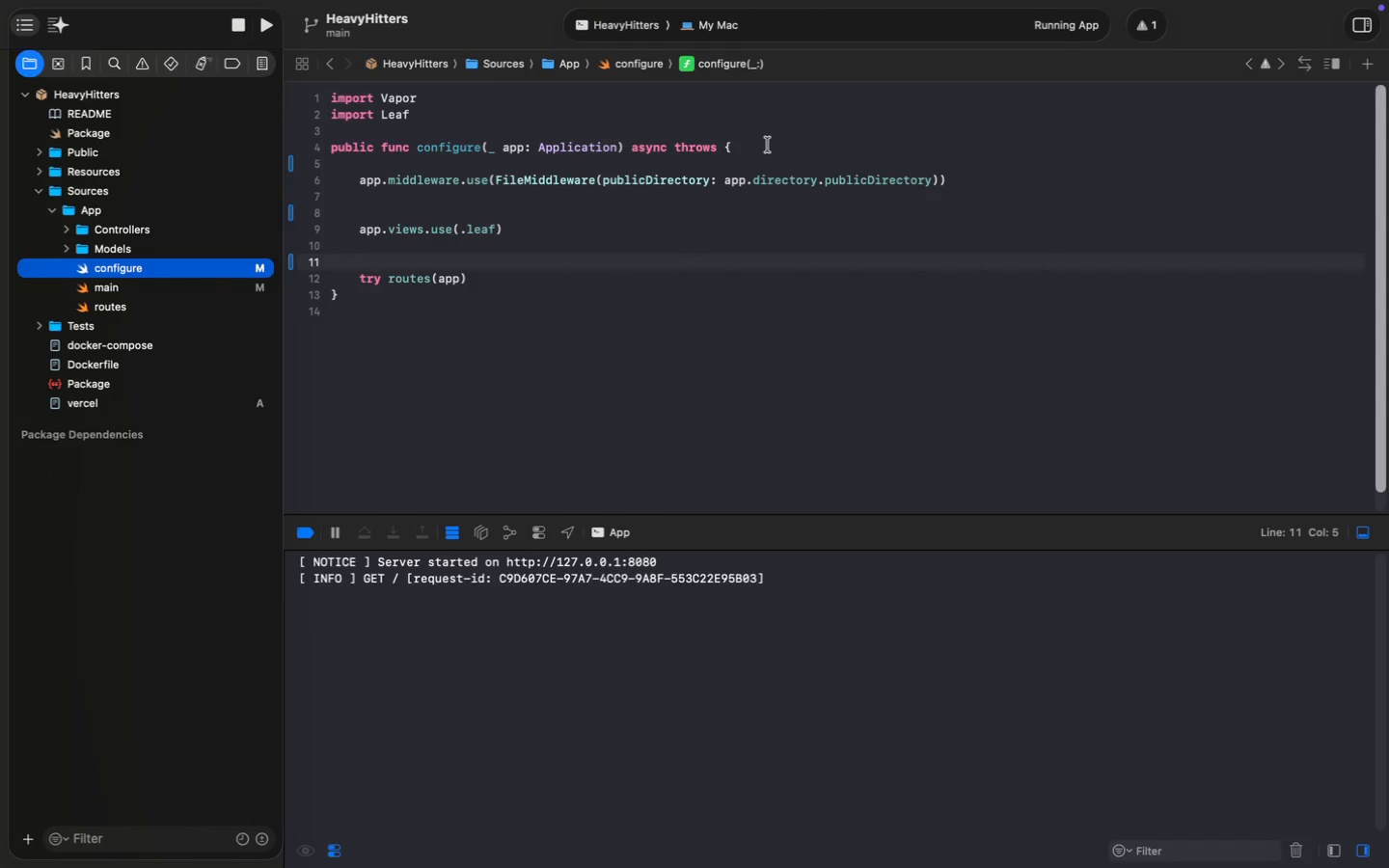 
wait(7.17)
 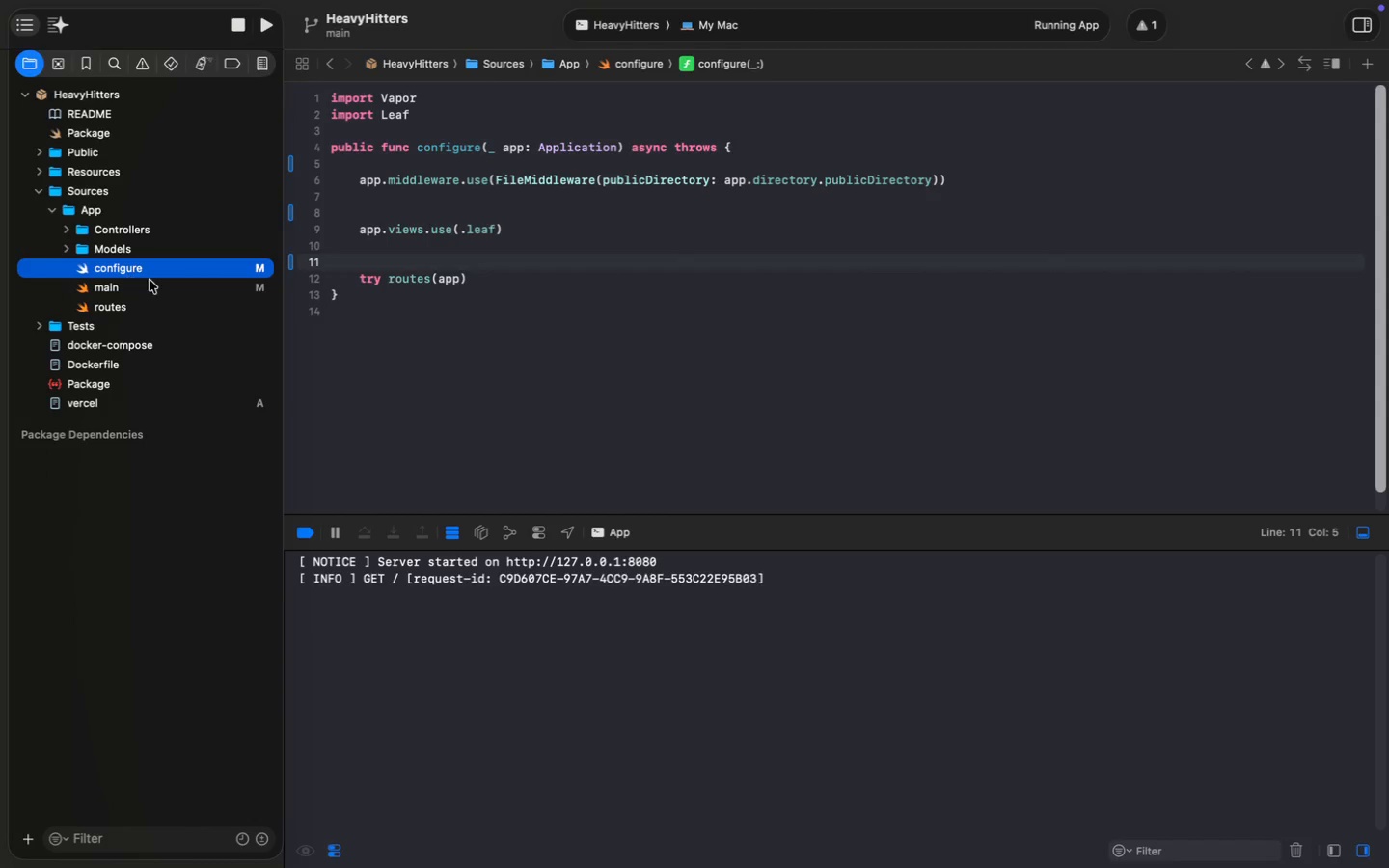 
left_click([430, 199])
 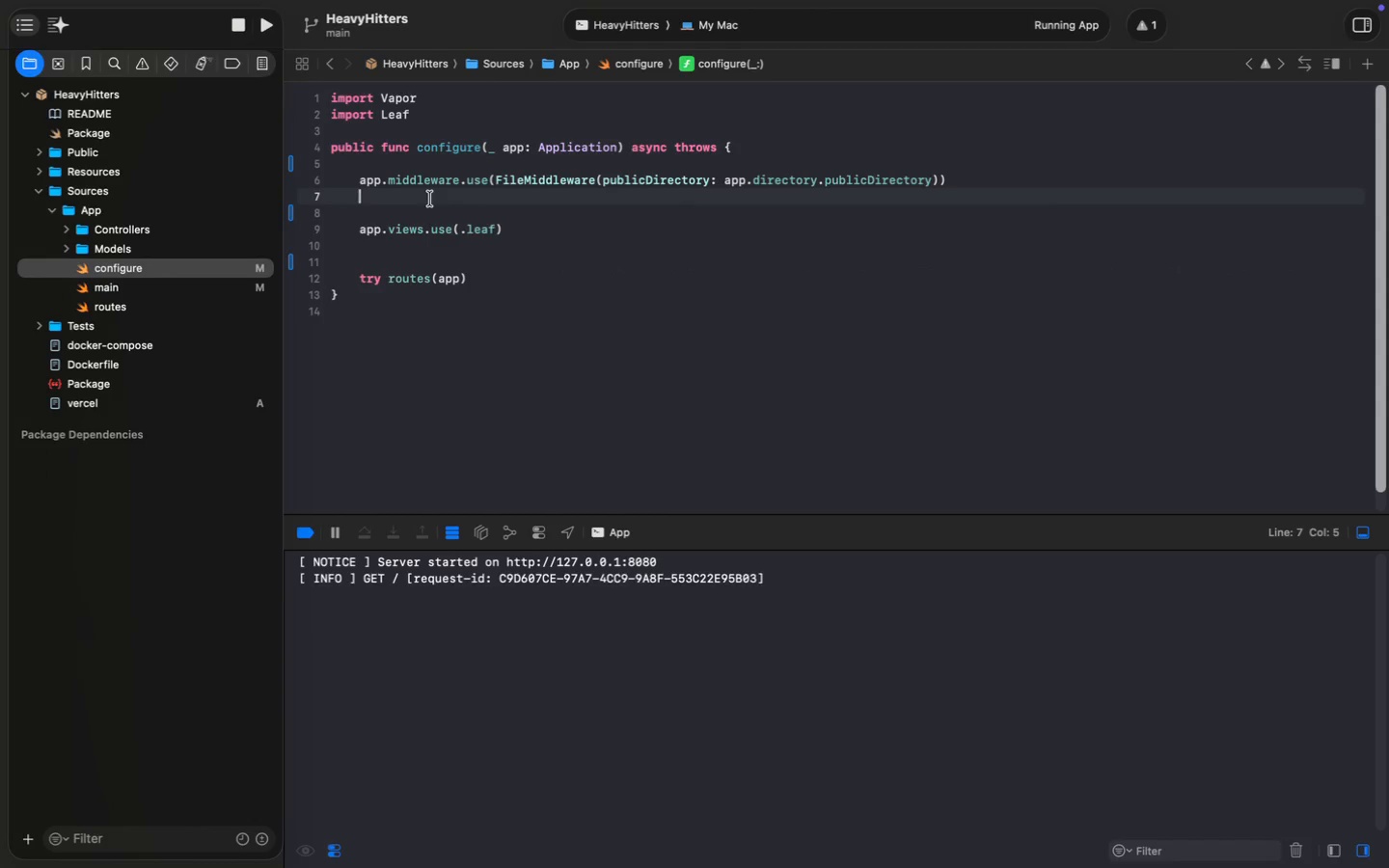 
key(Backspace)
 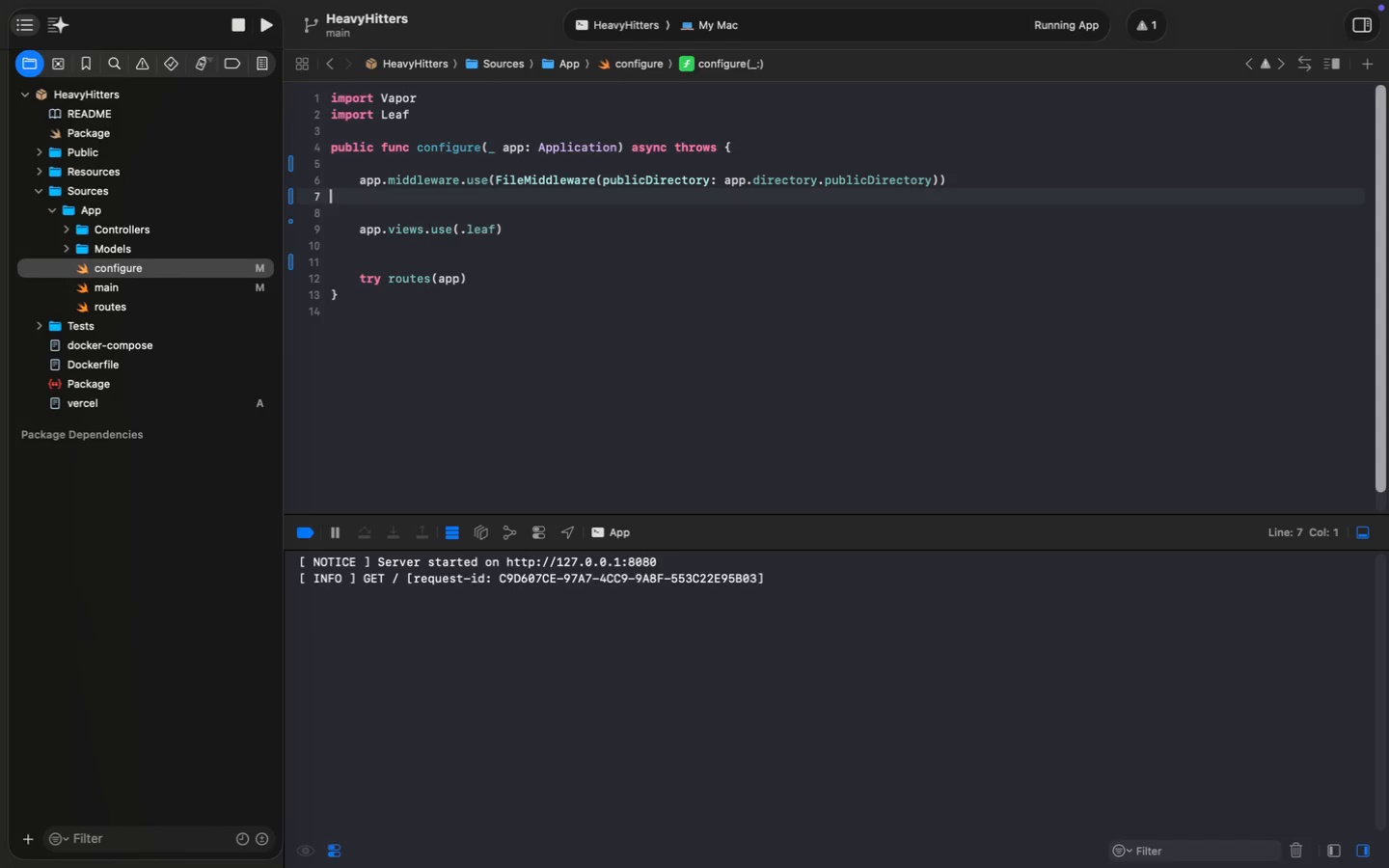 
key(Backspace)
 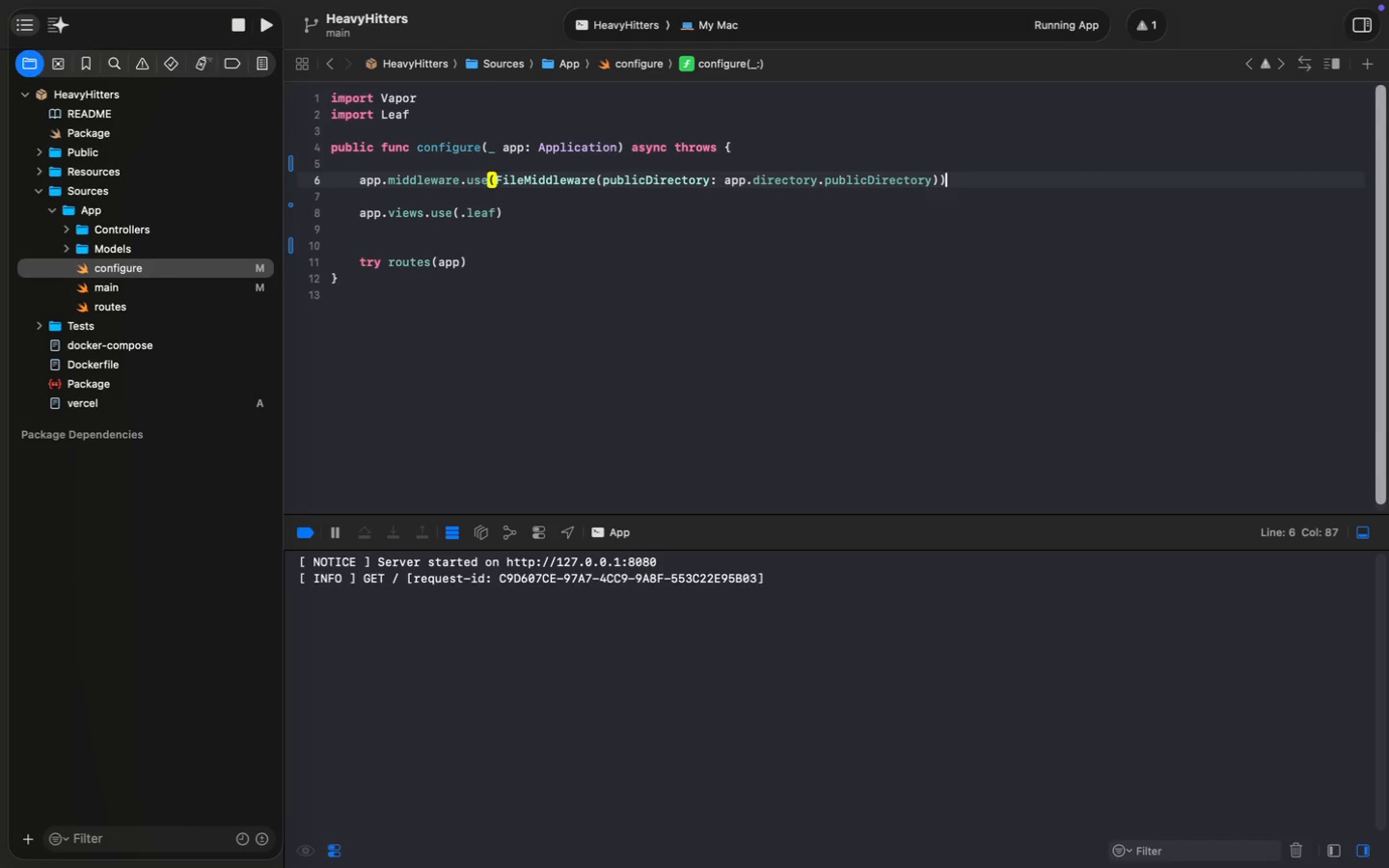 
key(ArrowDown)
 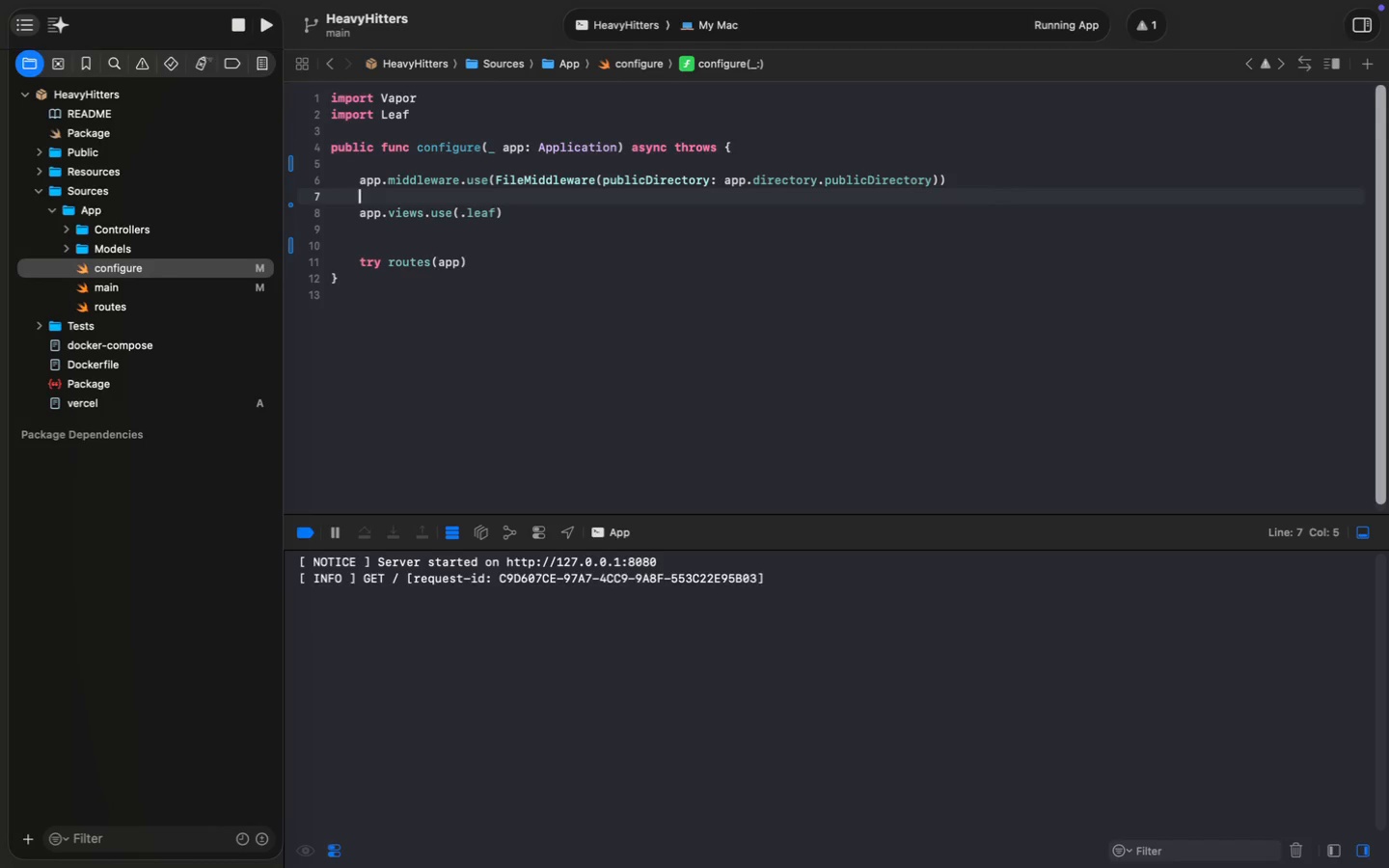 
key(Backspace)
 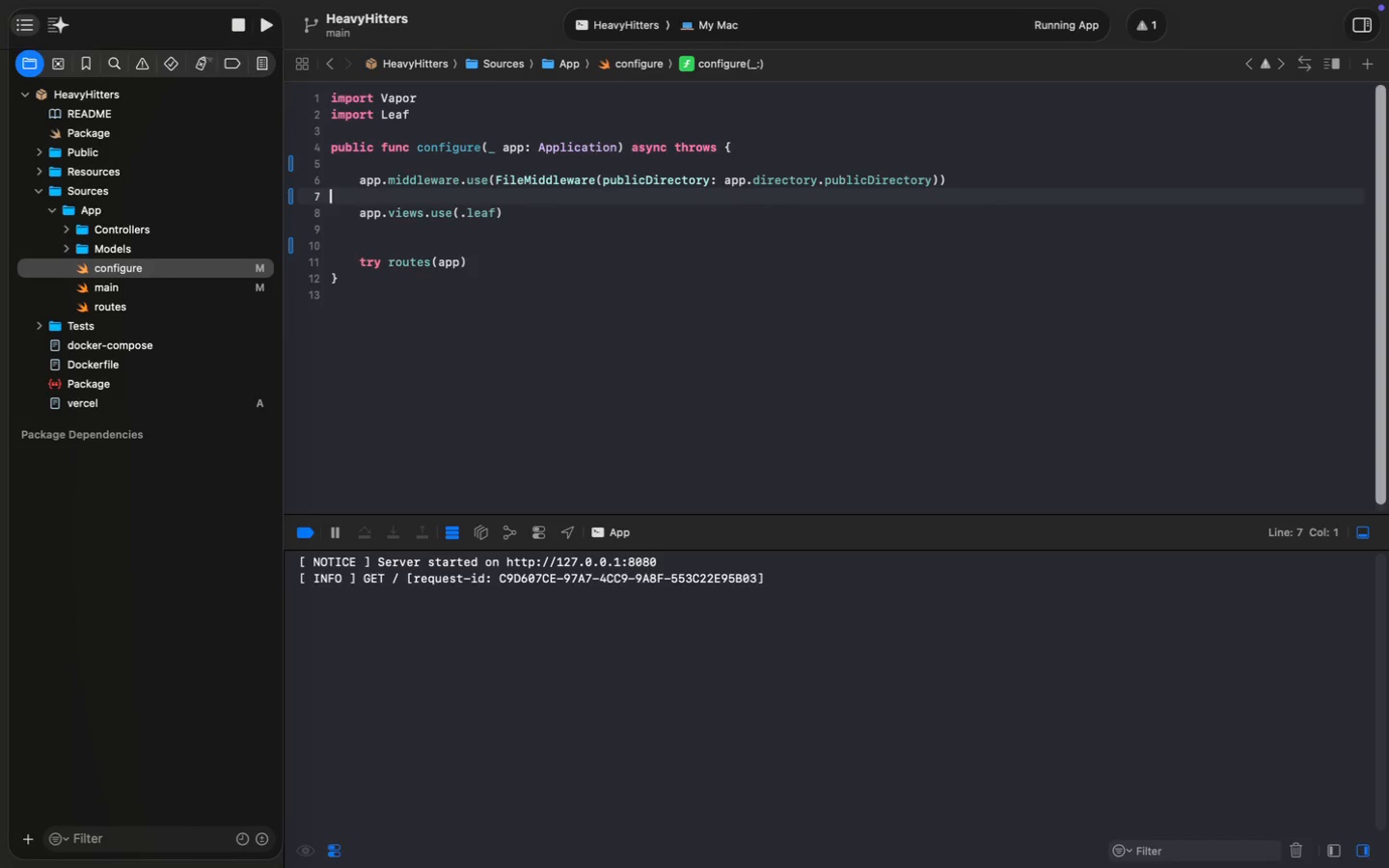 
key(Backspace)
 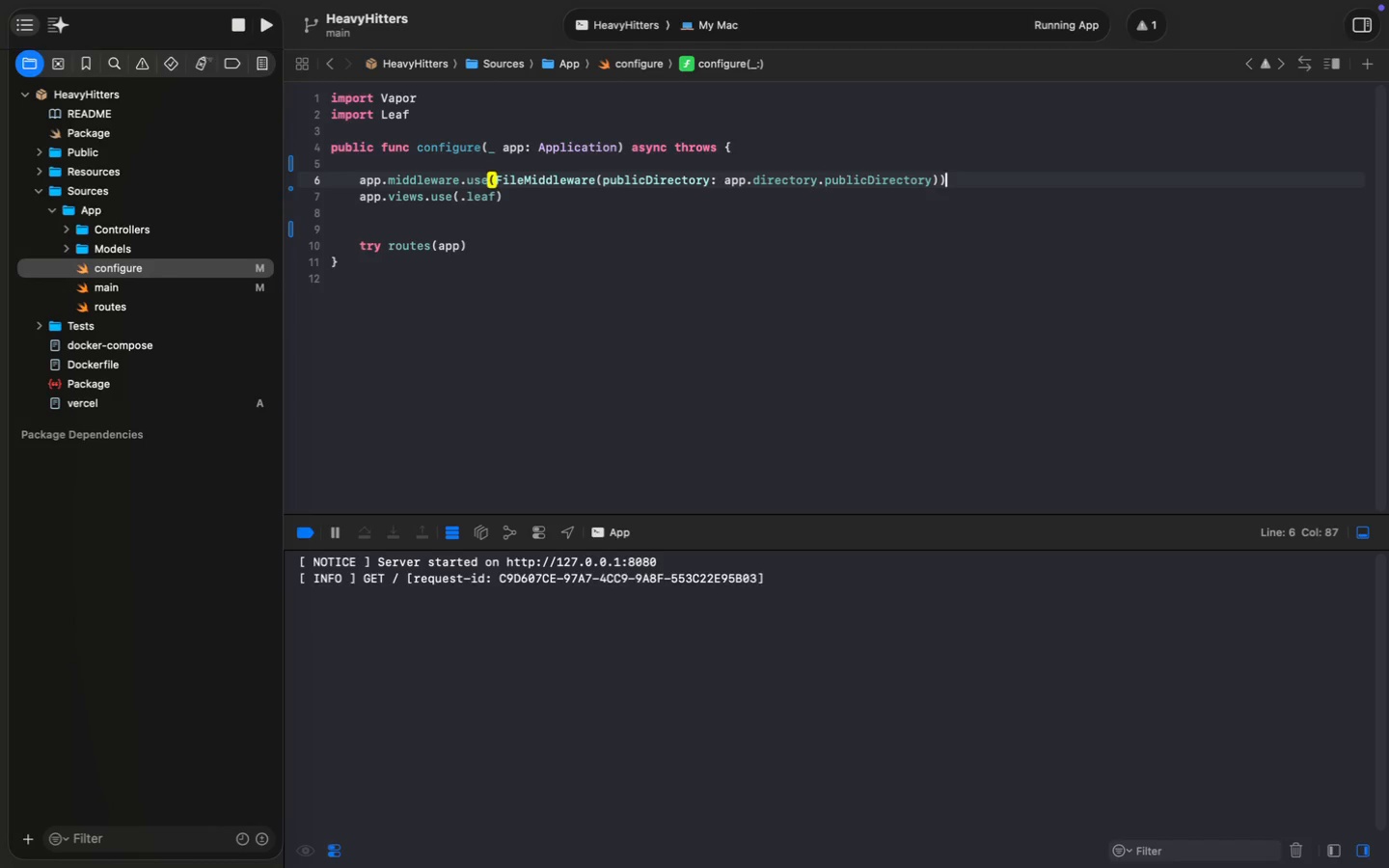 
key(ArrowDown)
 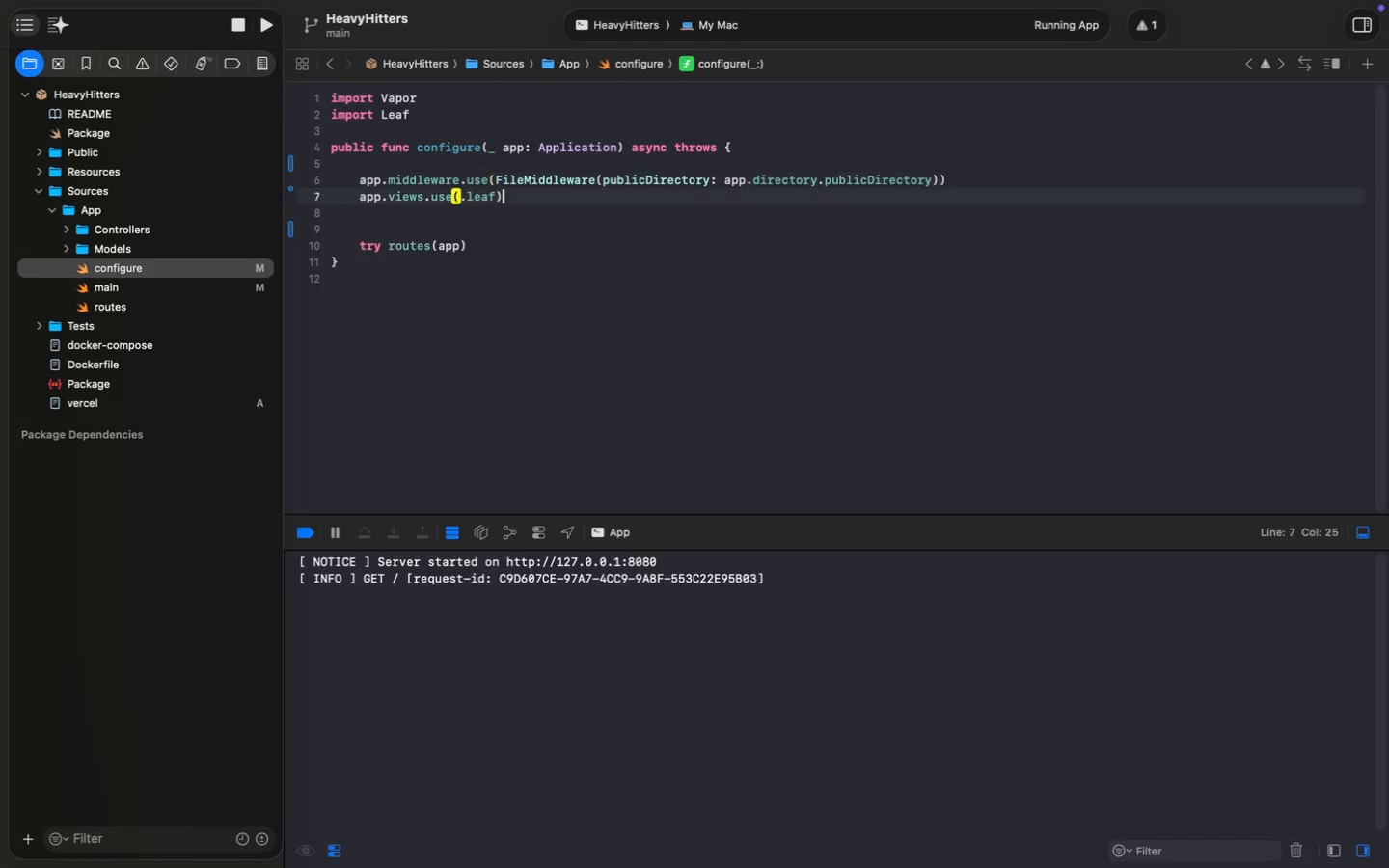 
key(ArrowDown)
 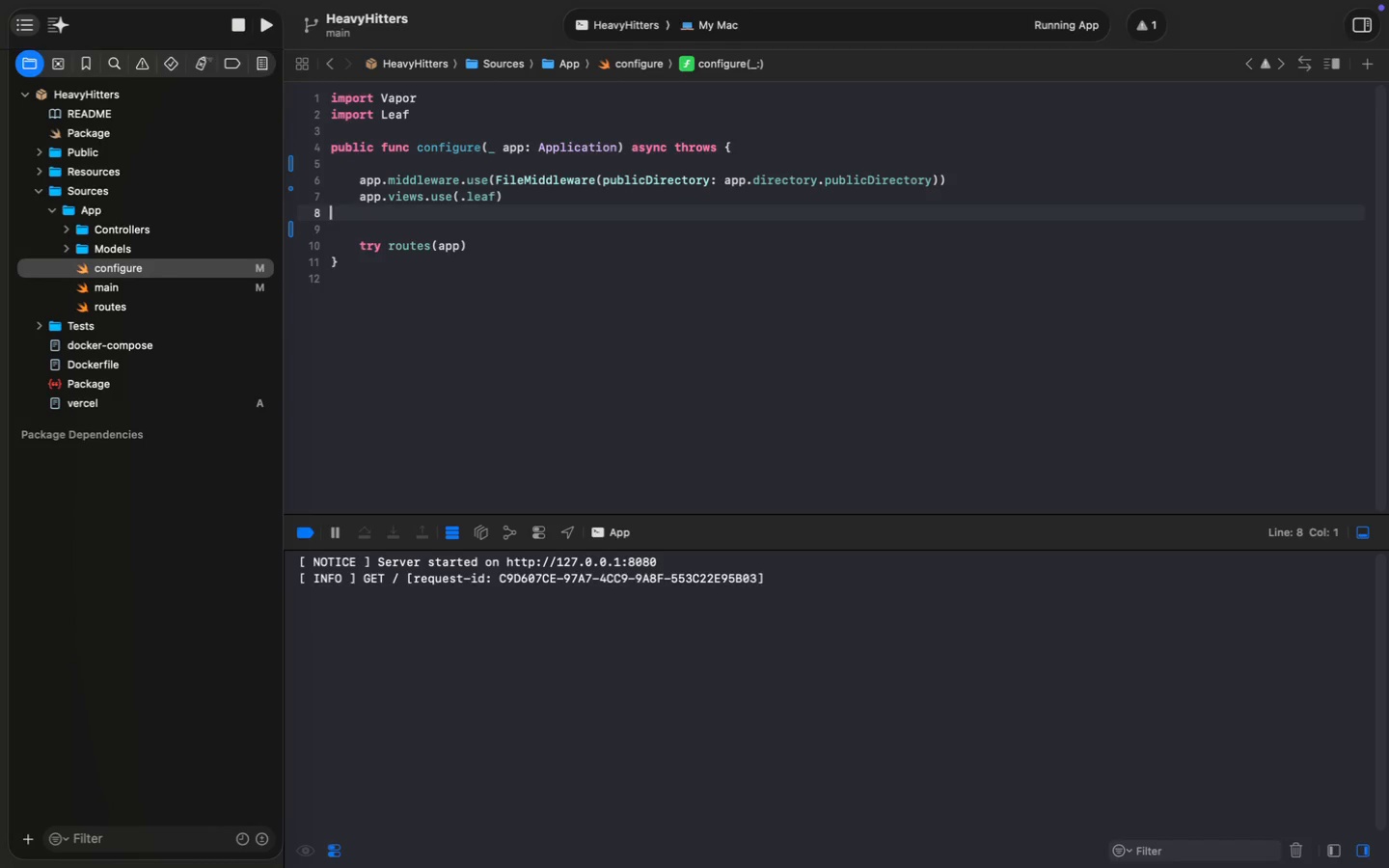 
key(Shift+ArrowDown)
 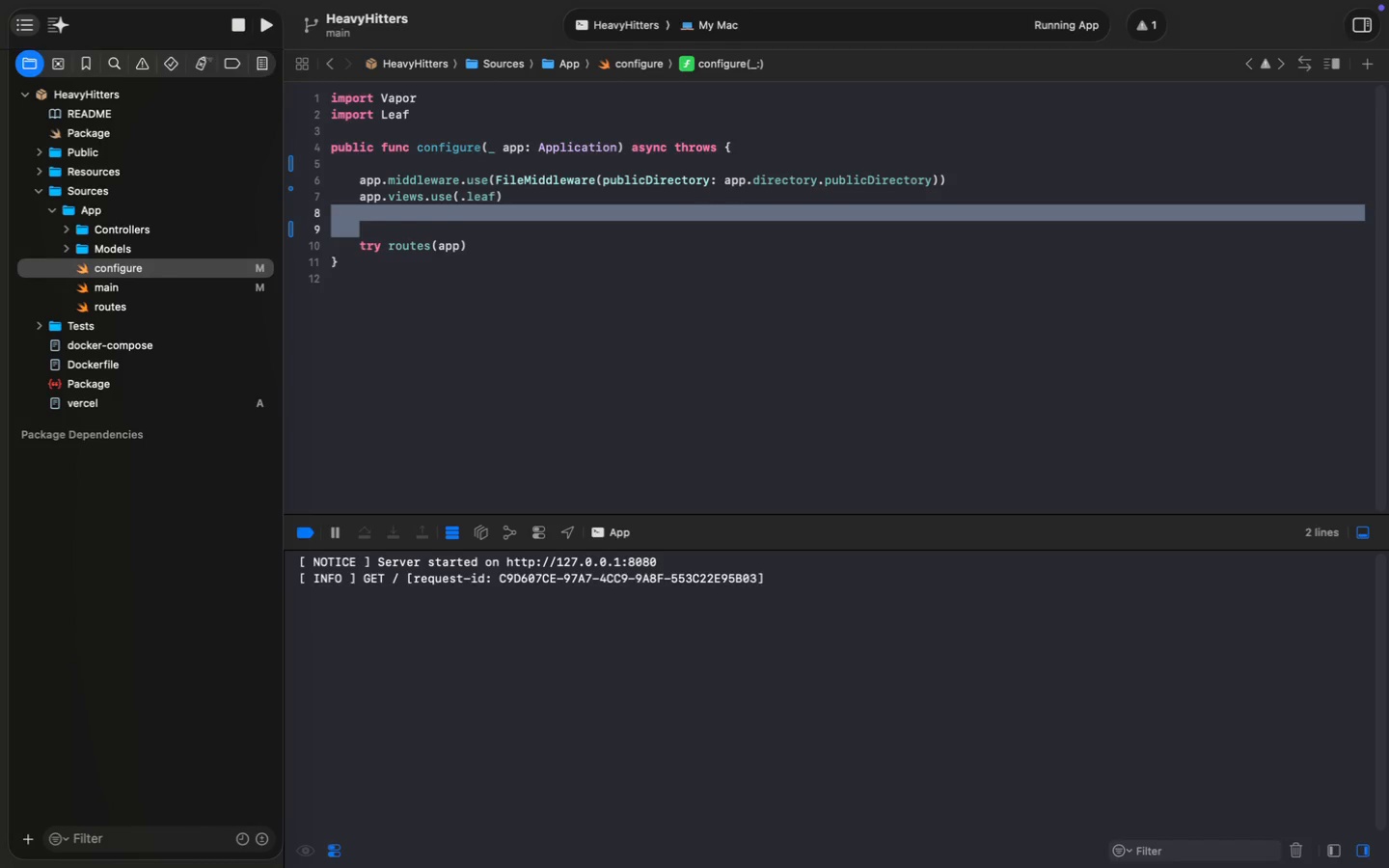 
key(Backspace)
 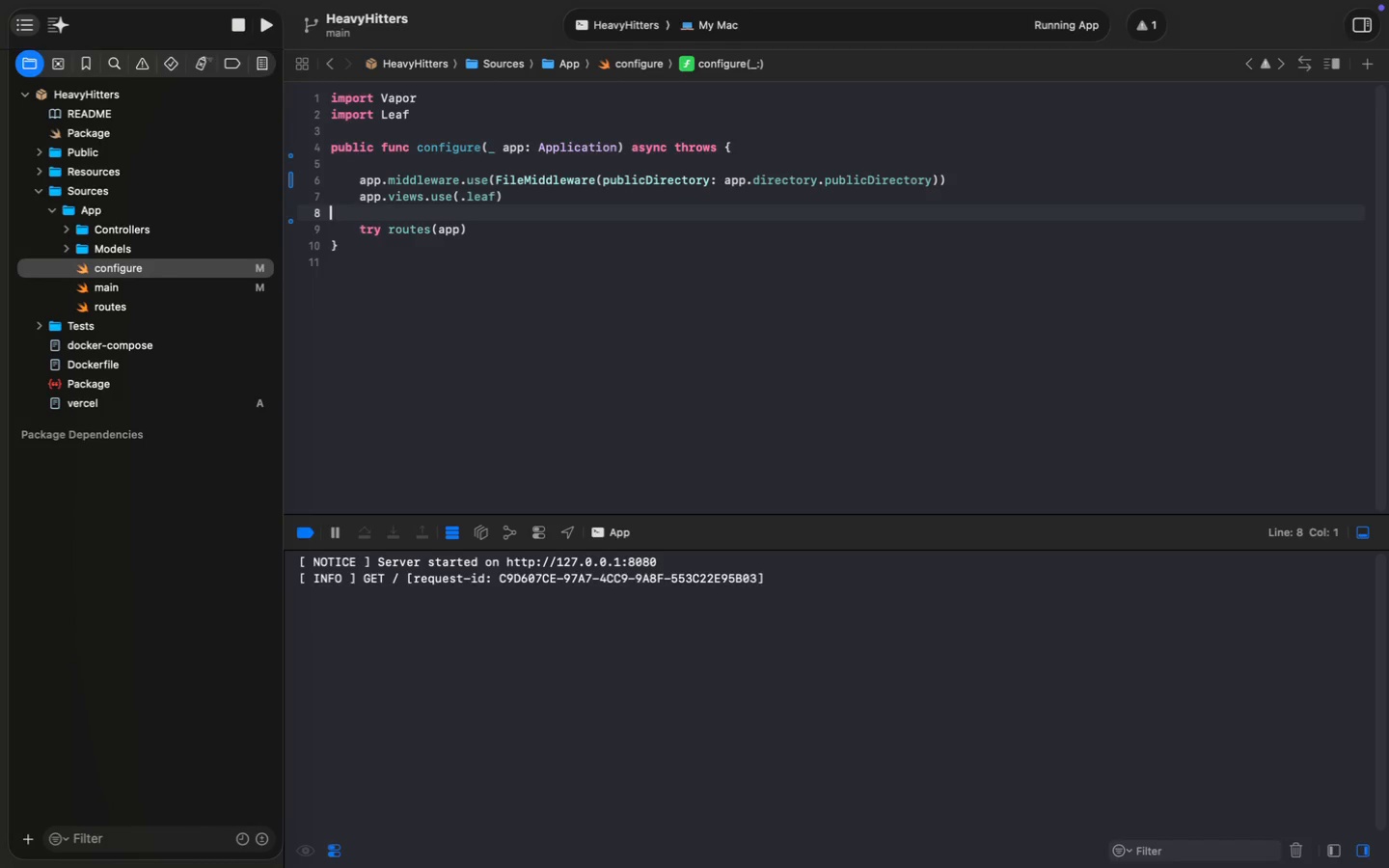 
key(Backspace)
 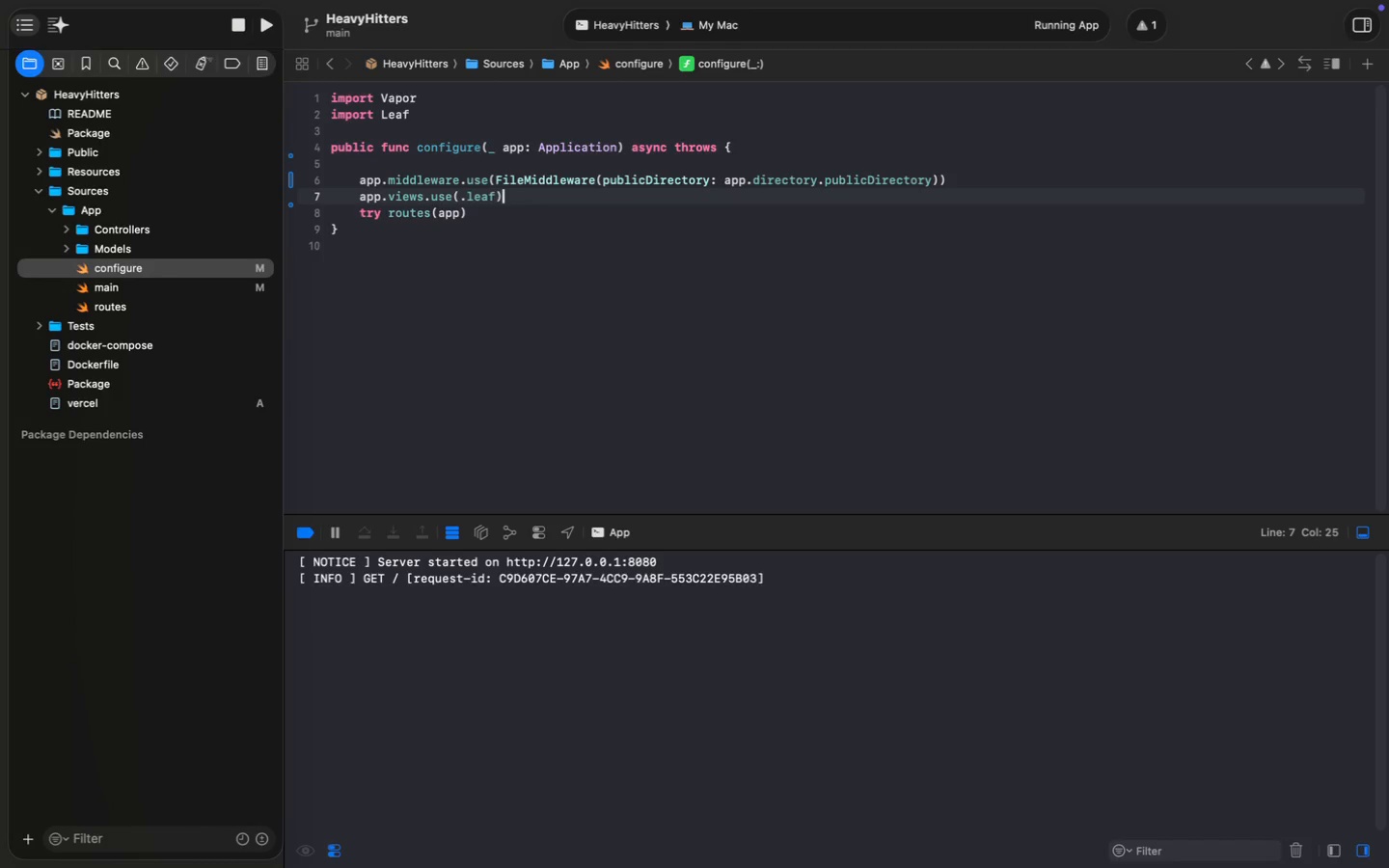 
key(Enter)
 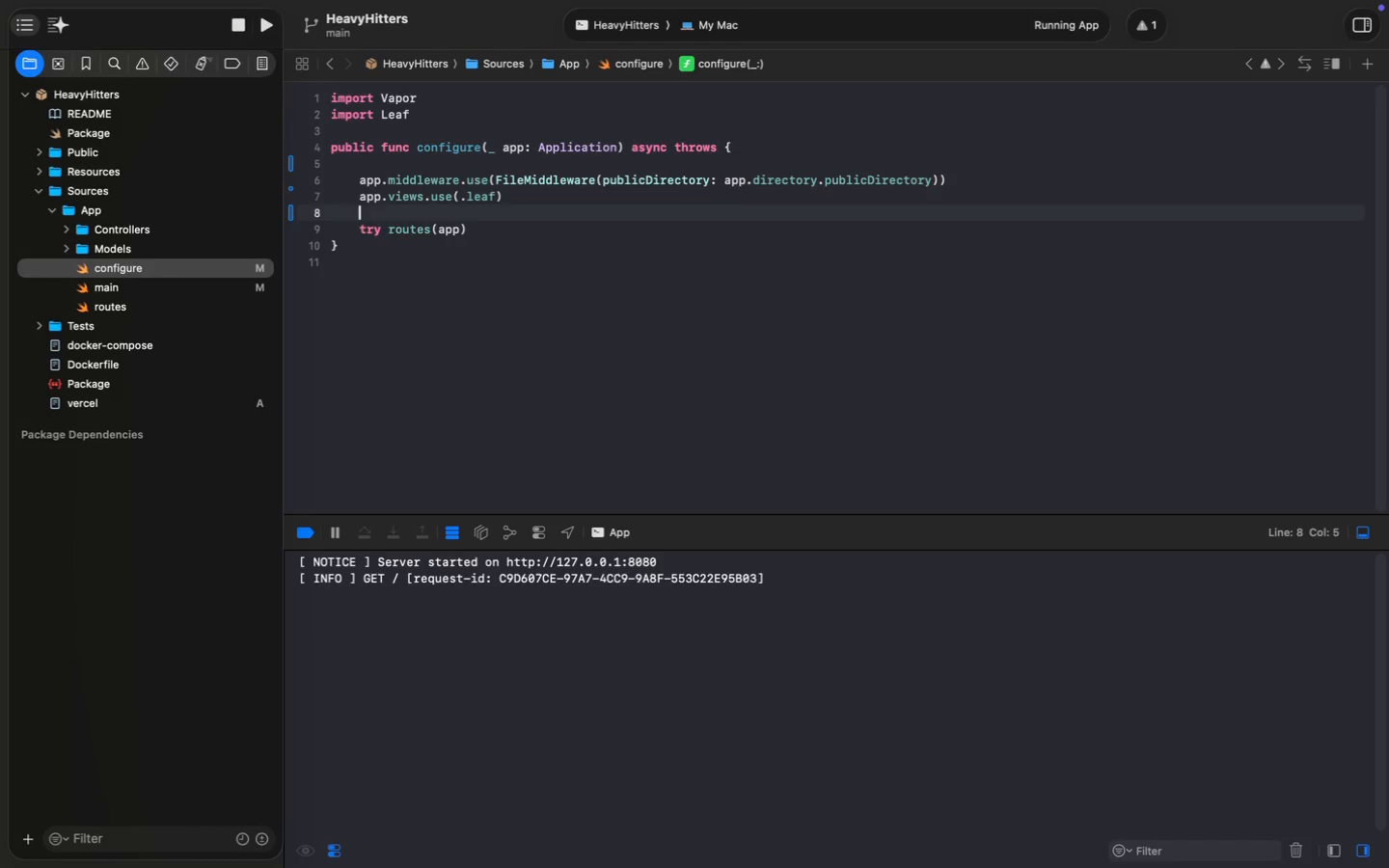 
key(ArrowUp)
 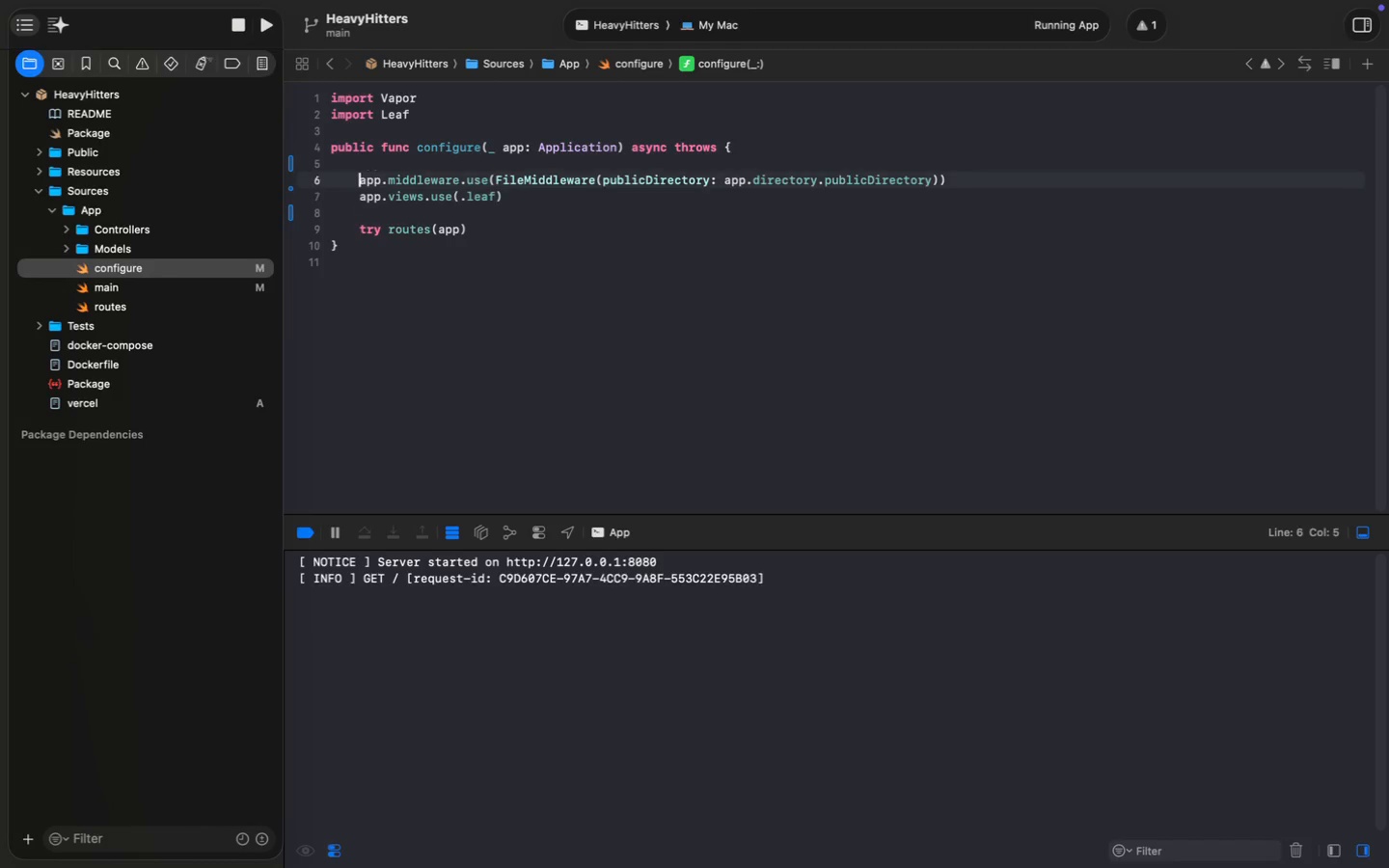 
key(ArrowUp)
 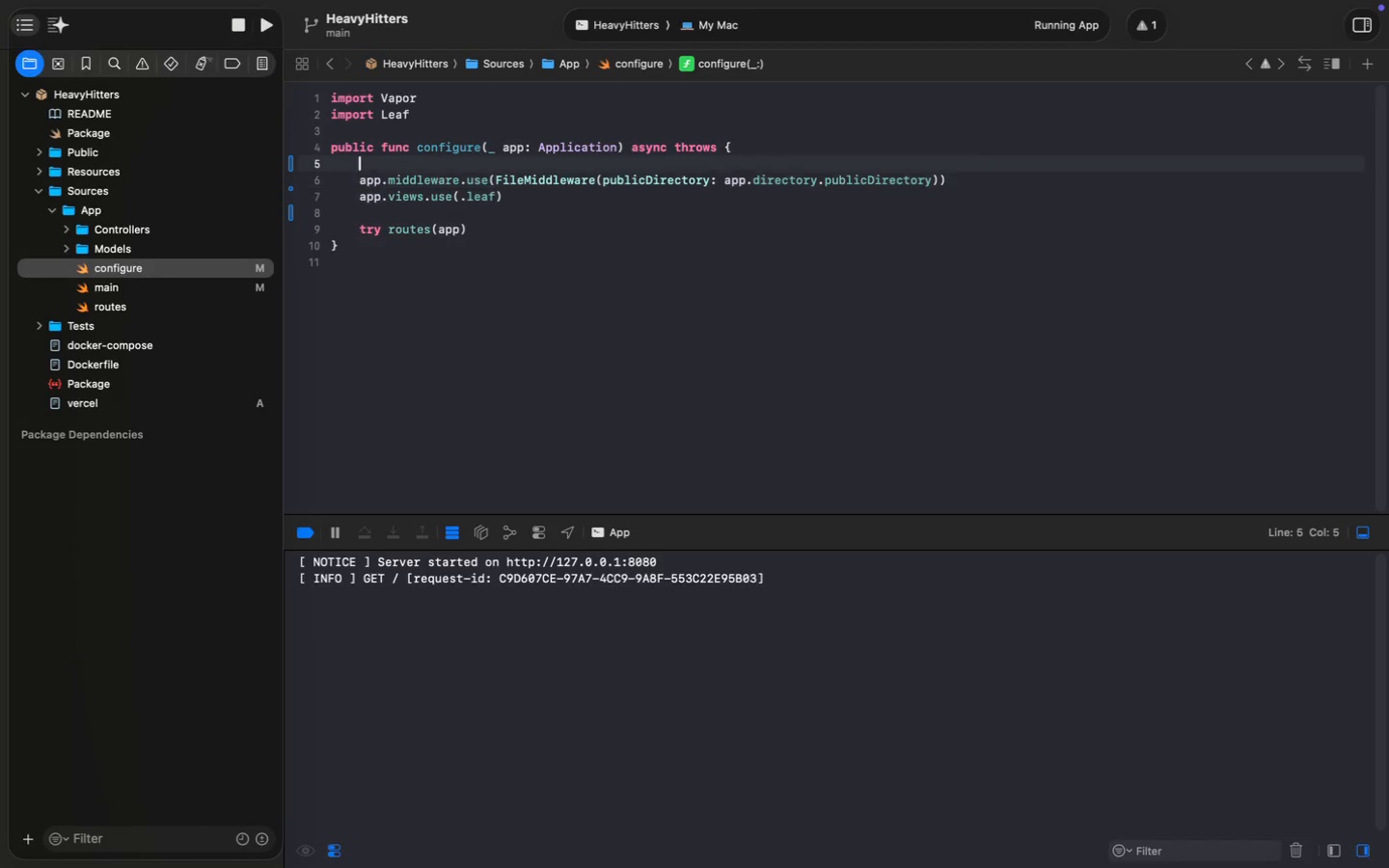 
key(ArrowUp)
 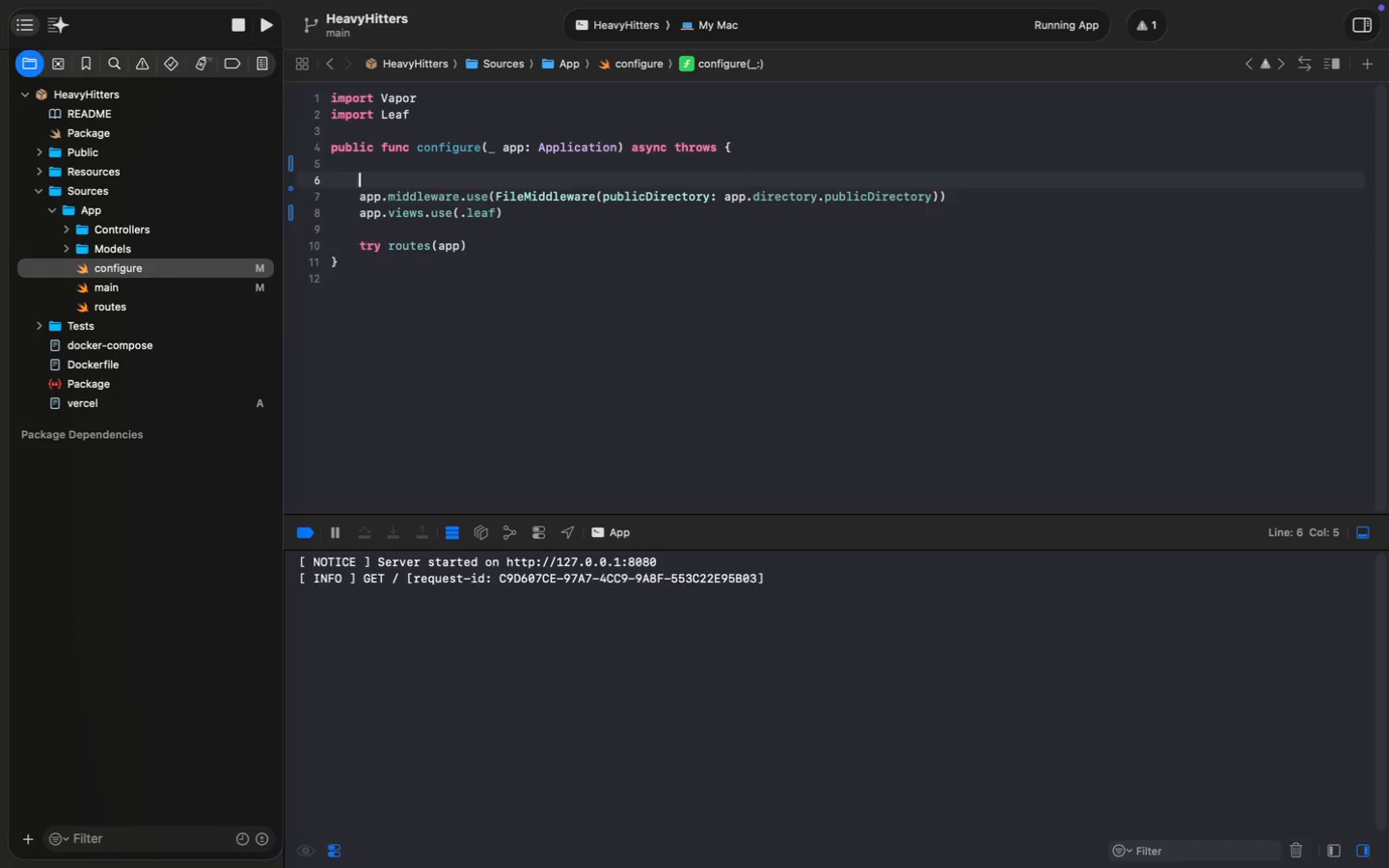 
key(Enter)
 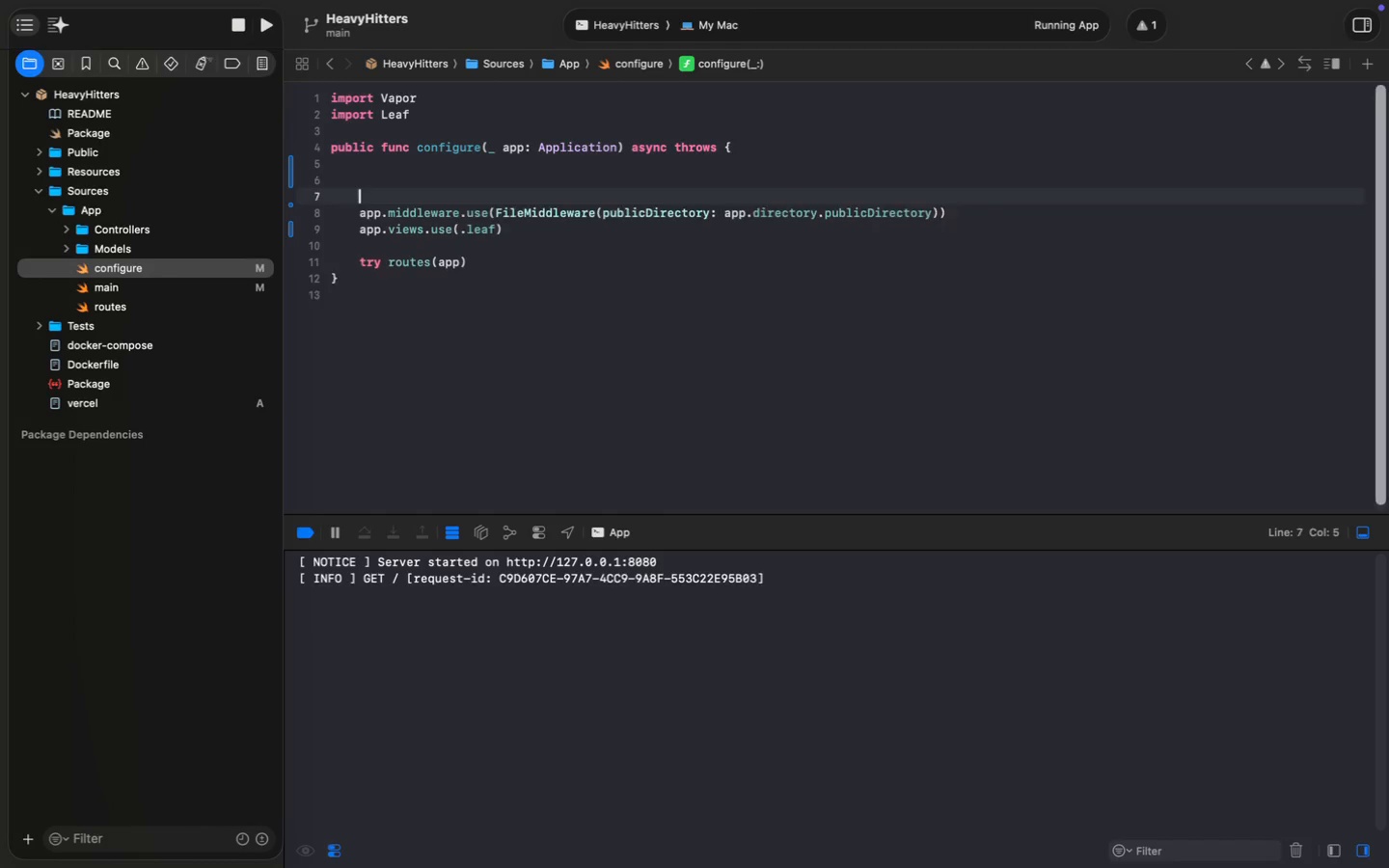 
key(Enter)
 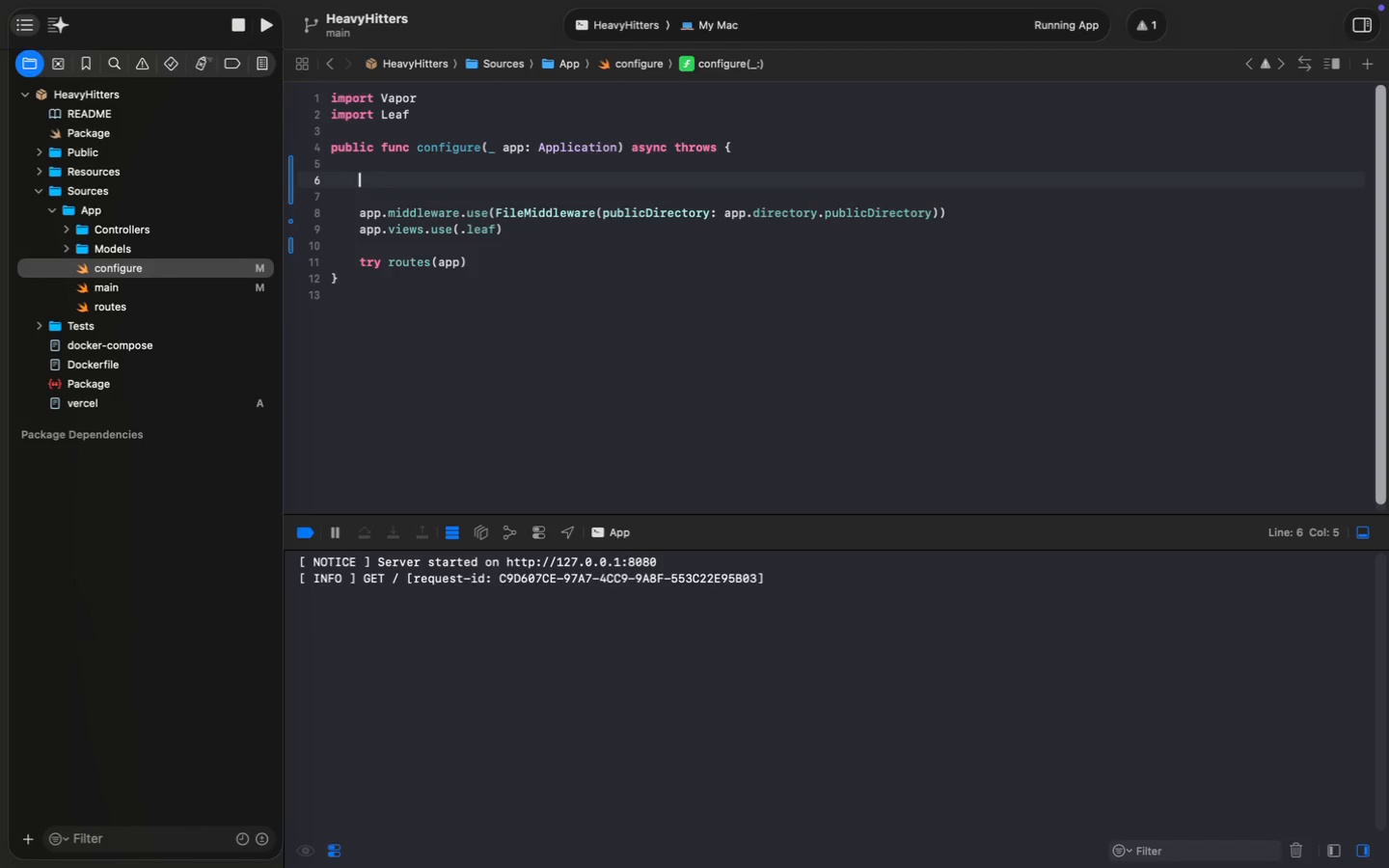 
key(ArrowUp)
 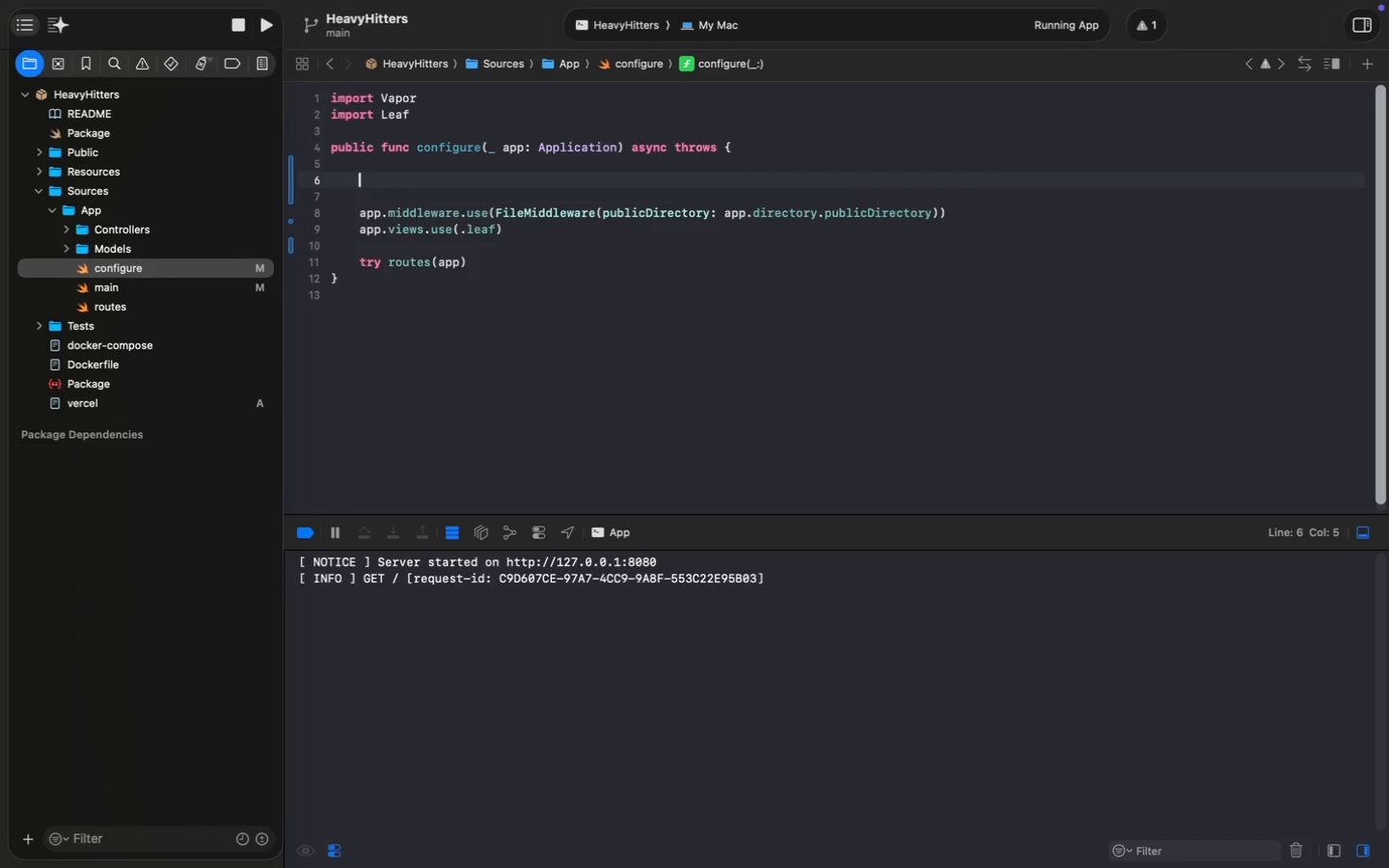 
type(if let portString = Env)
 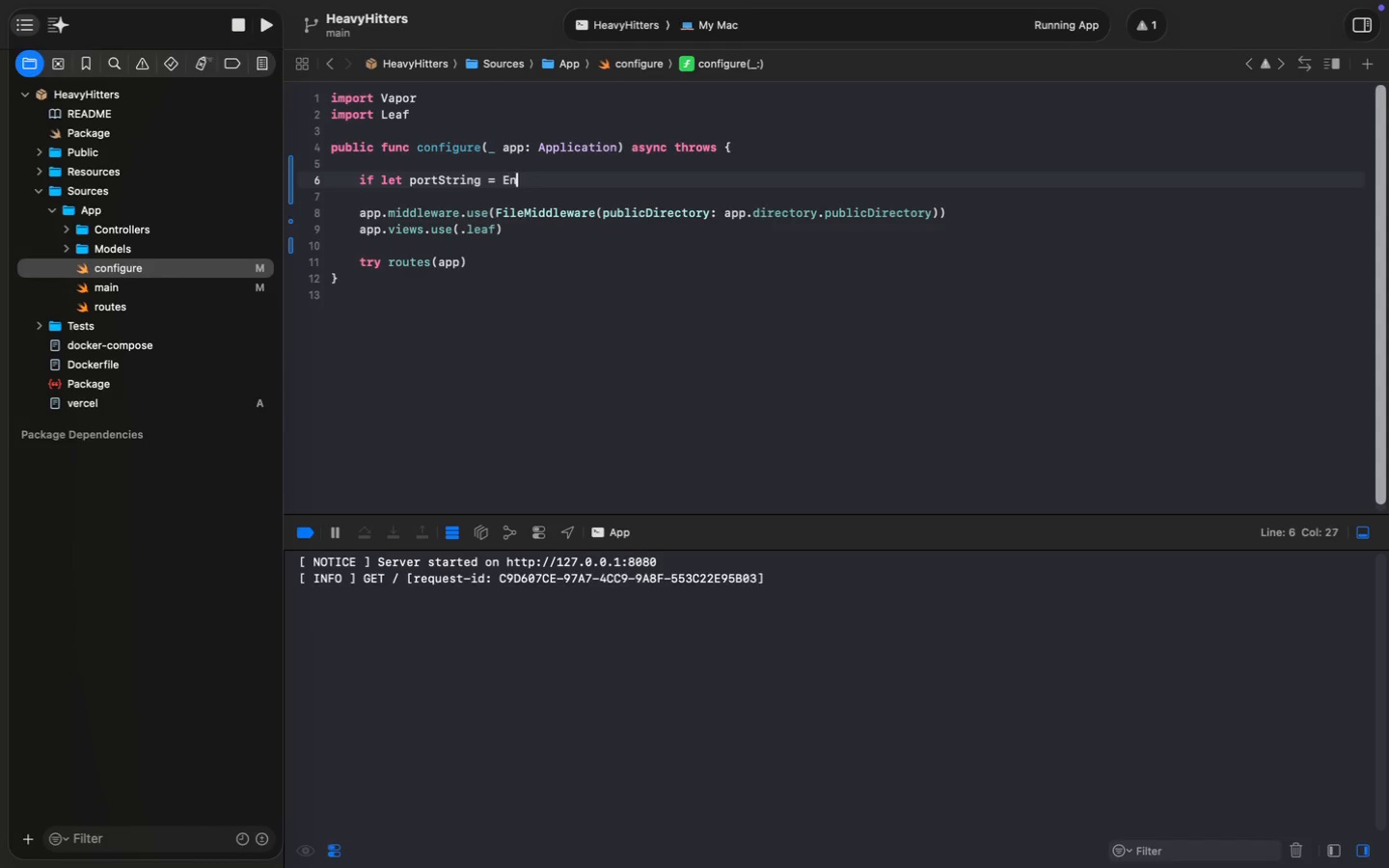 
key(Enter)
 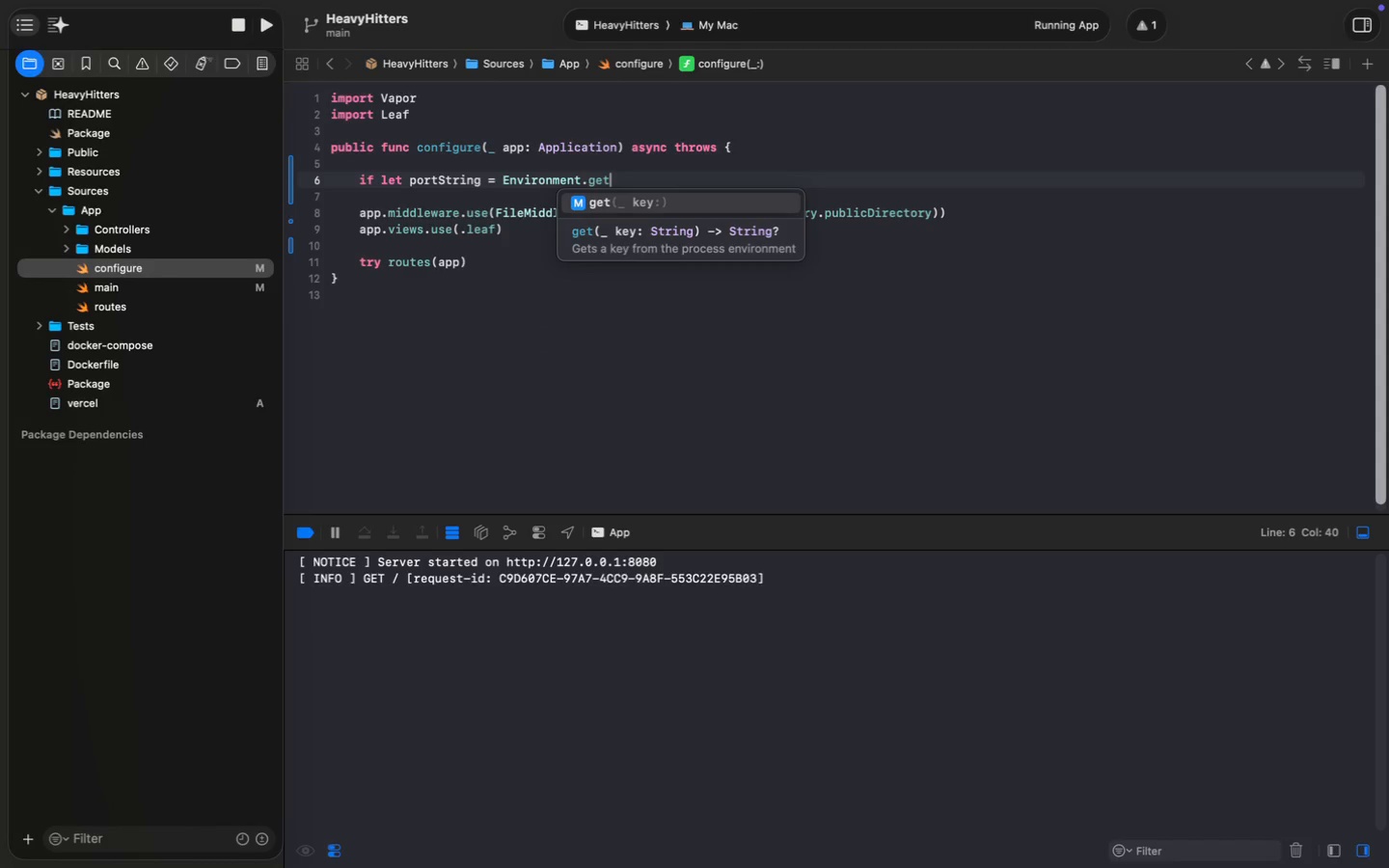 
type(.get)
 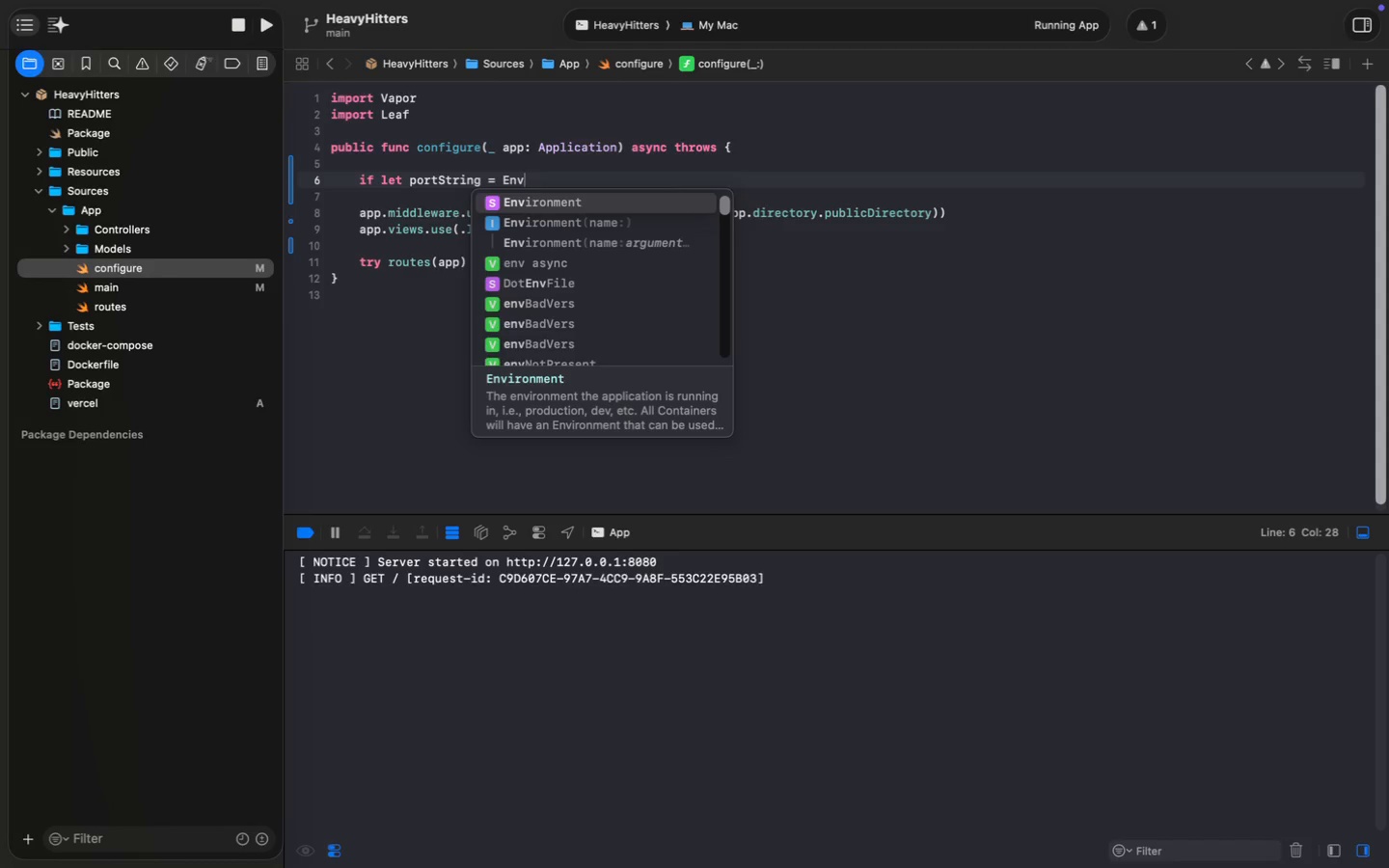 
wait(6.47)
 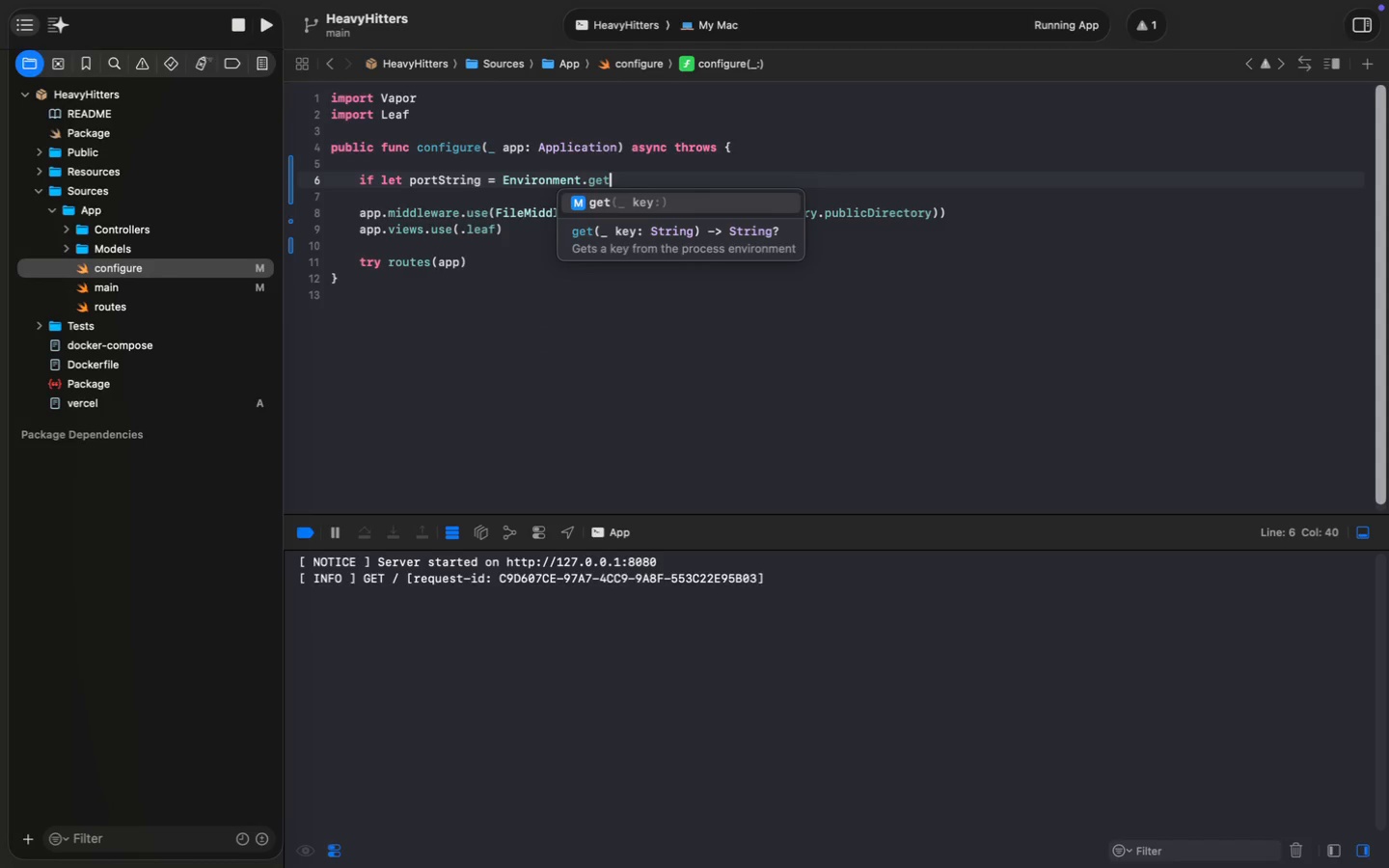 
type(("PORT)
 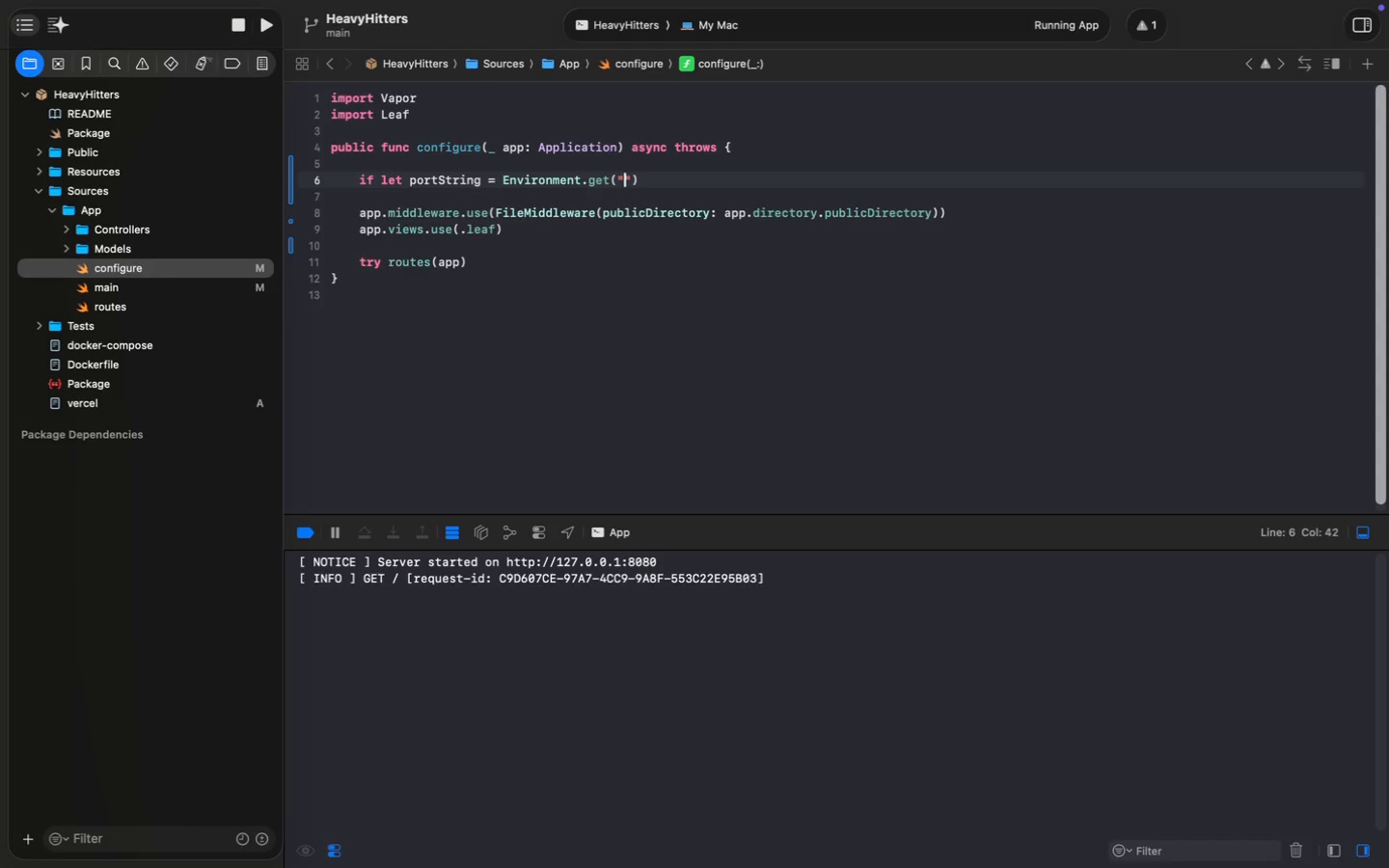 
key(ArrowRight)
 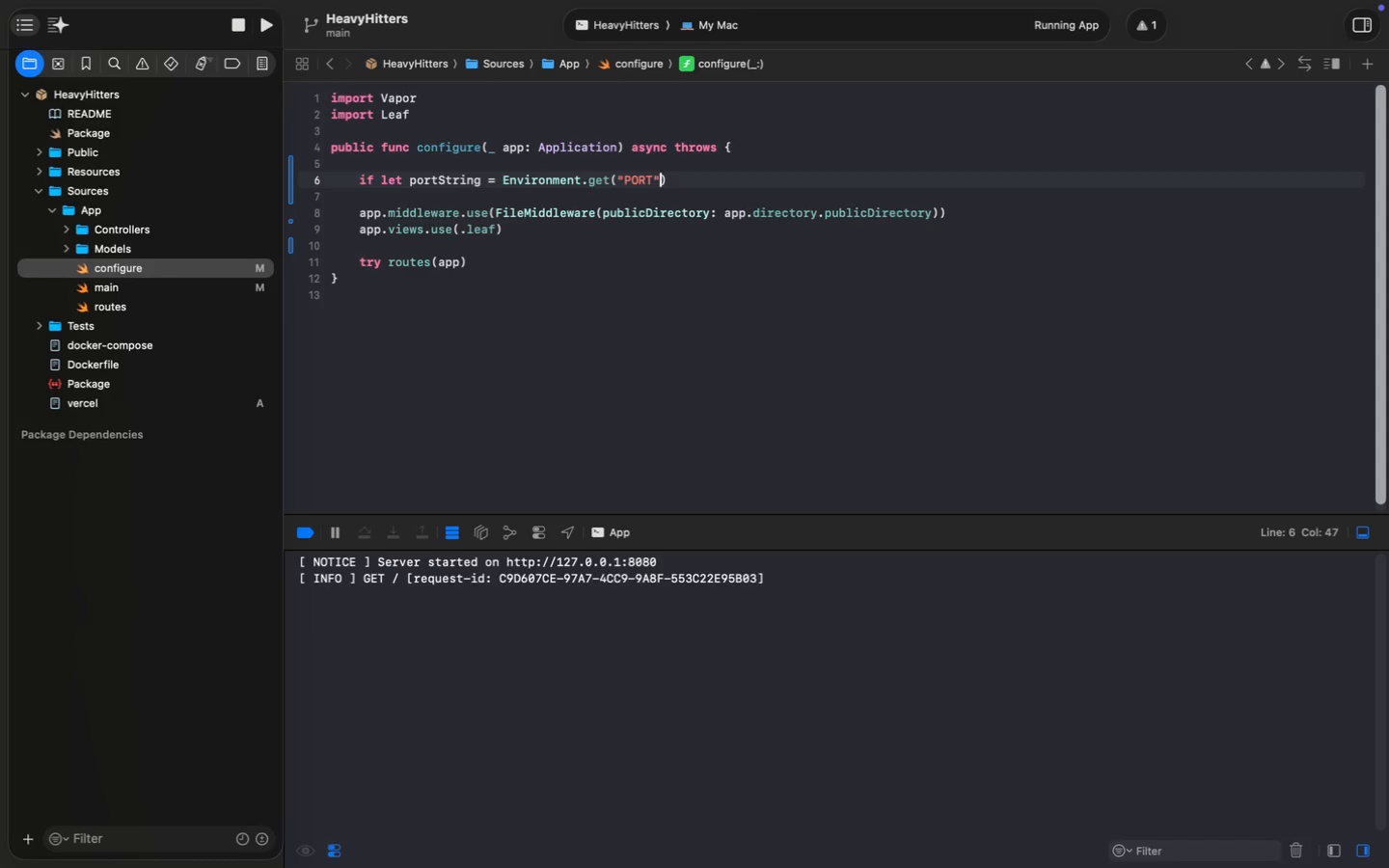 
key(ArrowRight)
 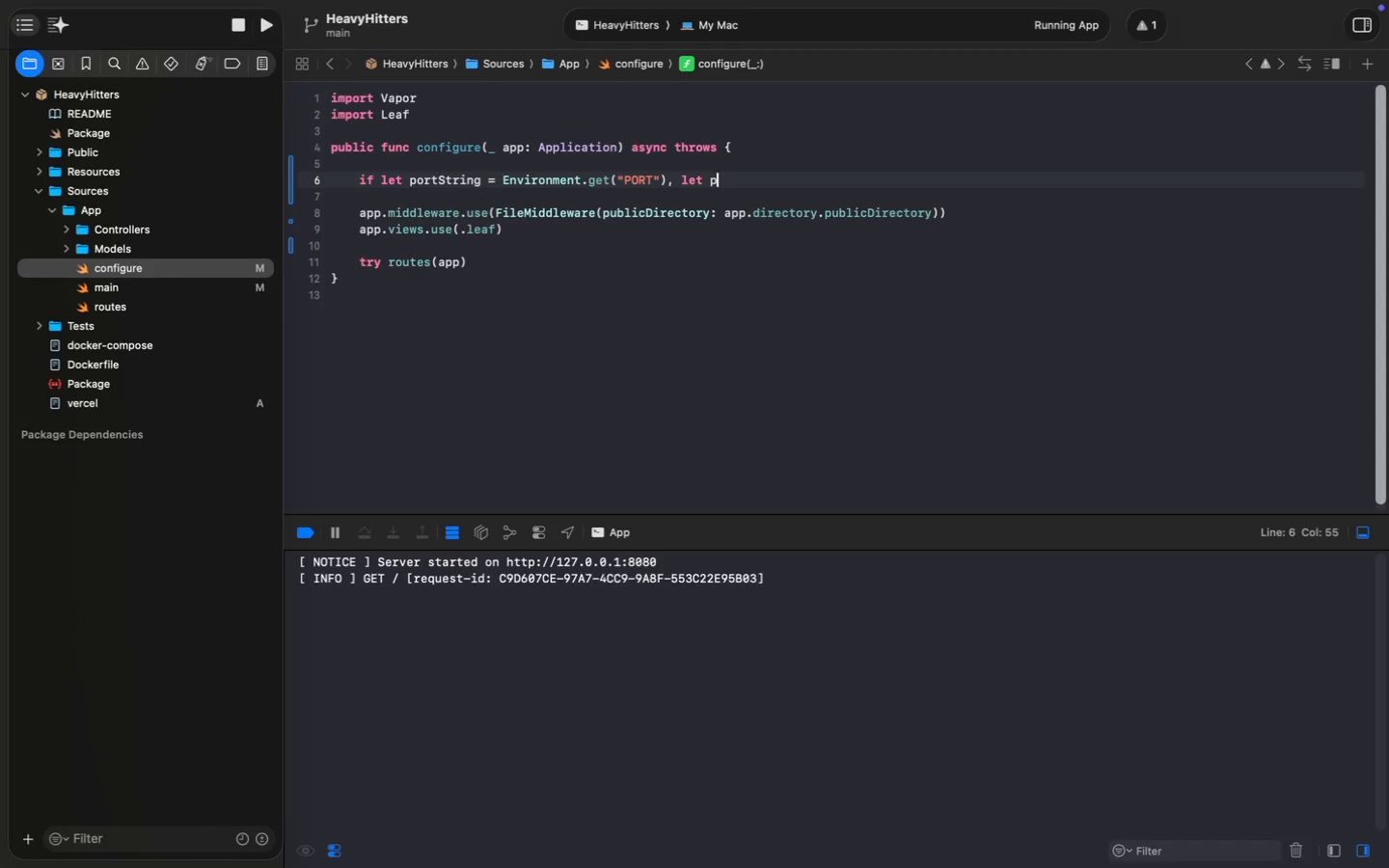 
type(, let port = IN)
key(Backspace)
type(nt)
 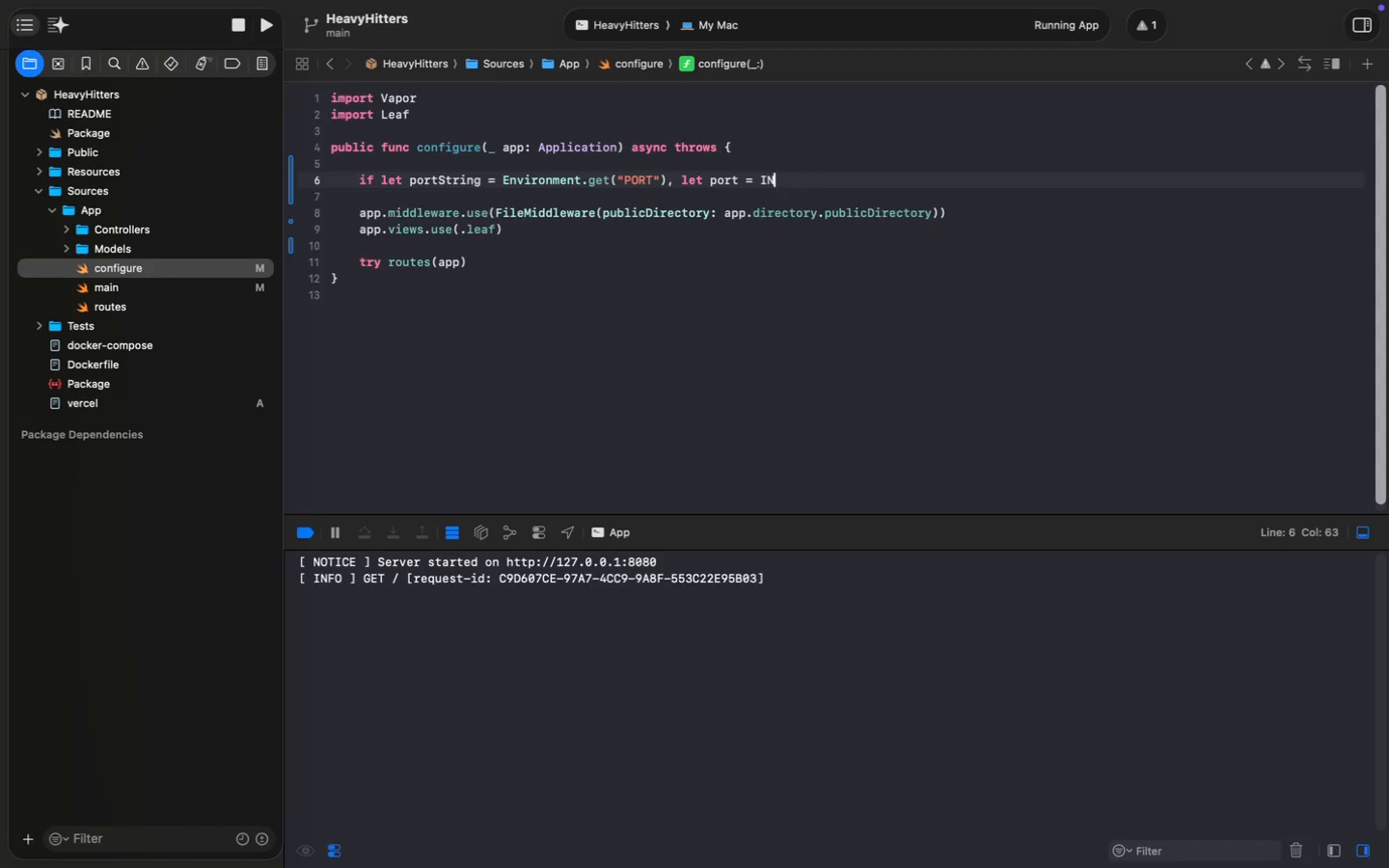 
 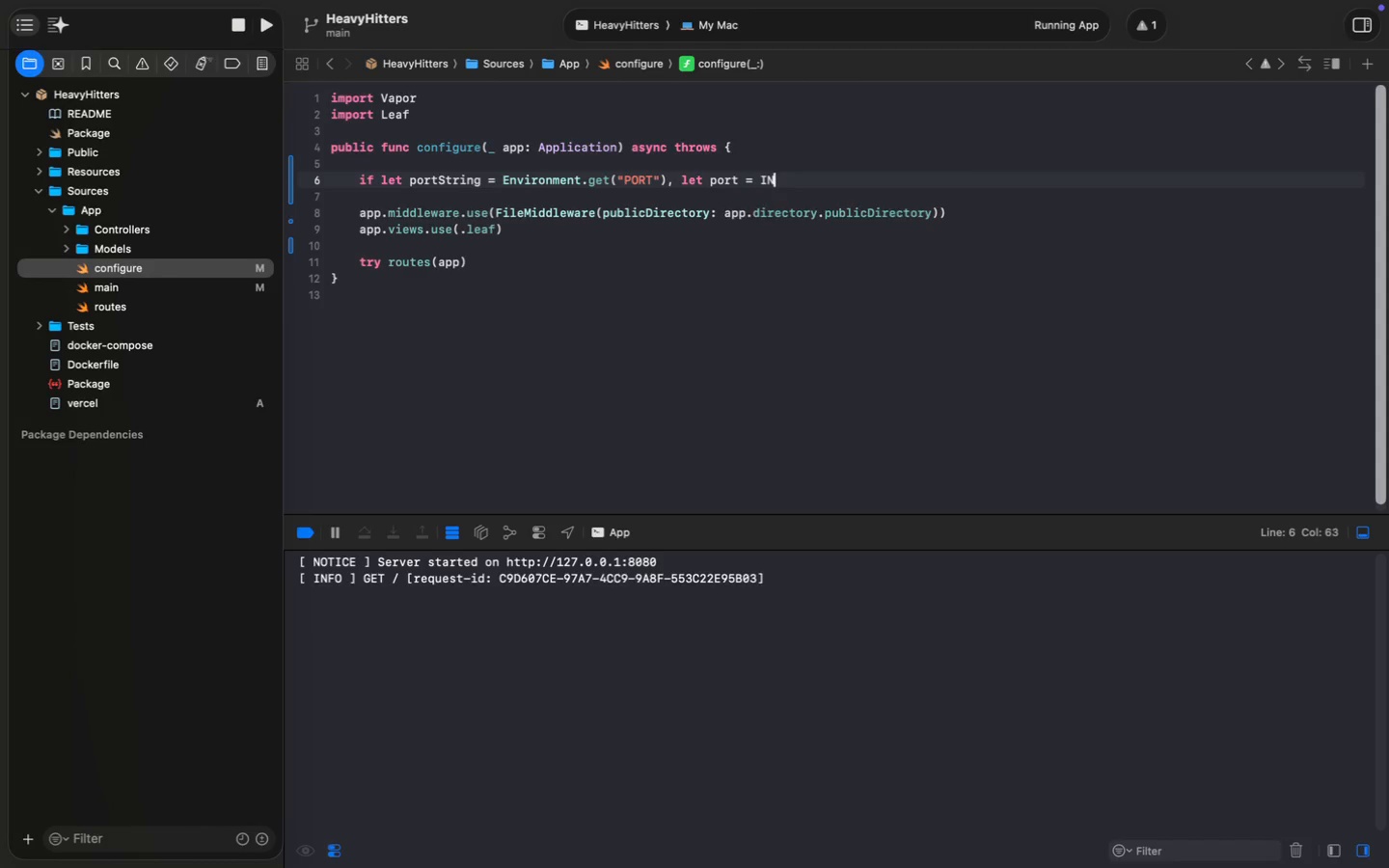 
key(Enter)
 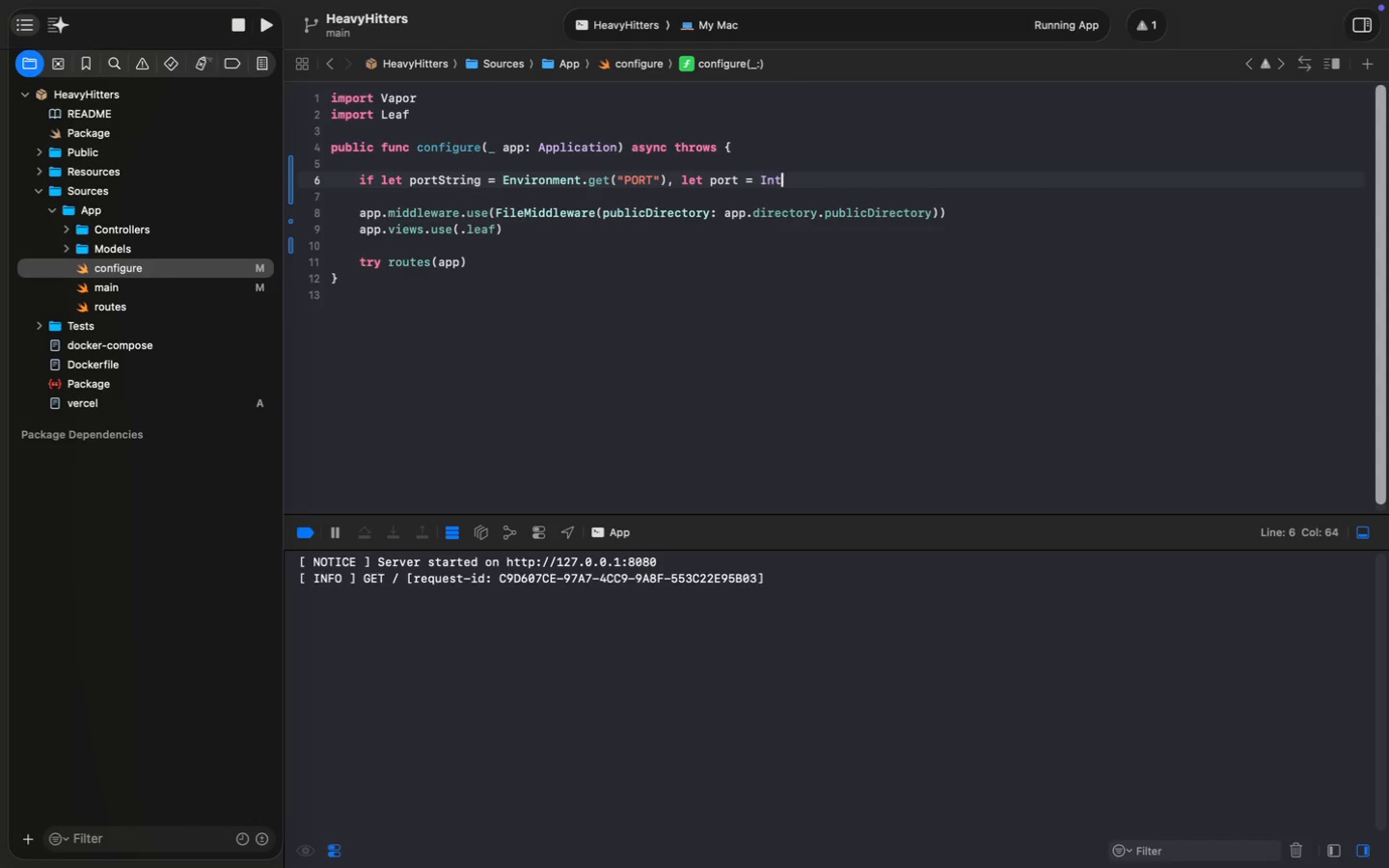 
type((portString)
 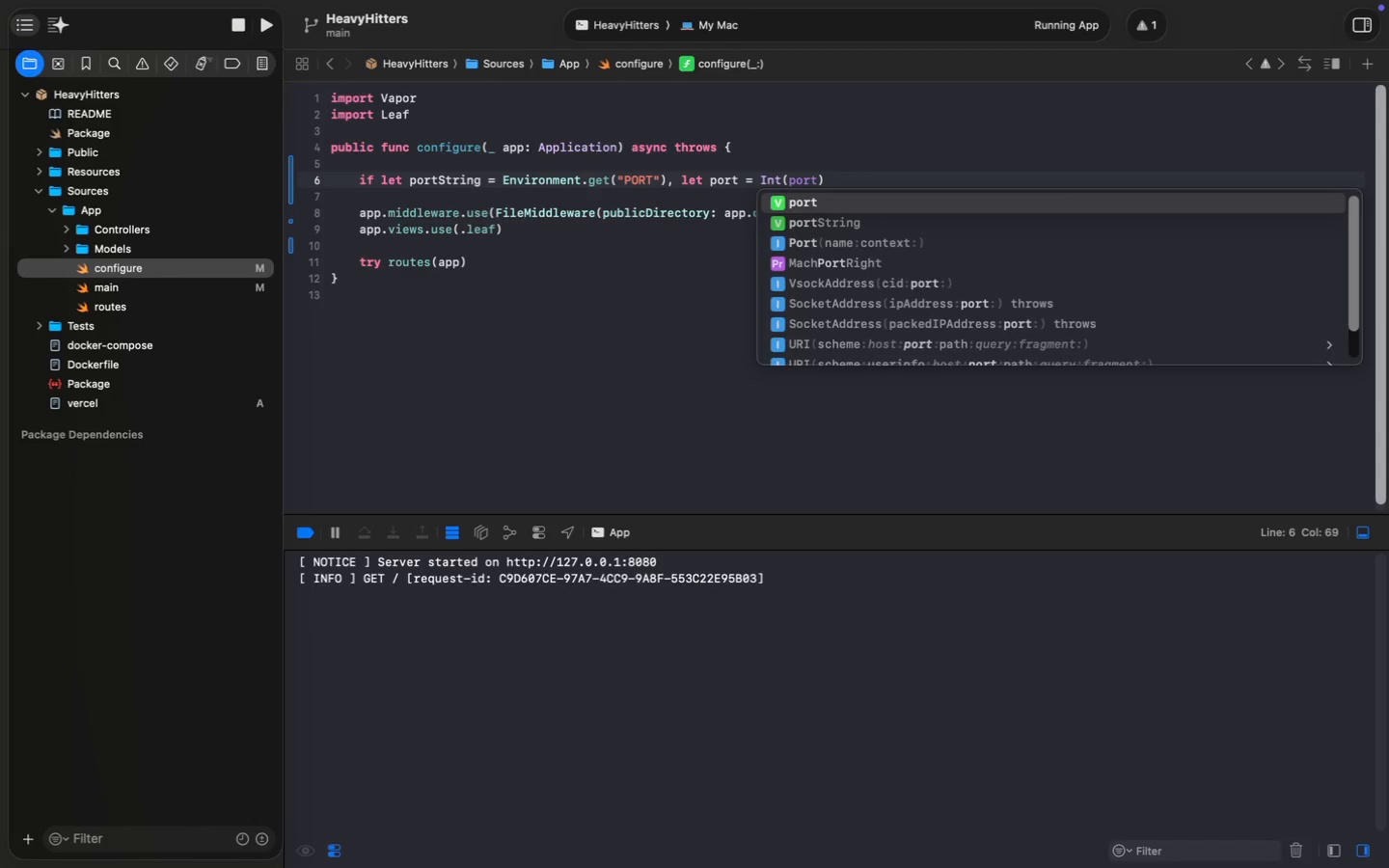 
 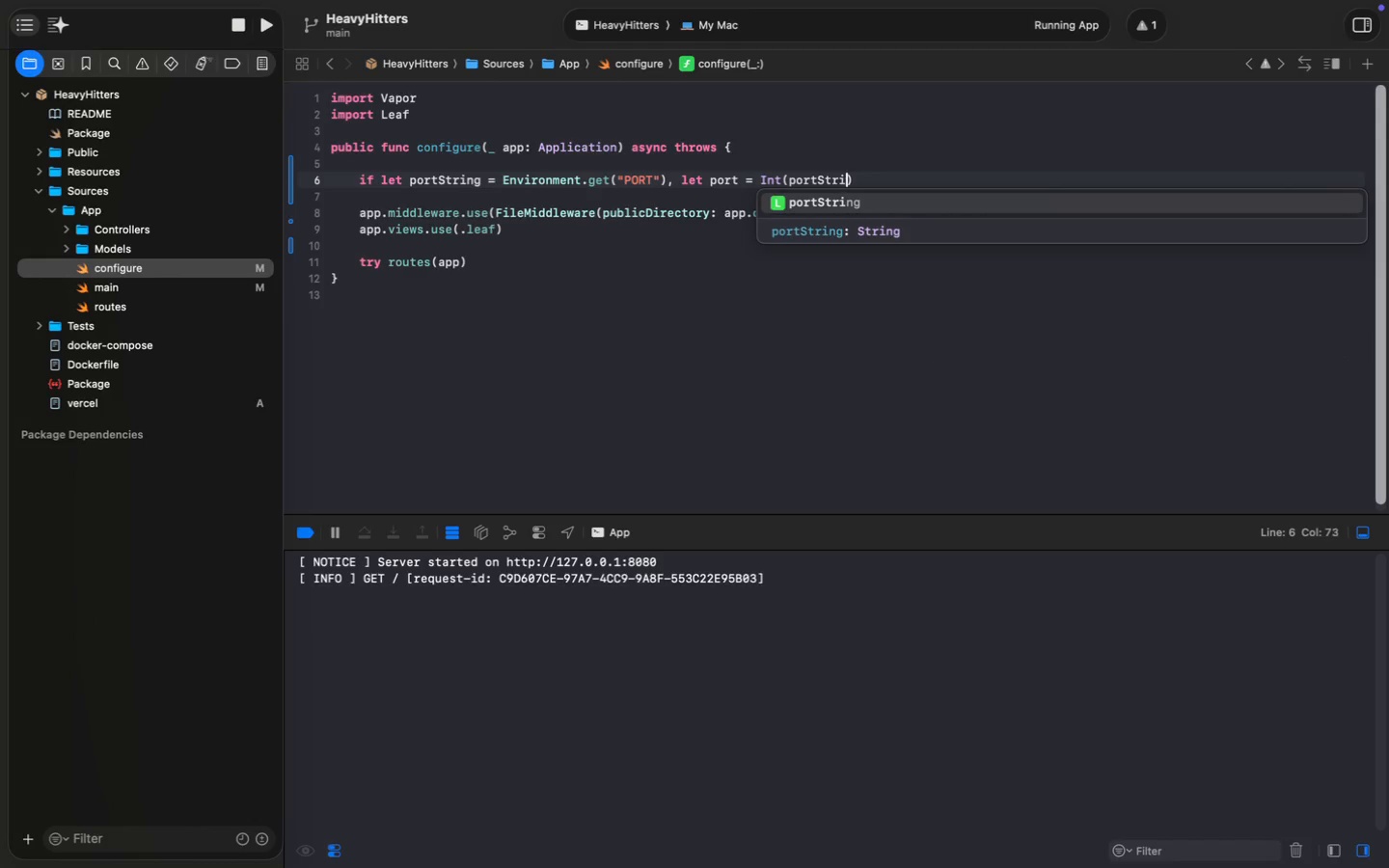 
key(Enter)
 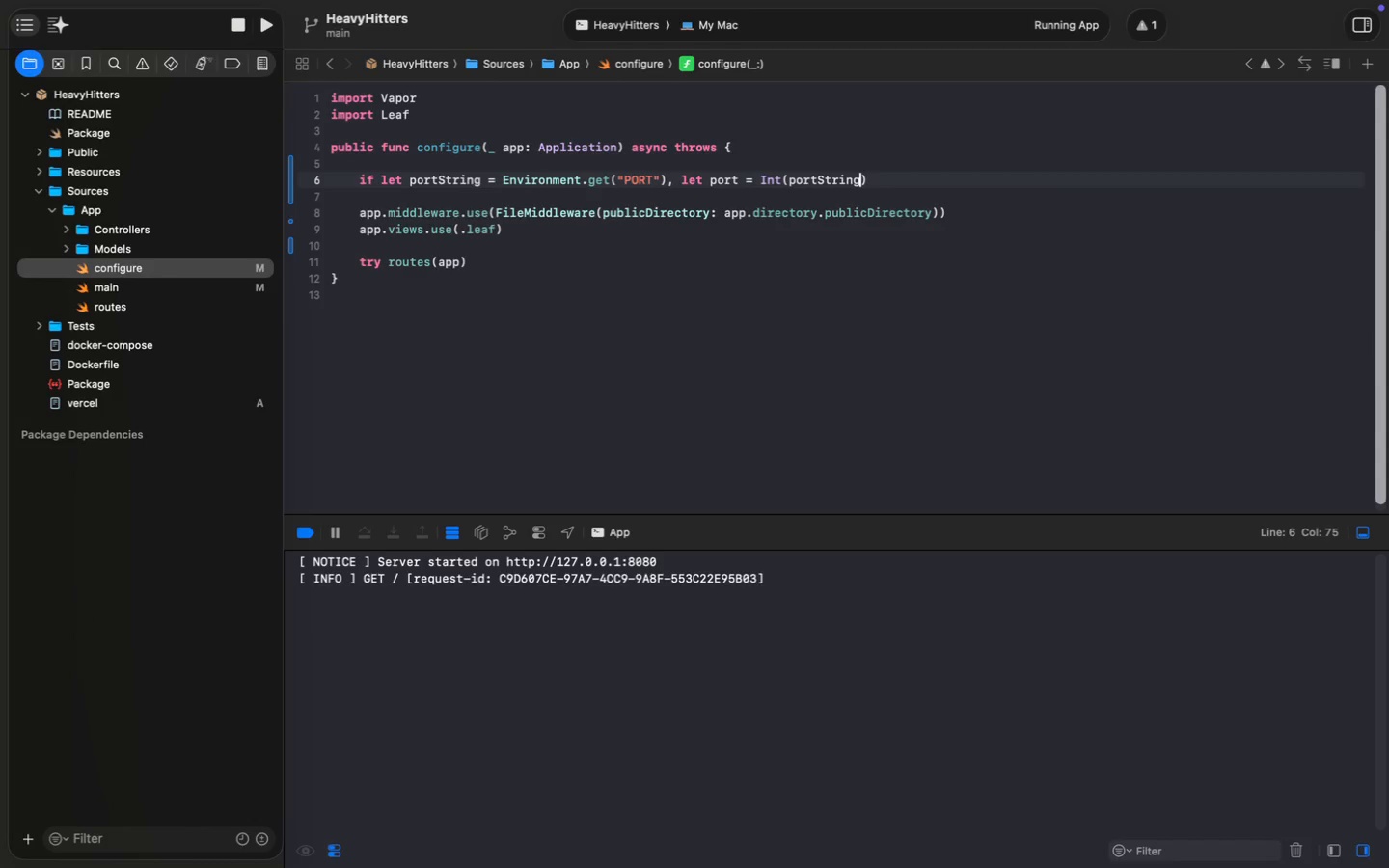 
key(Meta+MetaRight)
 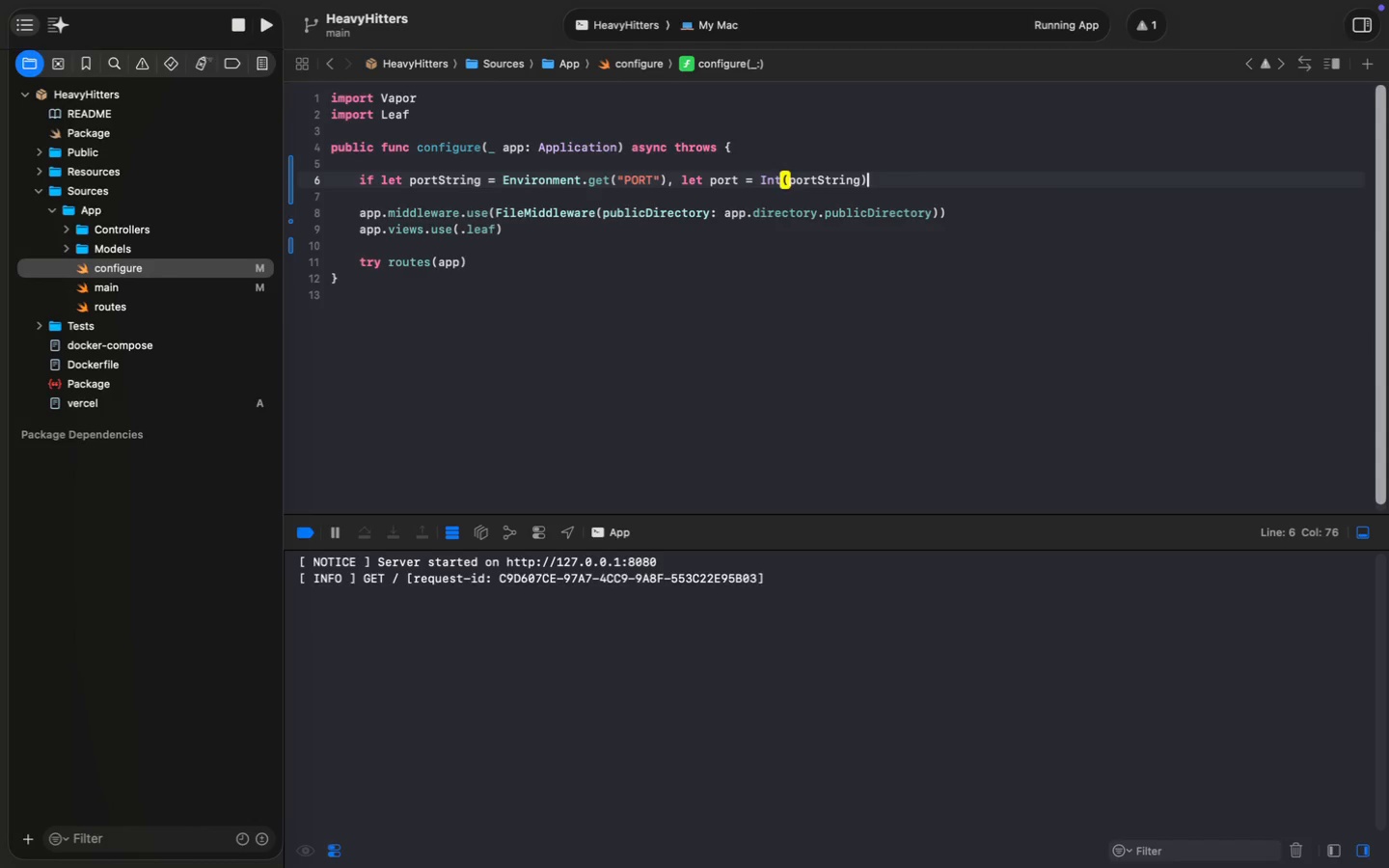 
key(Meta+ArrowRight)
 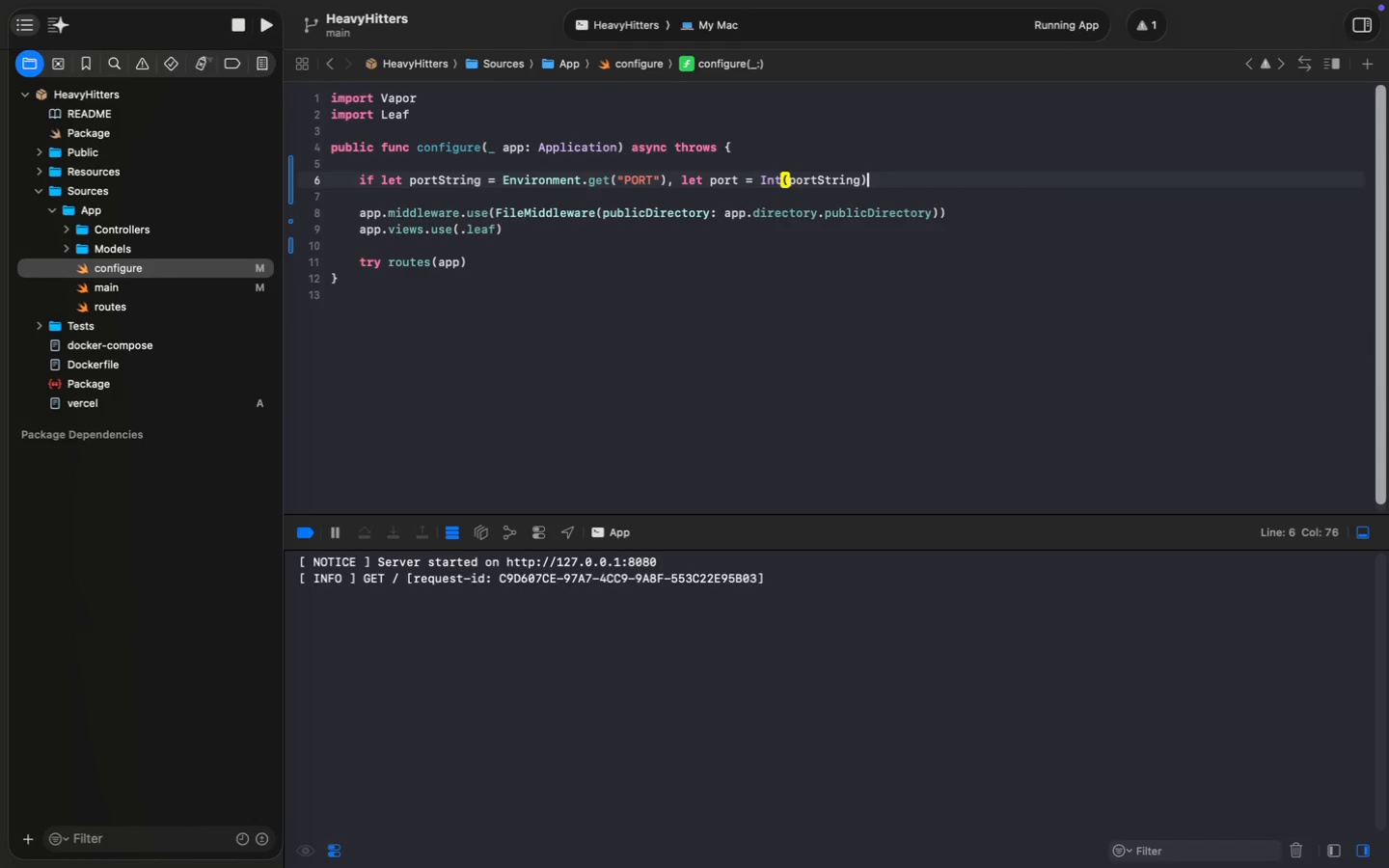 
key(Space)
 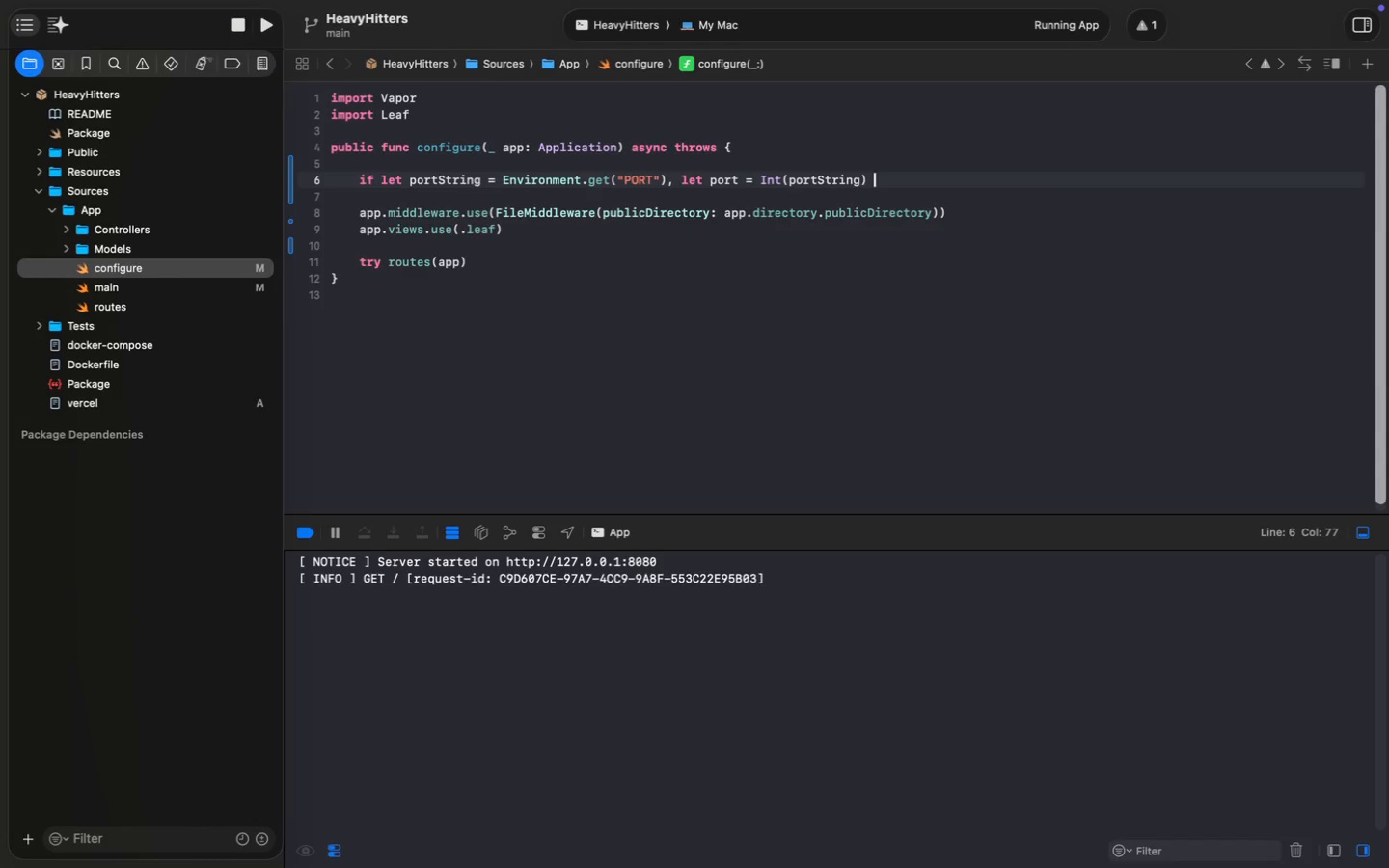 
key(Shift+ShiftLeft)
 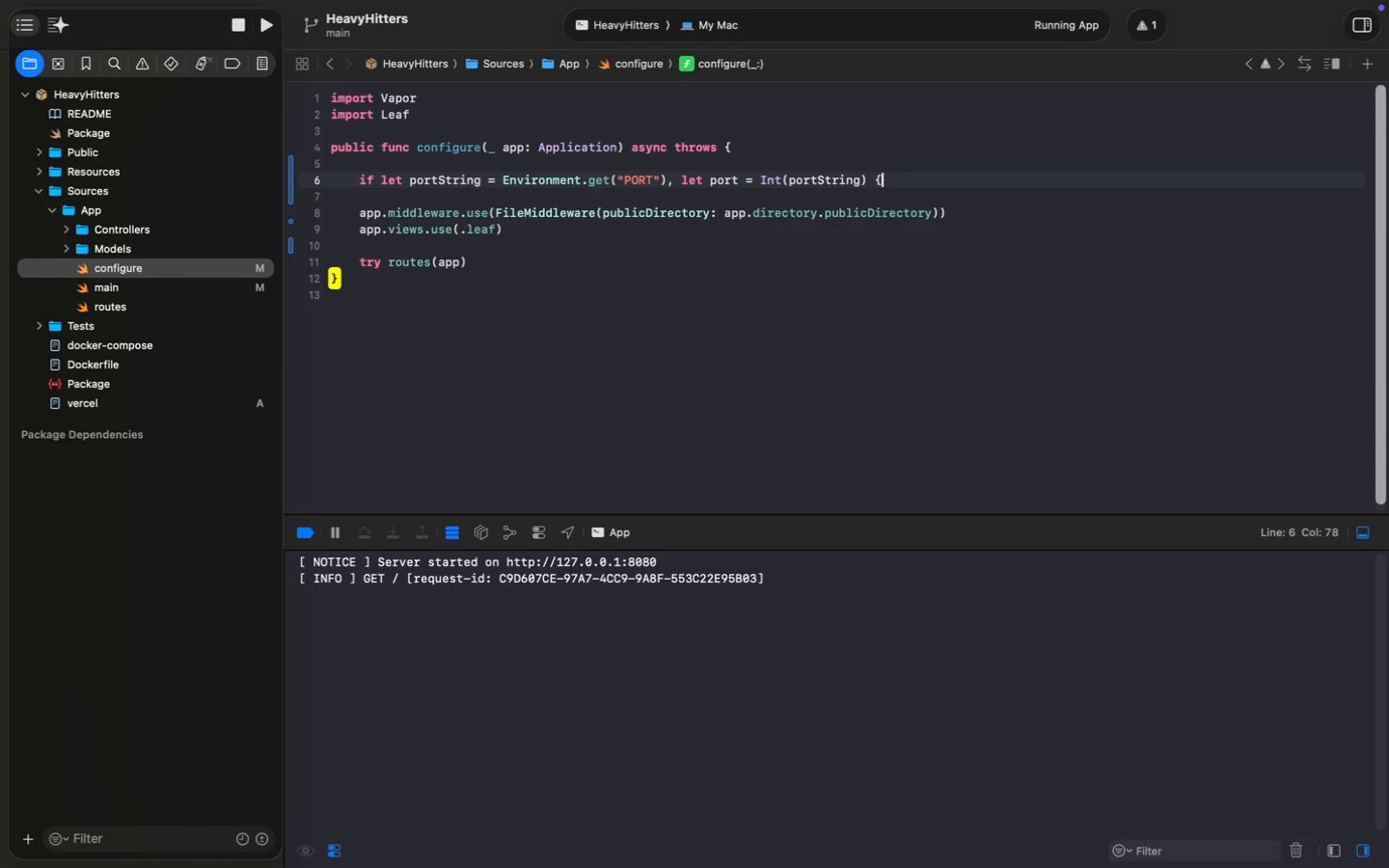 
key(Shift+BracketLeft)
 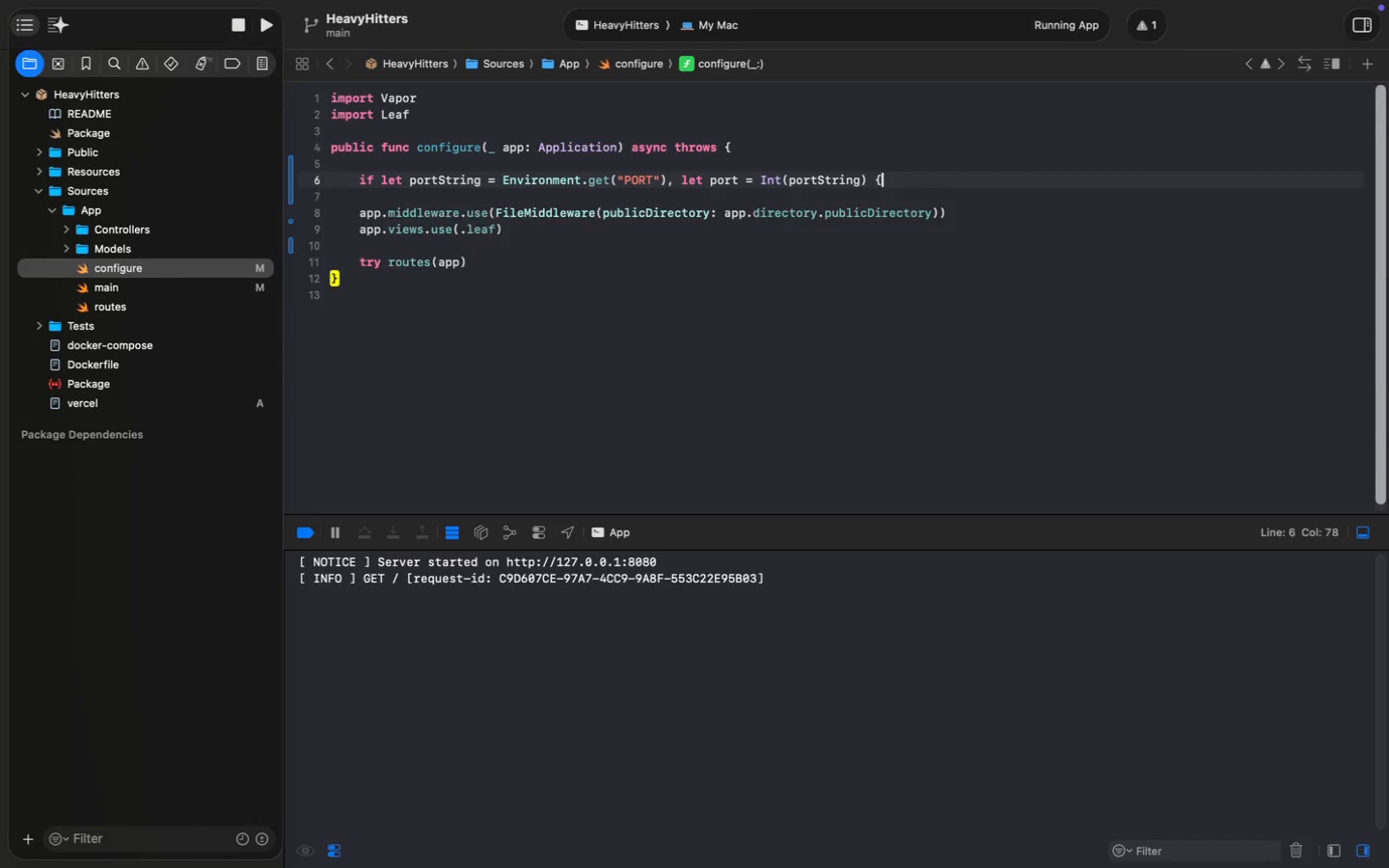 
key(Enter)
 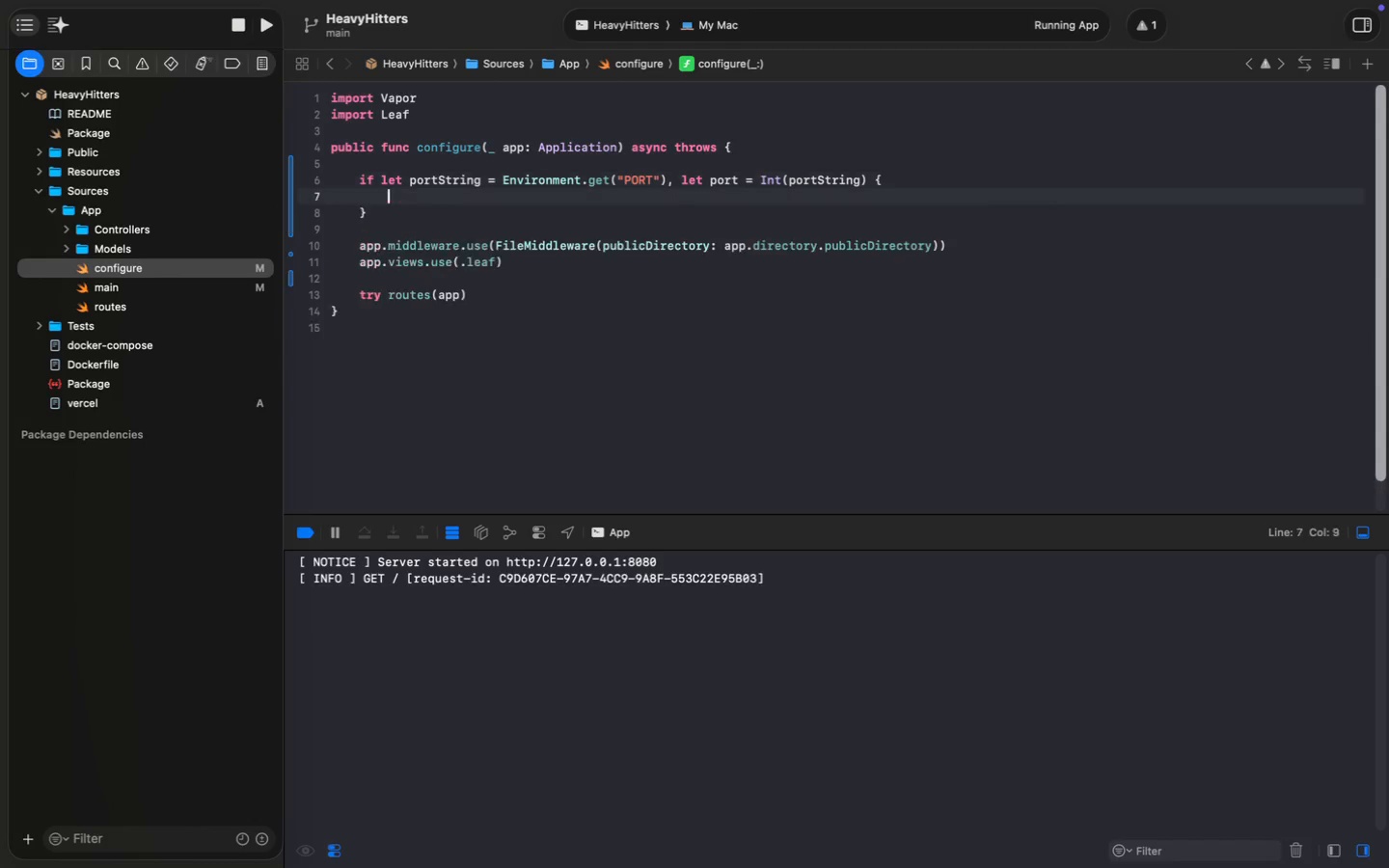 
type(app.http.server.conf)
 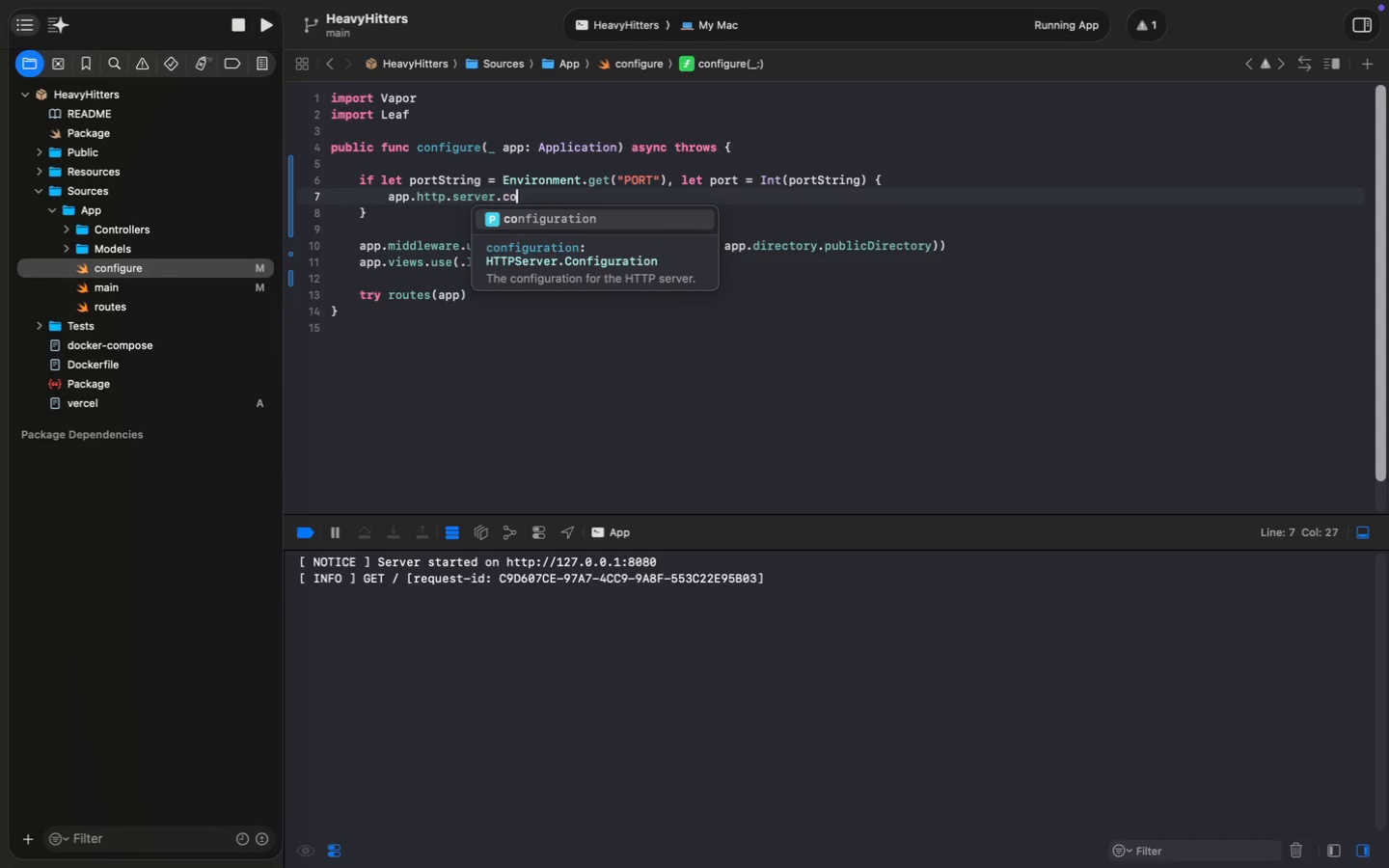 
key(Enter)
 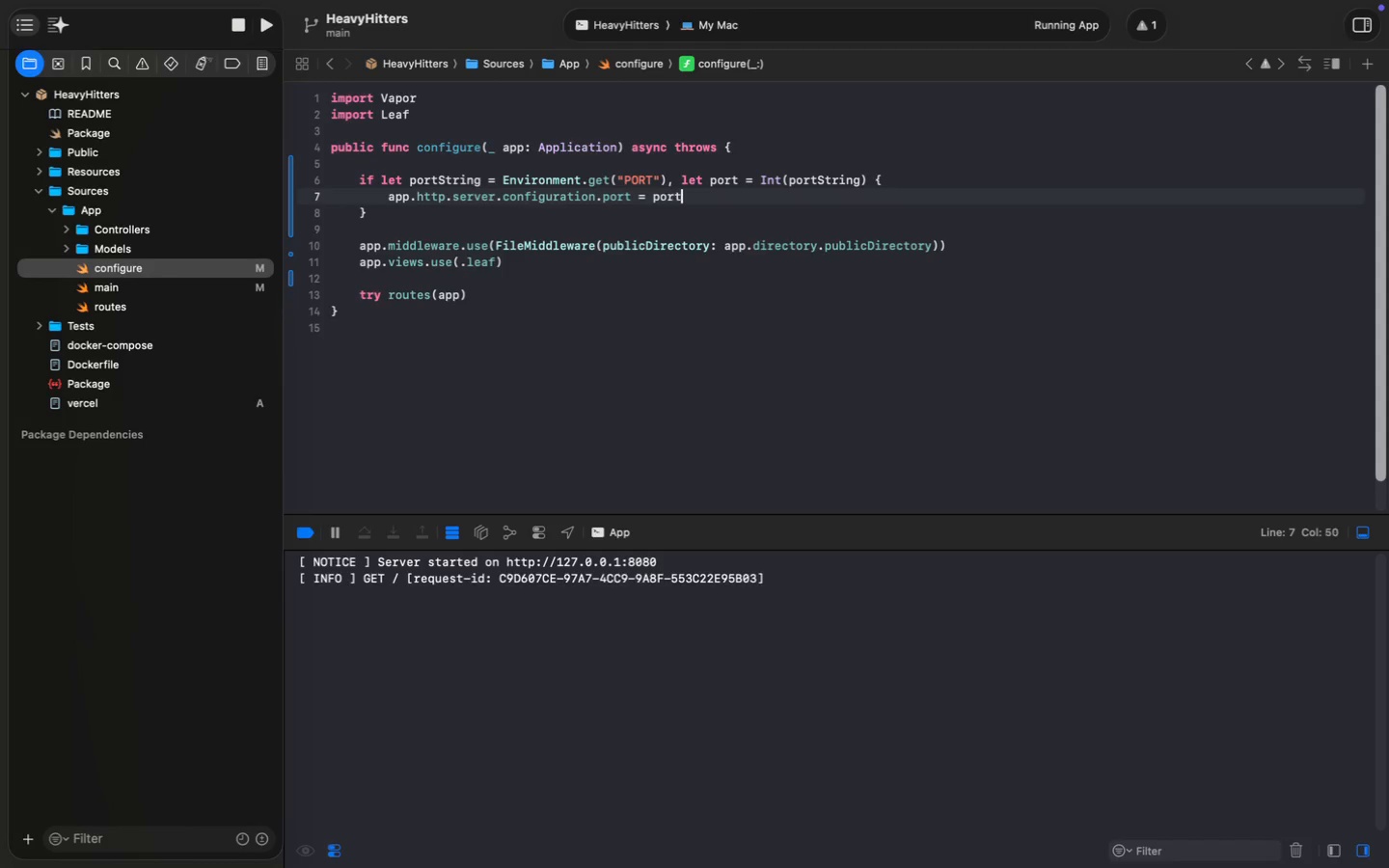 
type(.port = port)
key(Escape)
 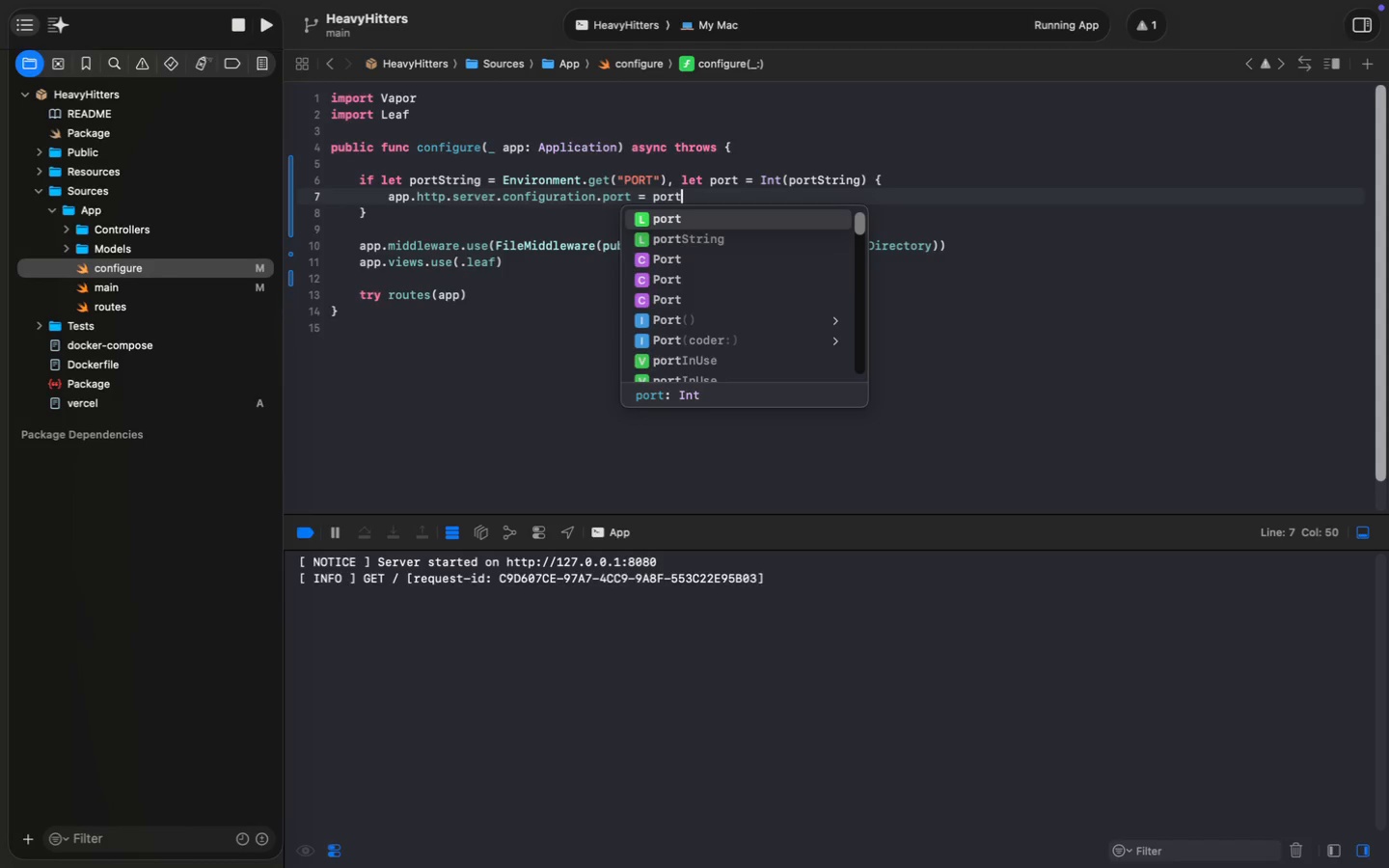 
key(ArrowDown)
 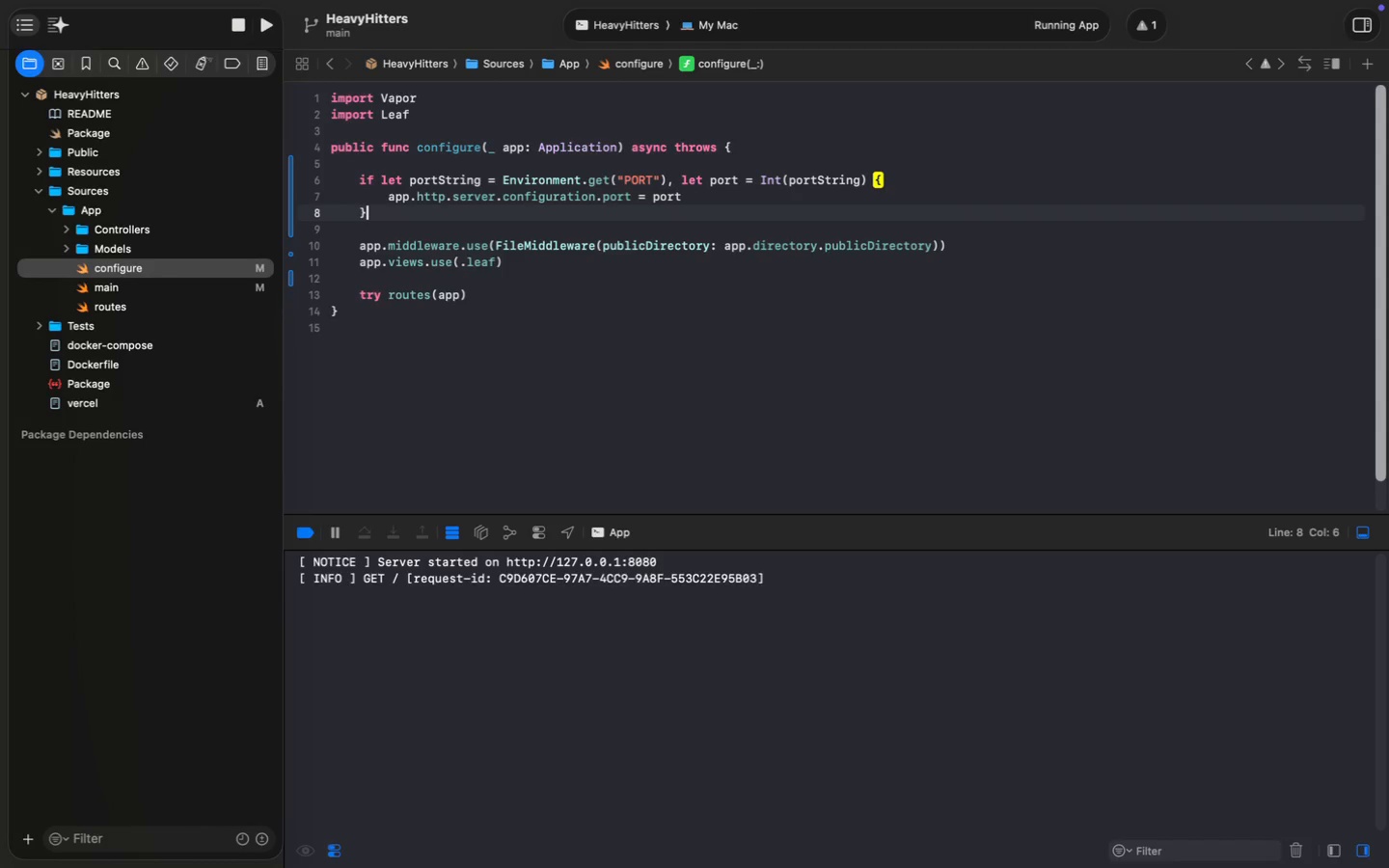 
key(Enter)
 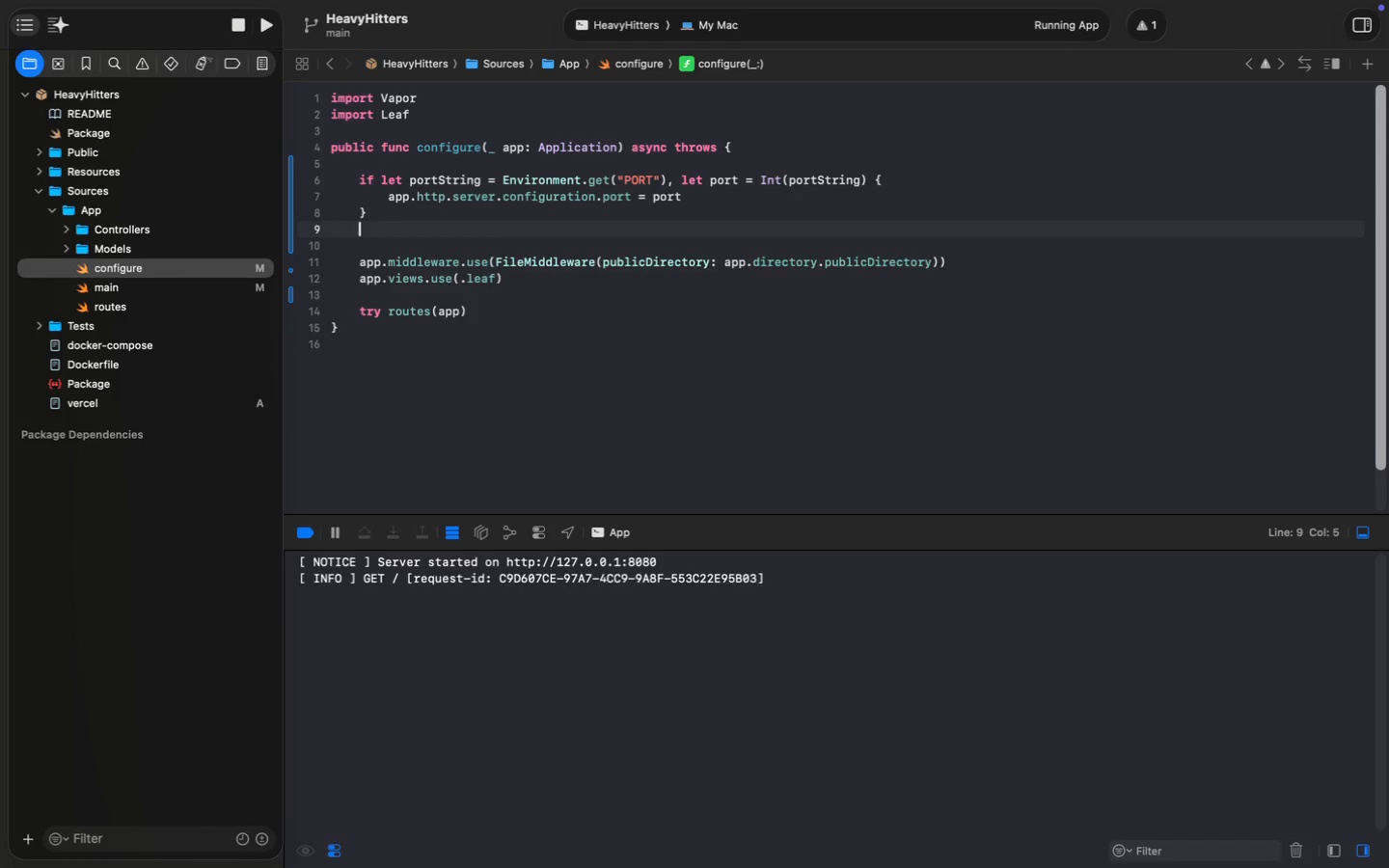 
key(Enter)
 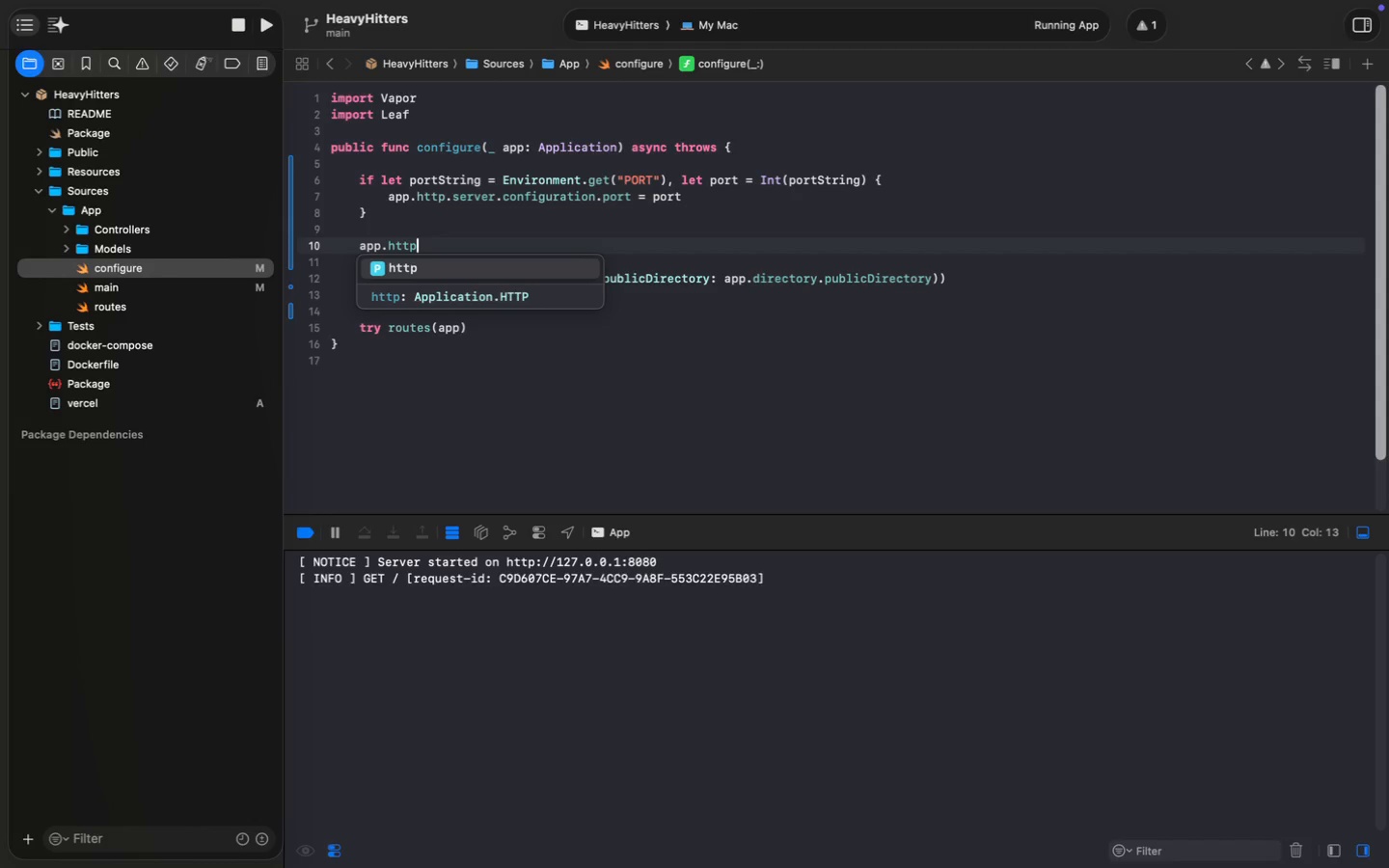 
type(app.http.serv)
 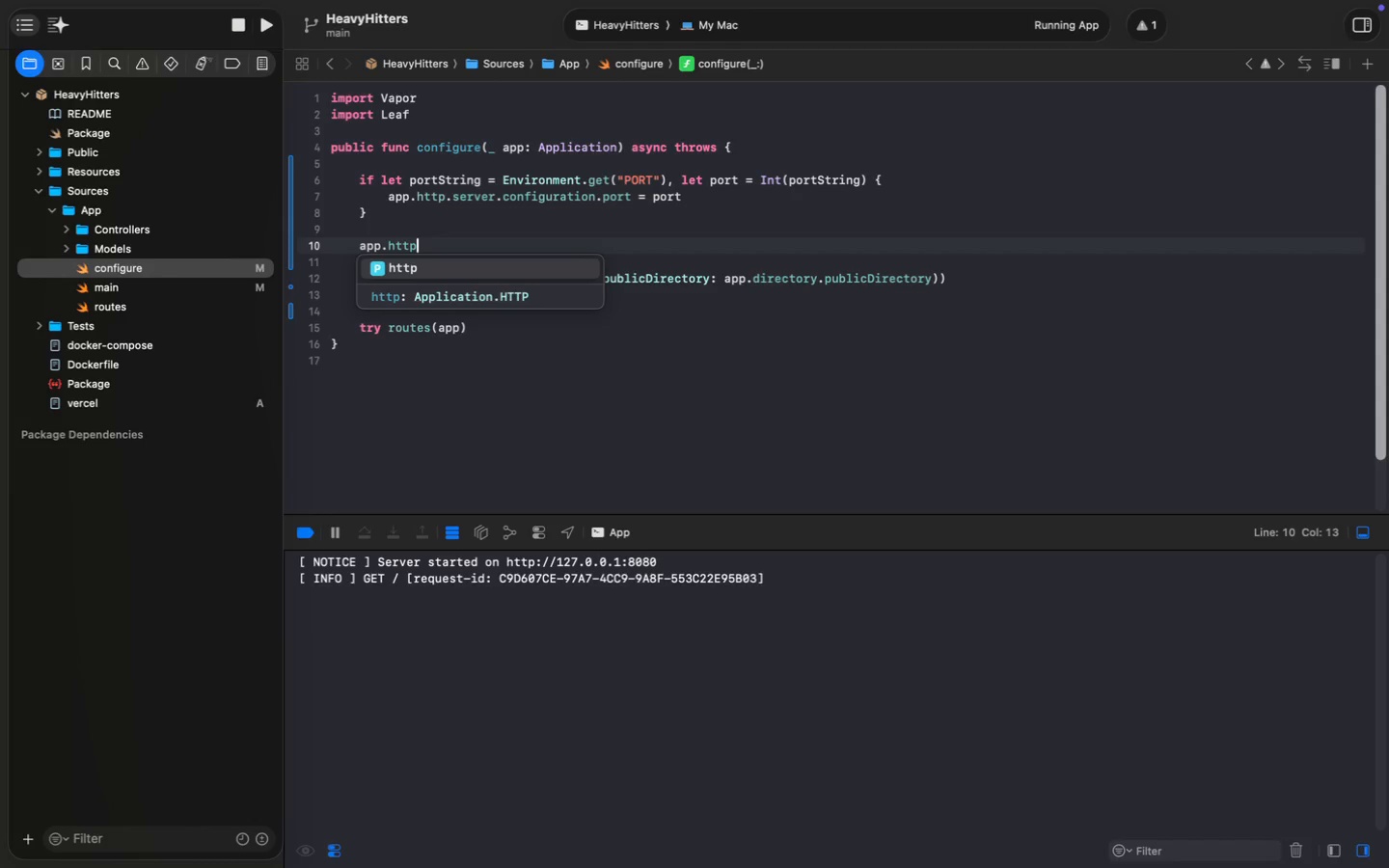 
key(Enter)
 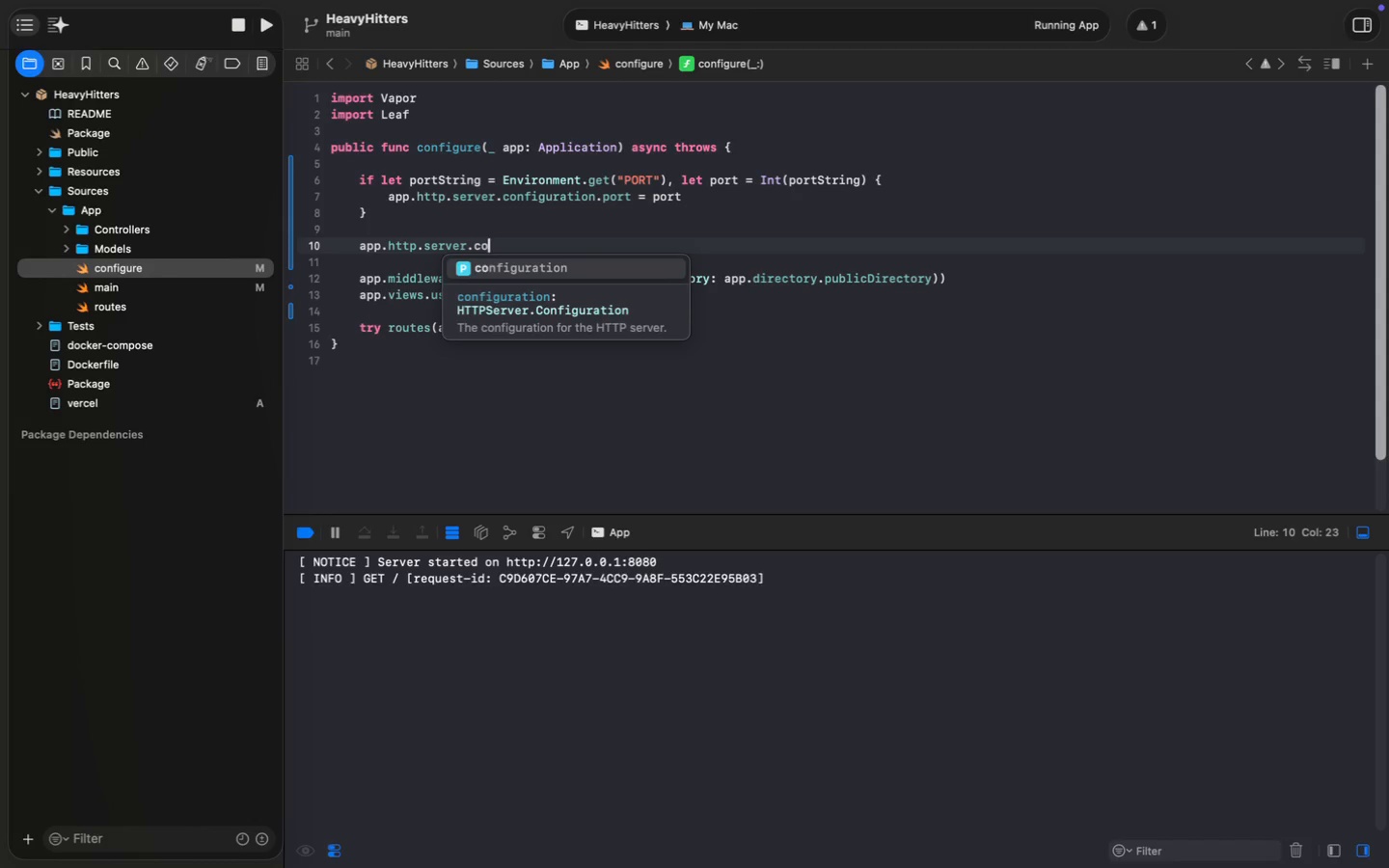 
type(.conf)
 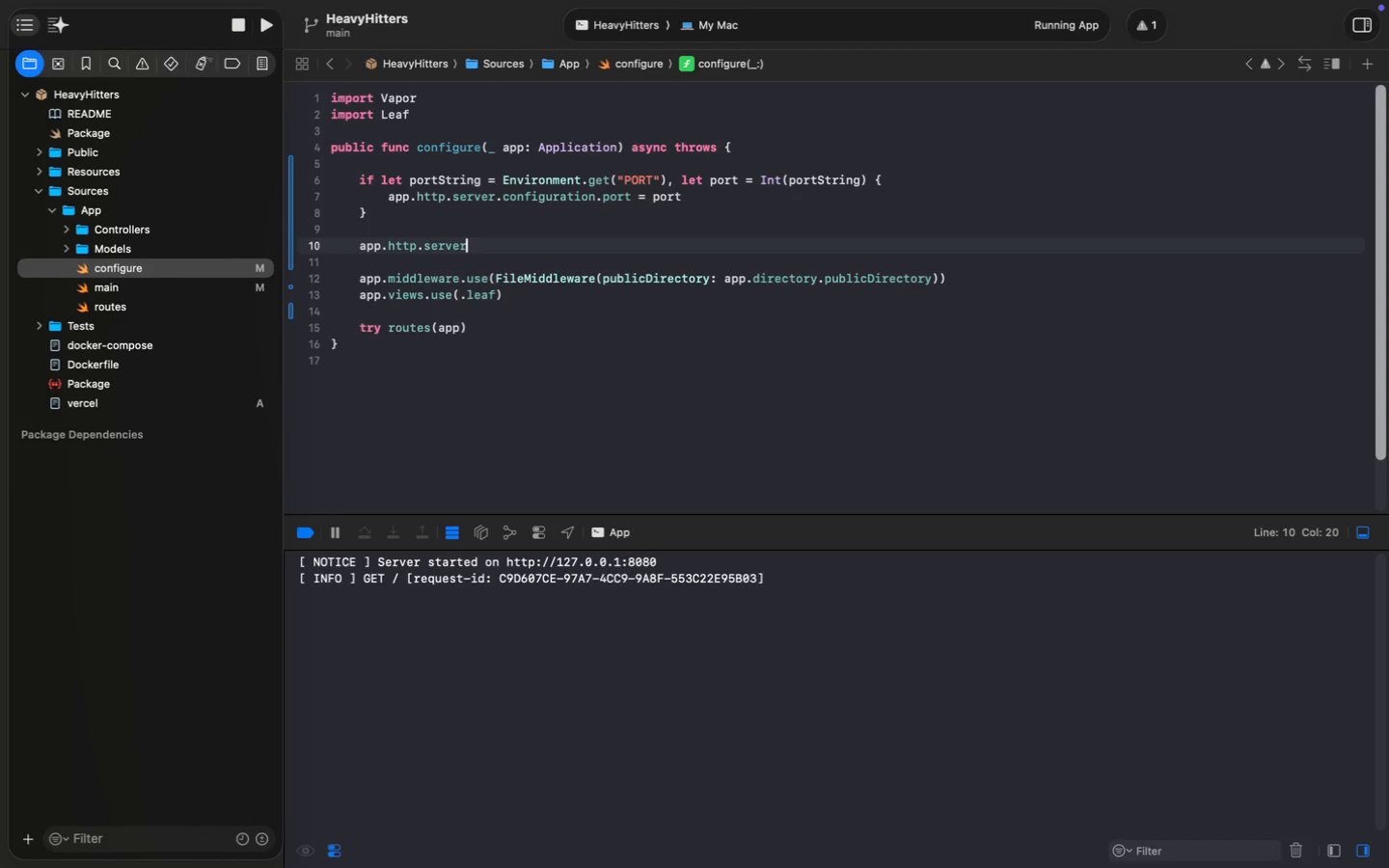 
key(Enter)
 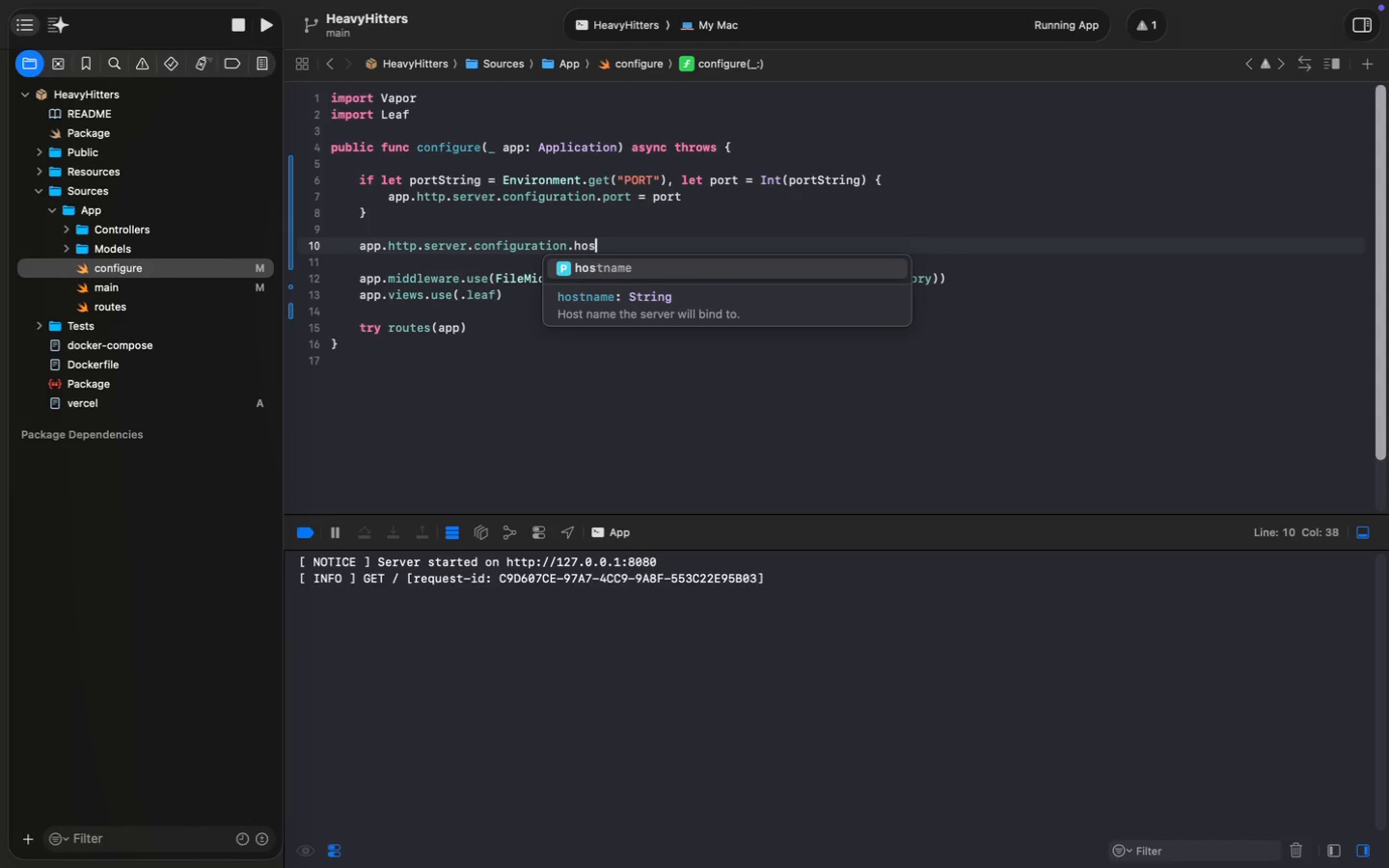 
type(.hos)
 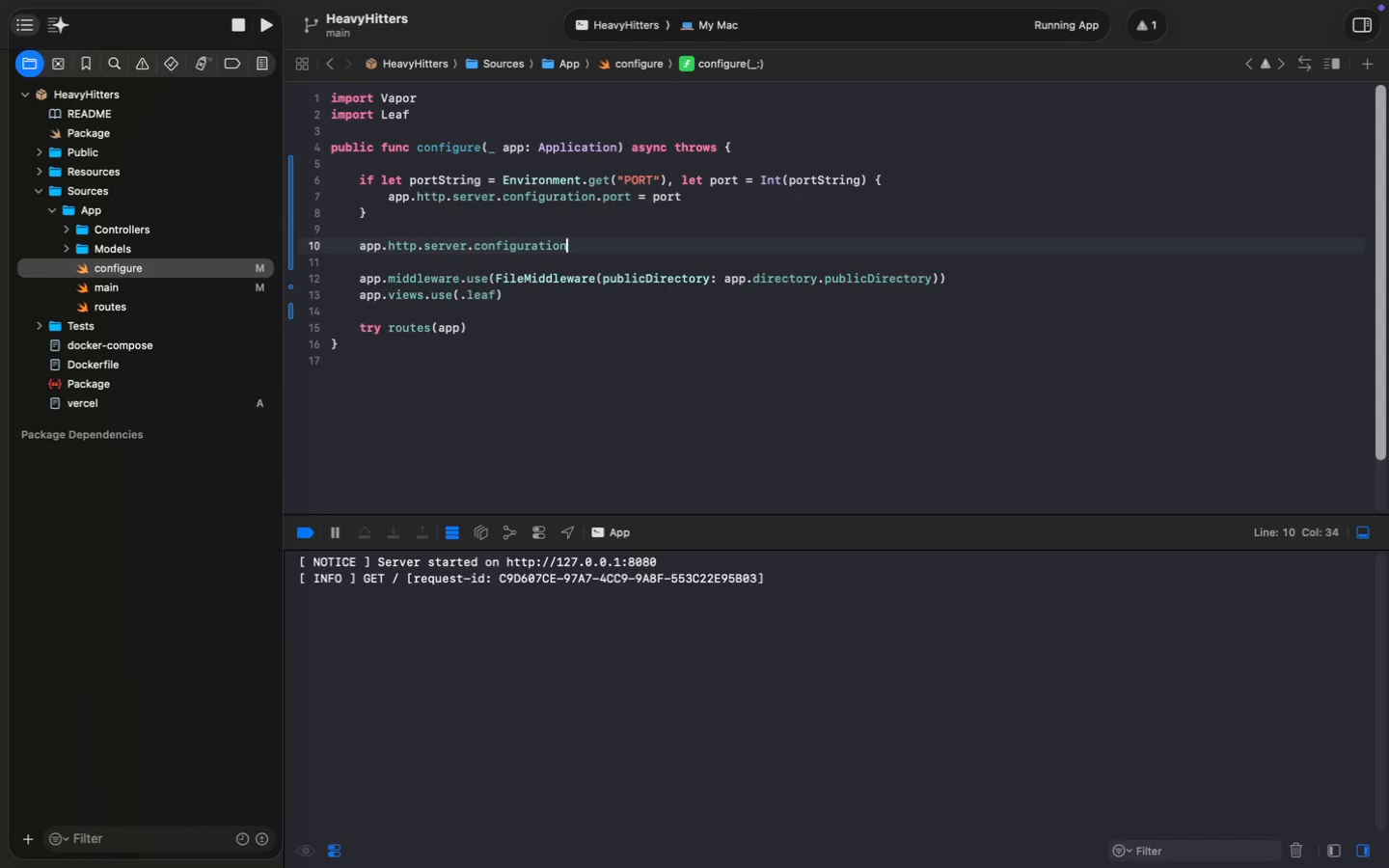 
key(Enter)
 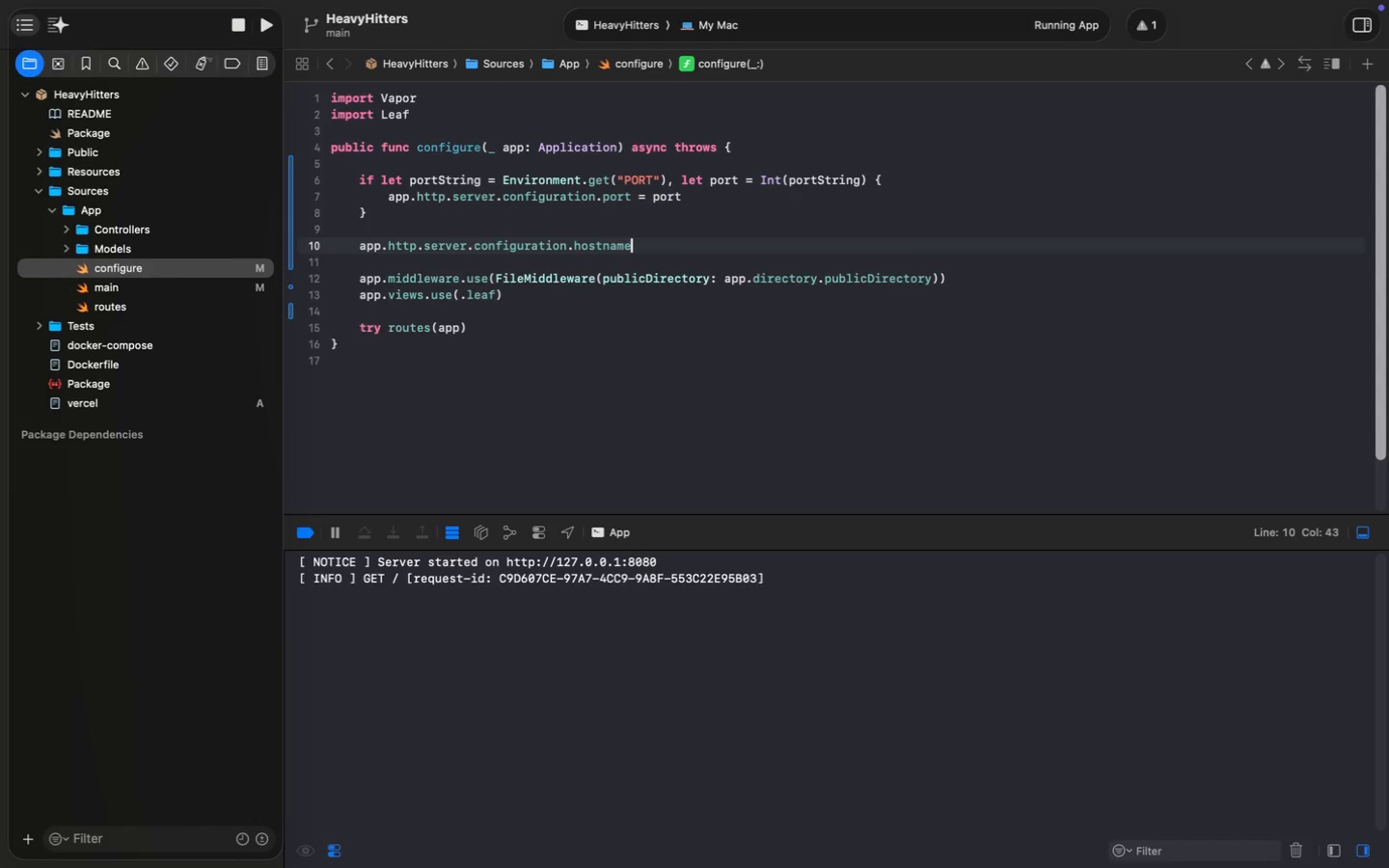 
key(Space)
 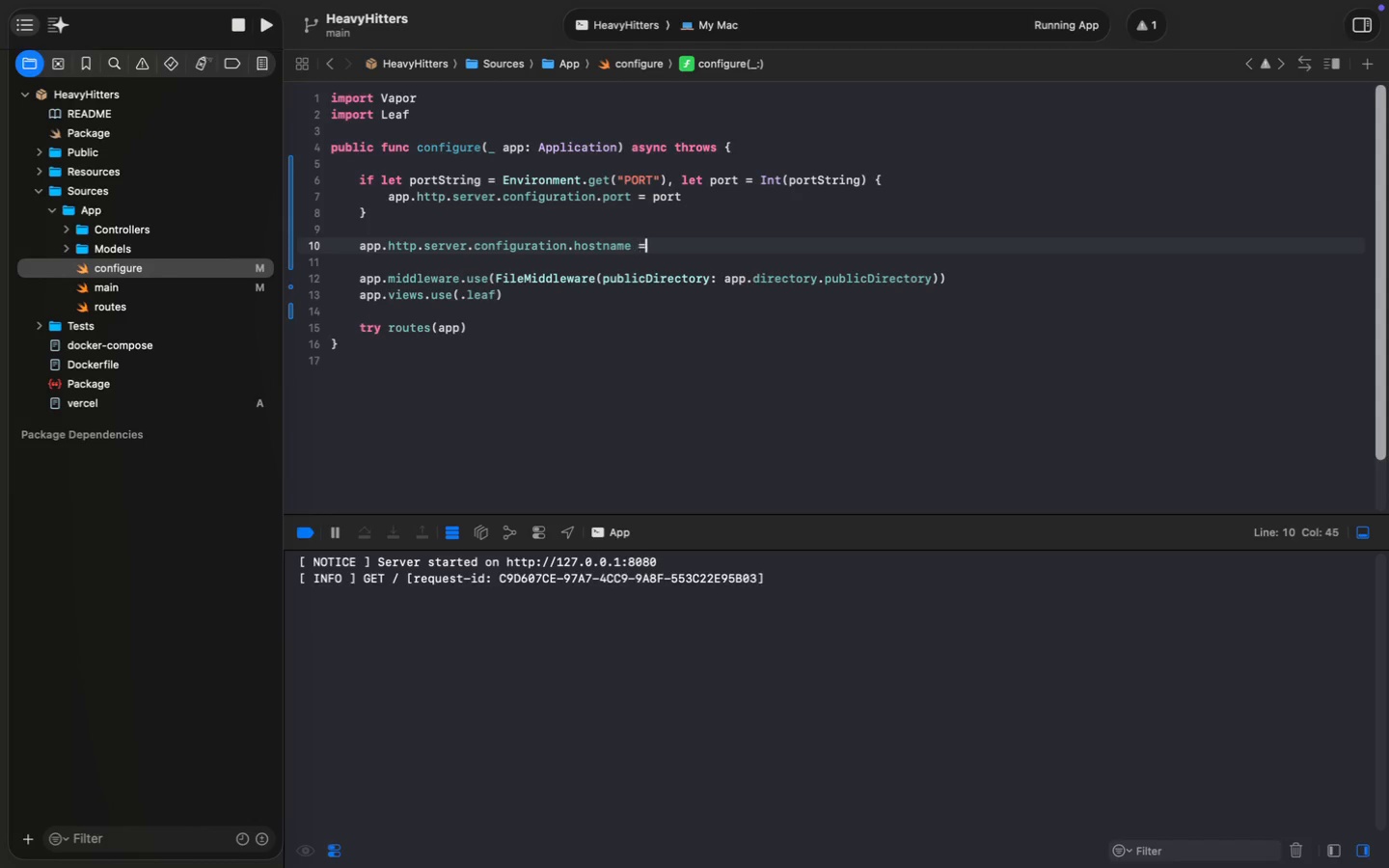 
key(Equal)
 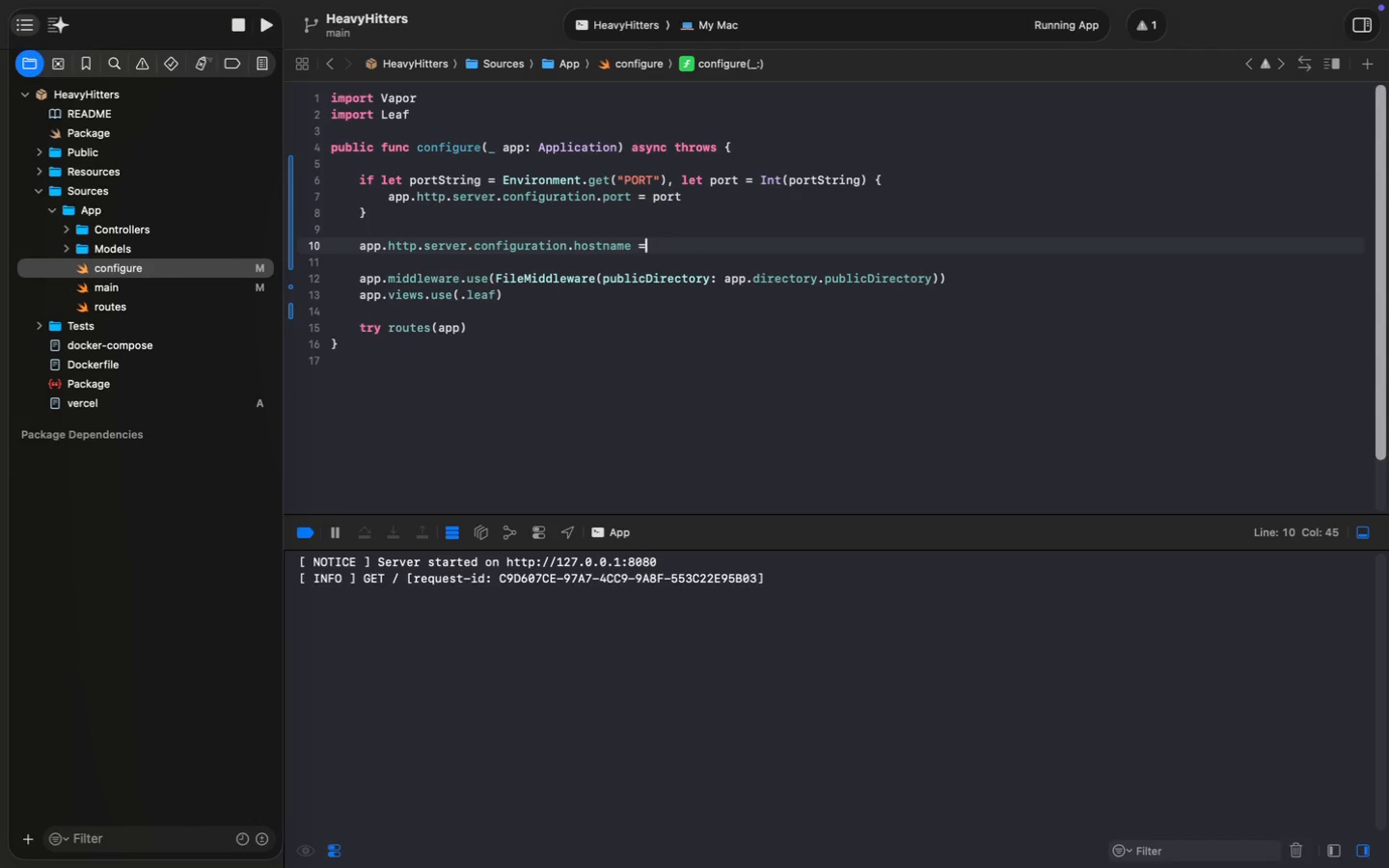 
key(Space)
 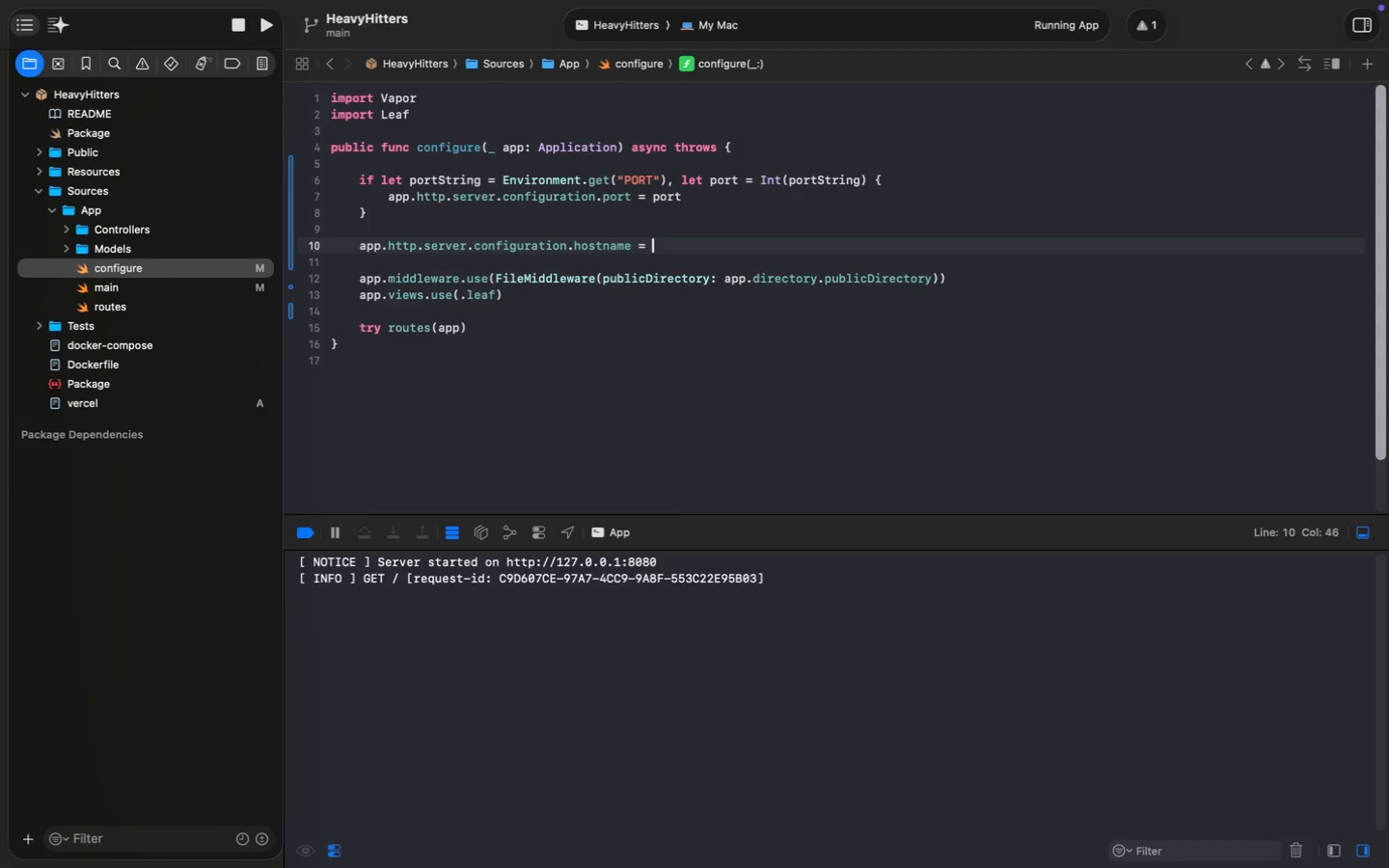 
key(Shift+Quote)
 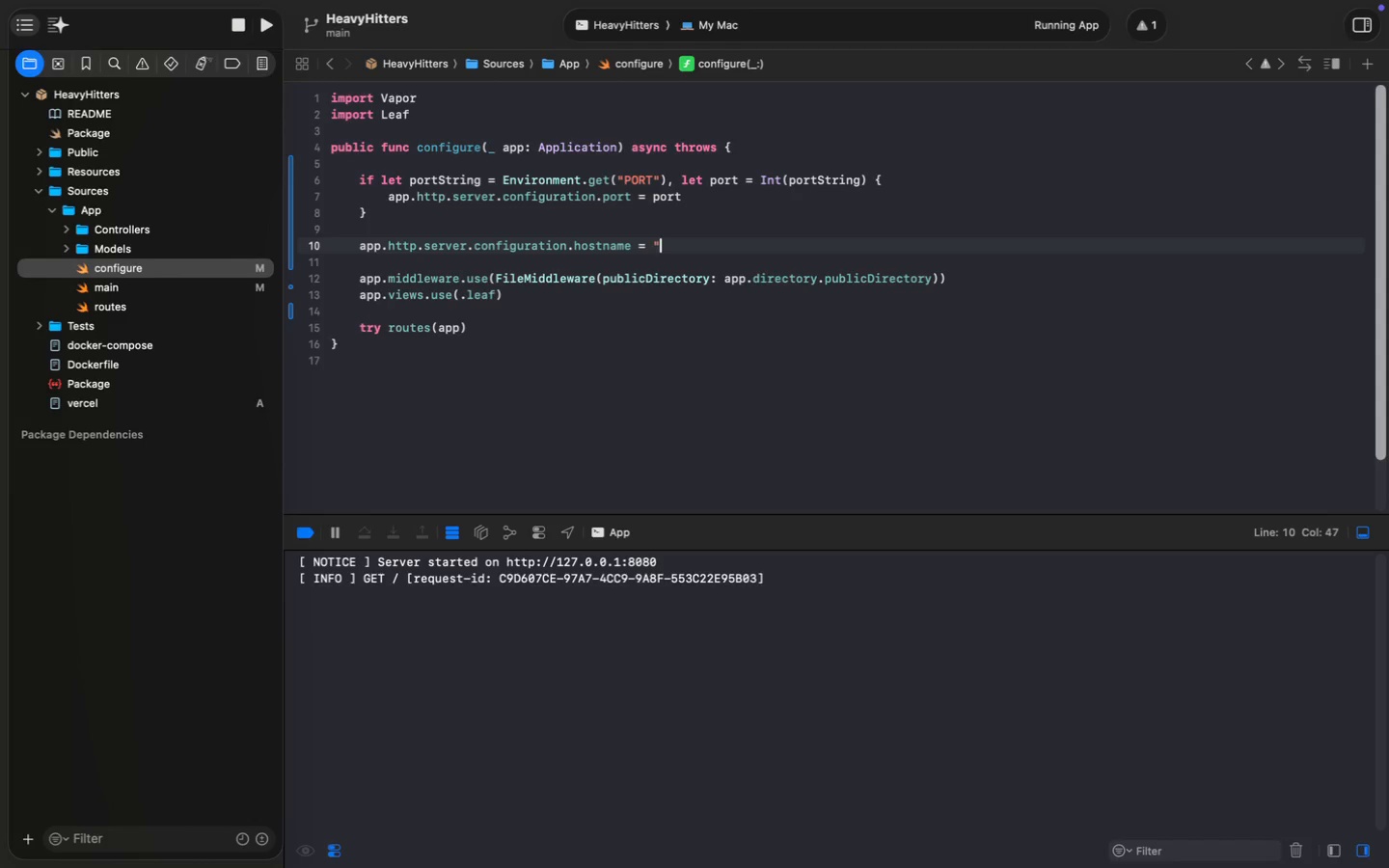 
key(0)
 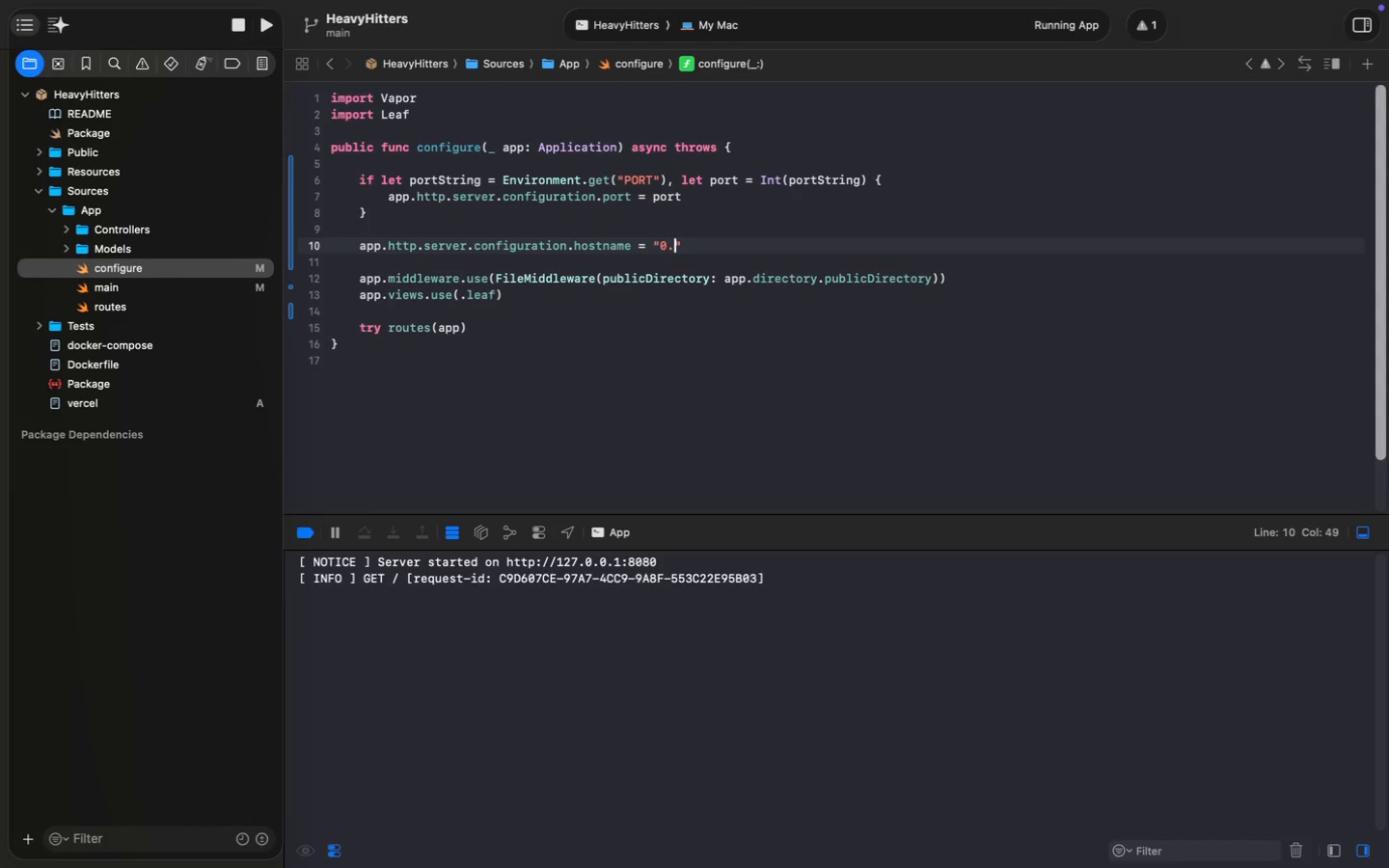 
key(Period)
 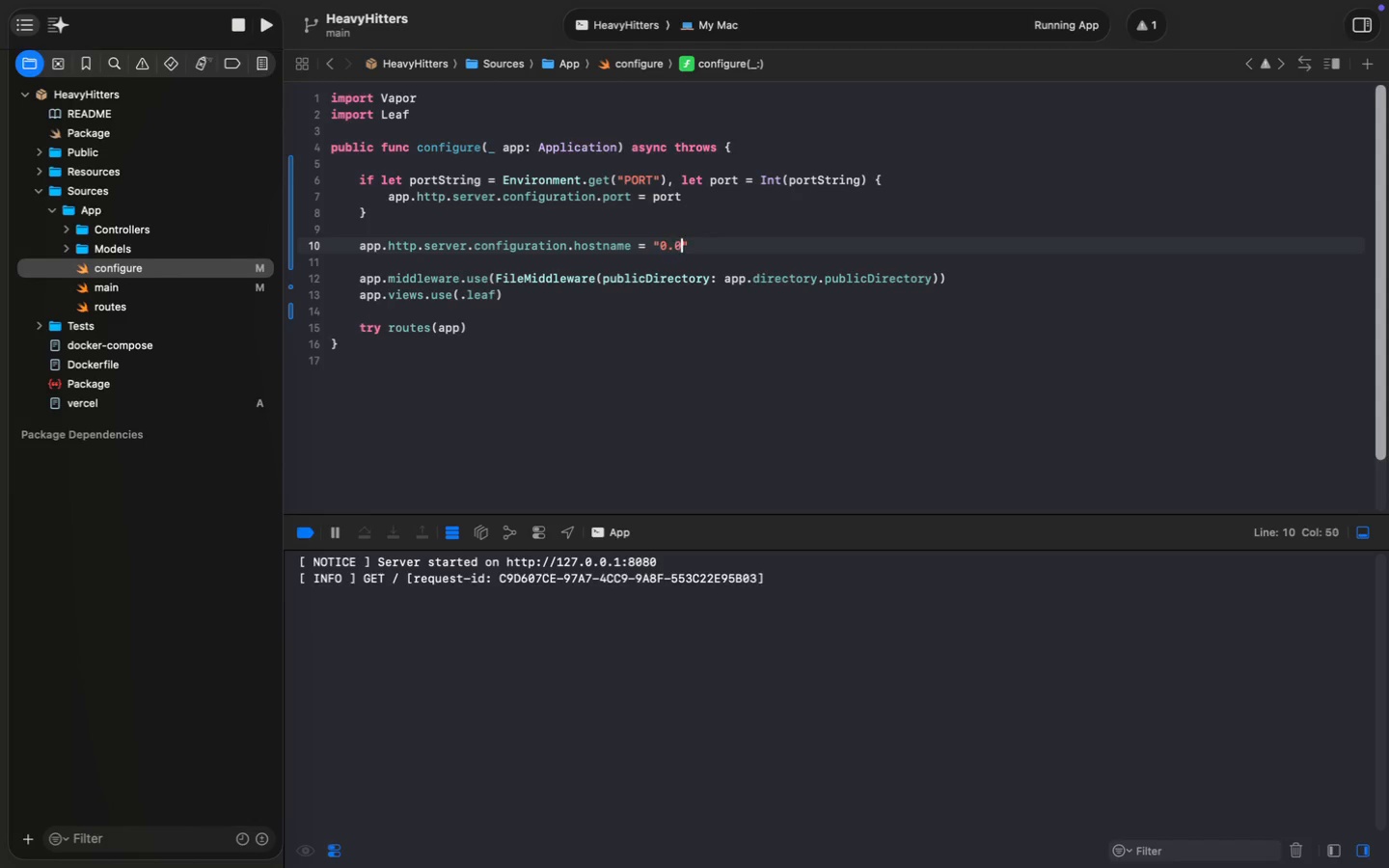 
key(0)
 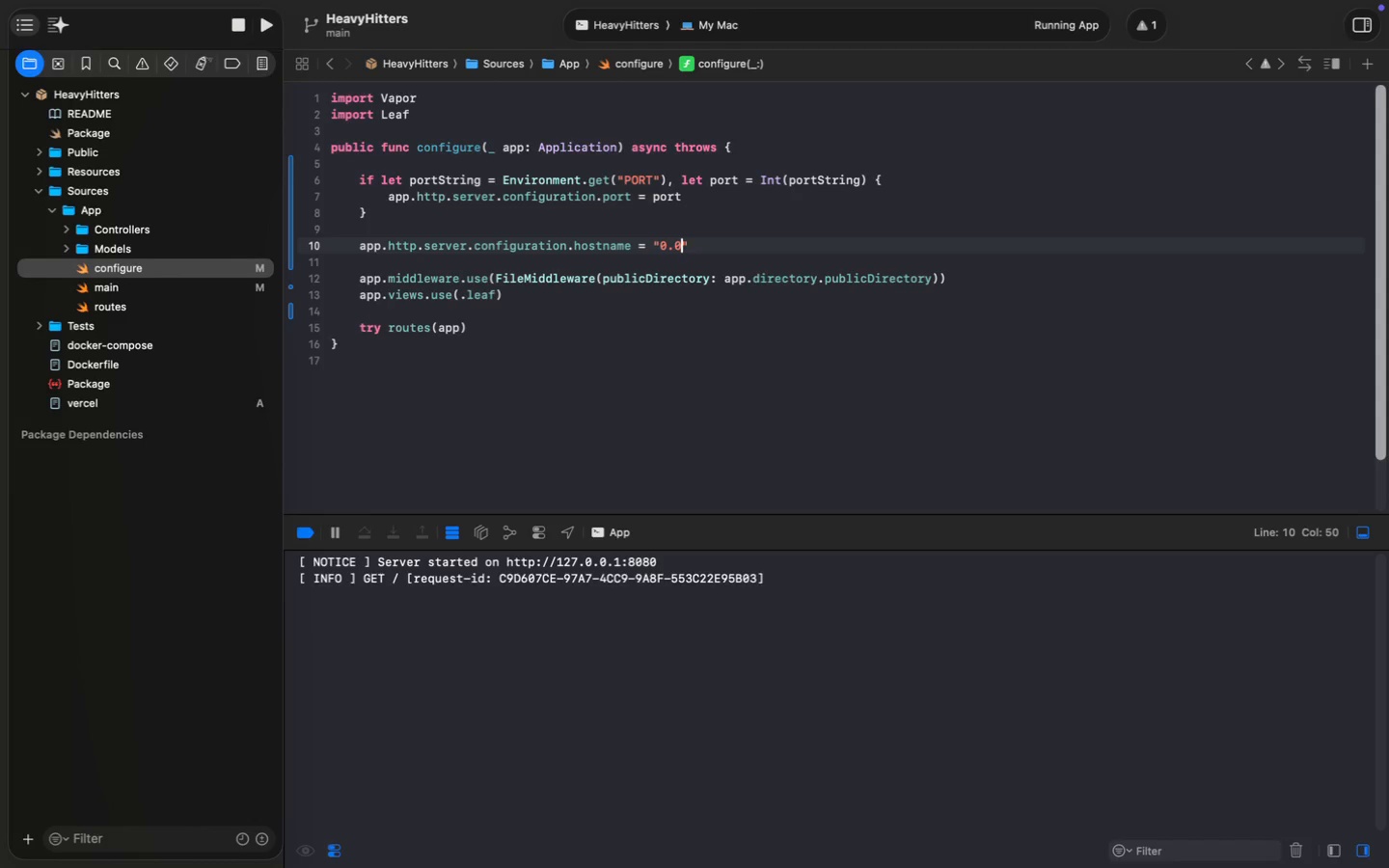 
key(Period)
 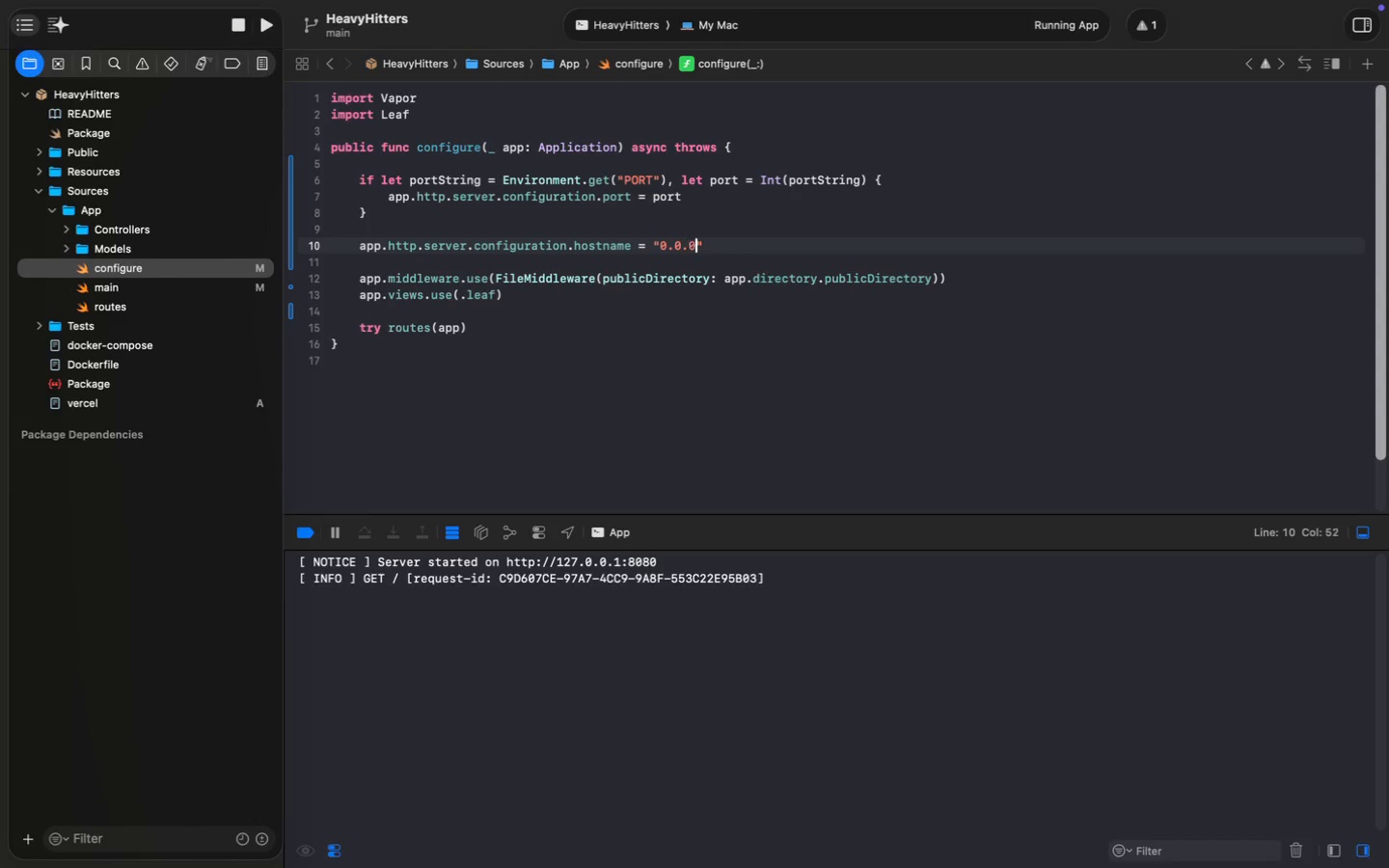 
key(0)
 